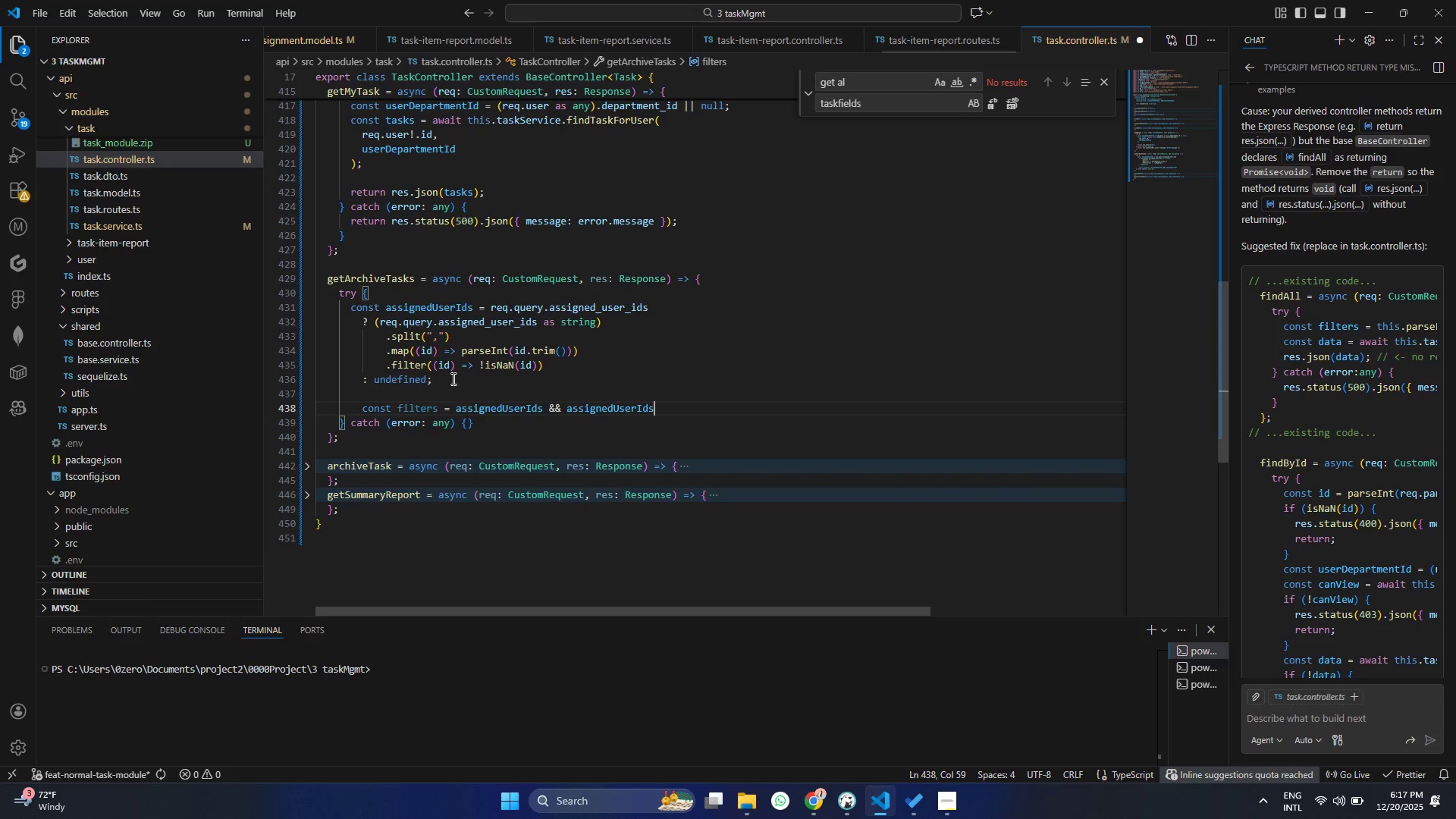 
key(Shift+ShiftRight)
 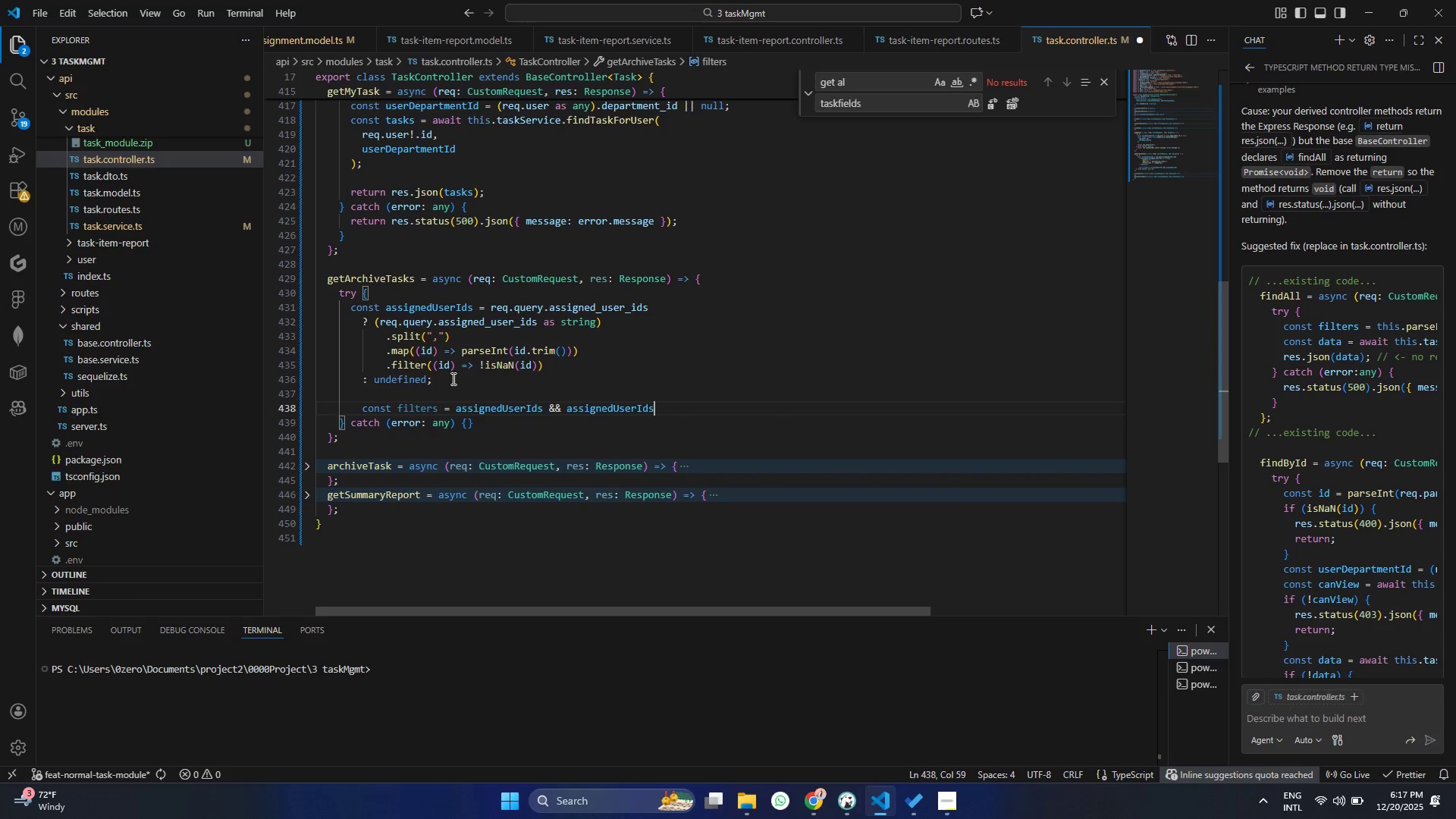 
key(Shift+Period)
 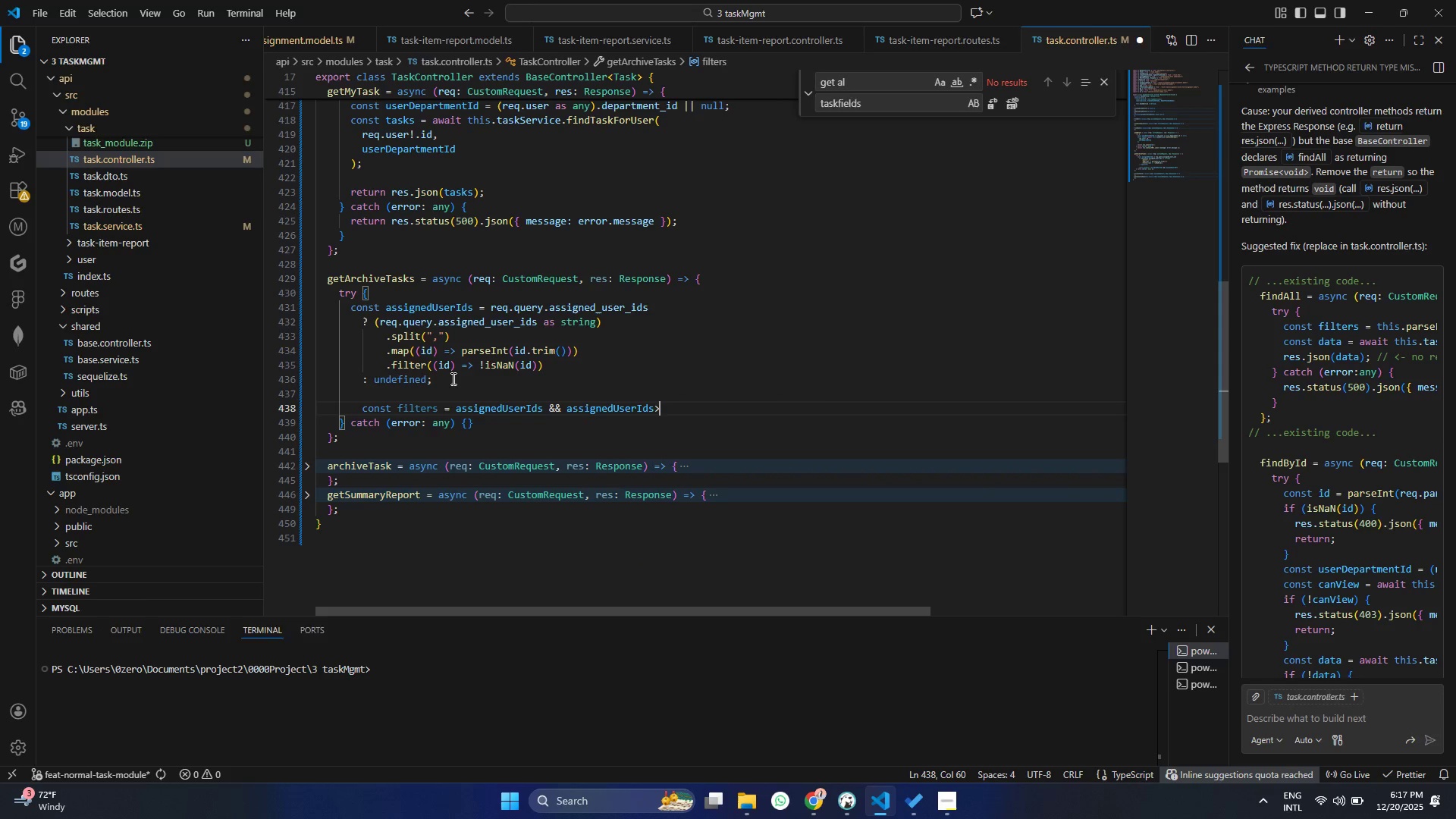 
key(0)
 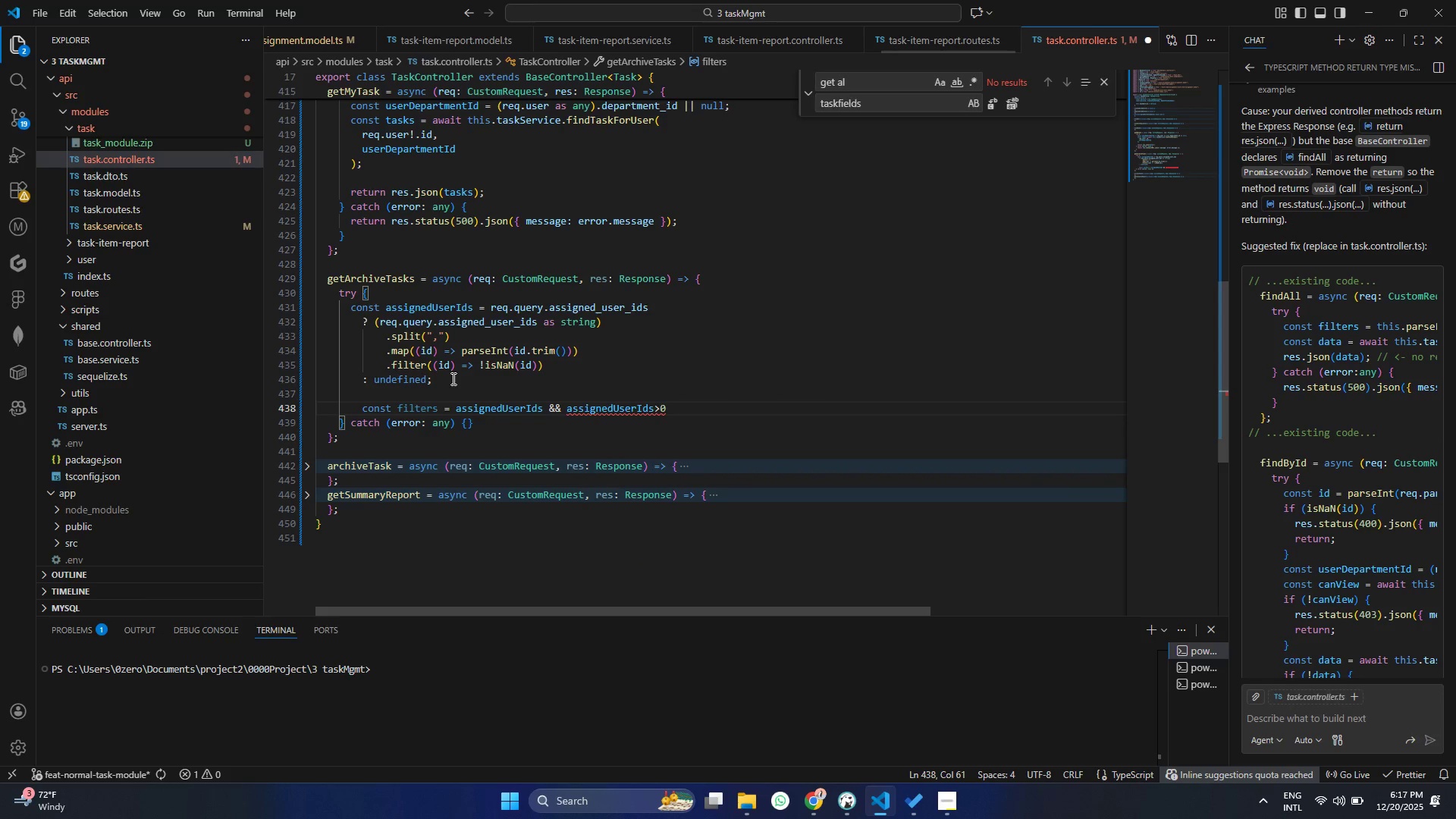 
key(Space)
 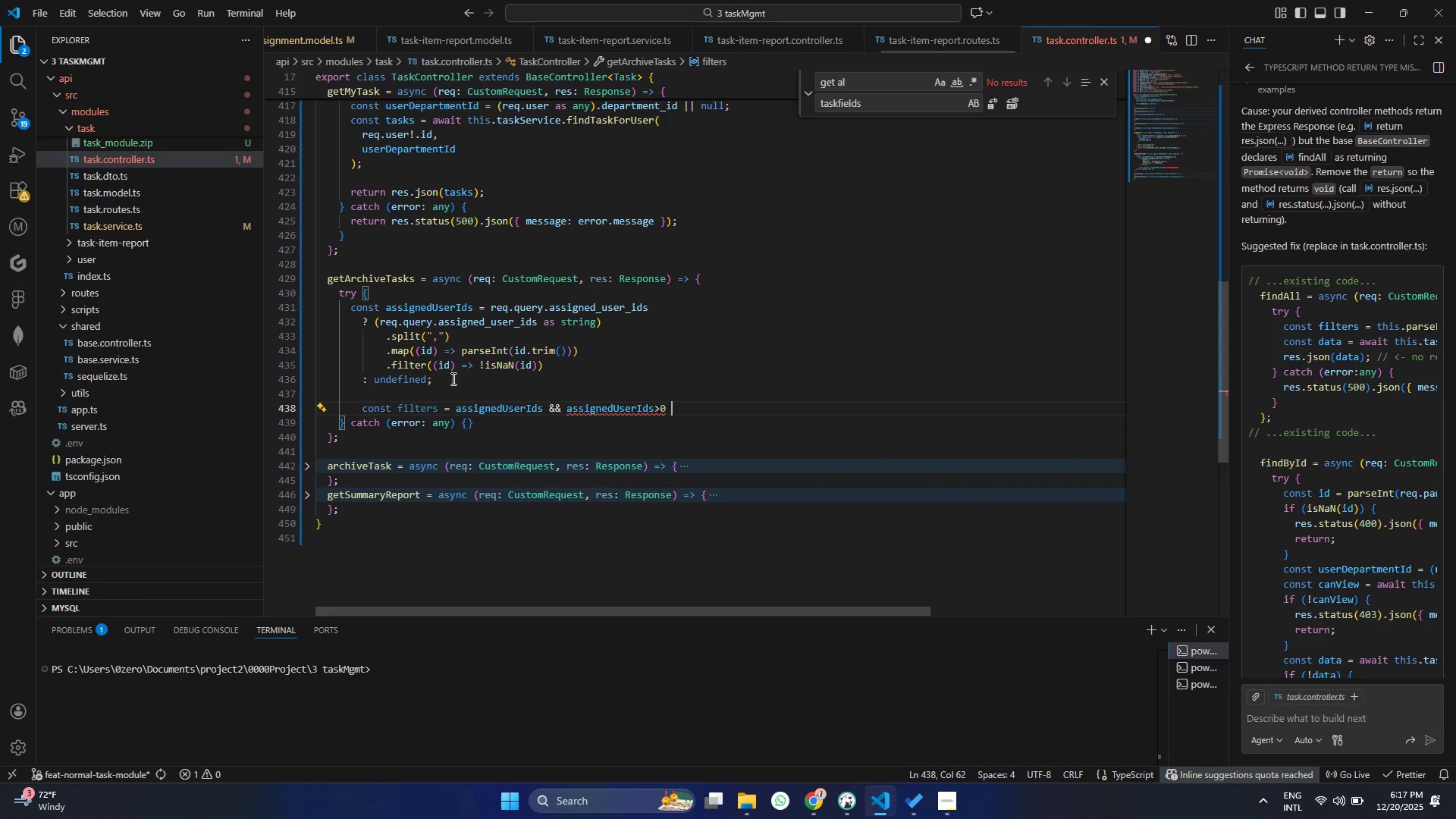 
key(Shift+Slash)
 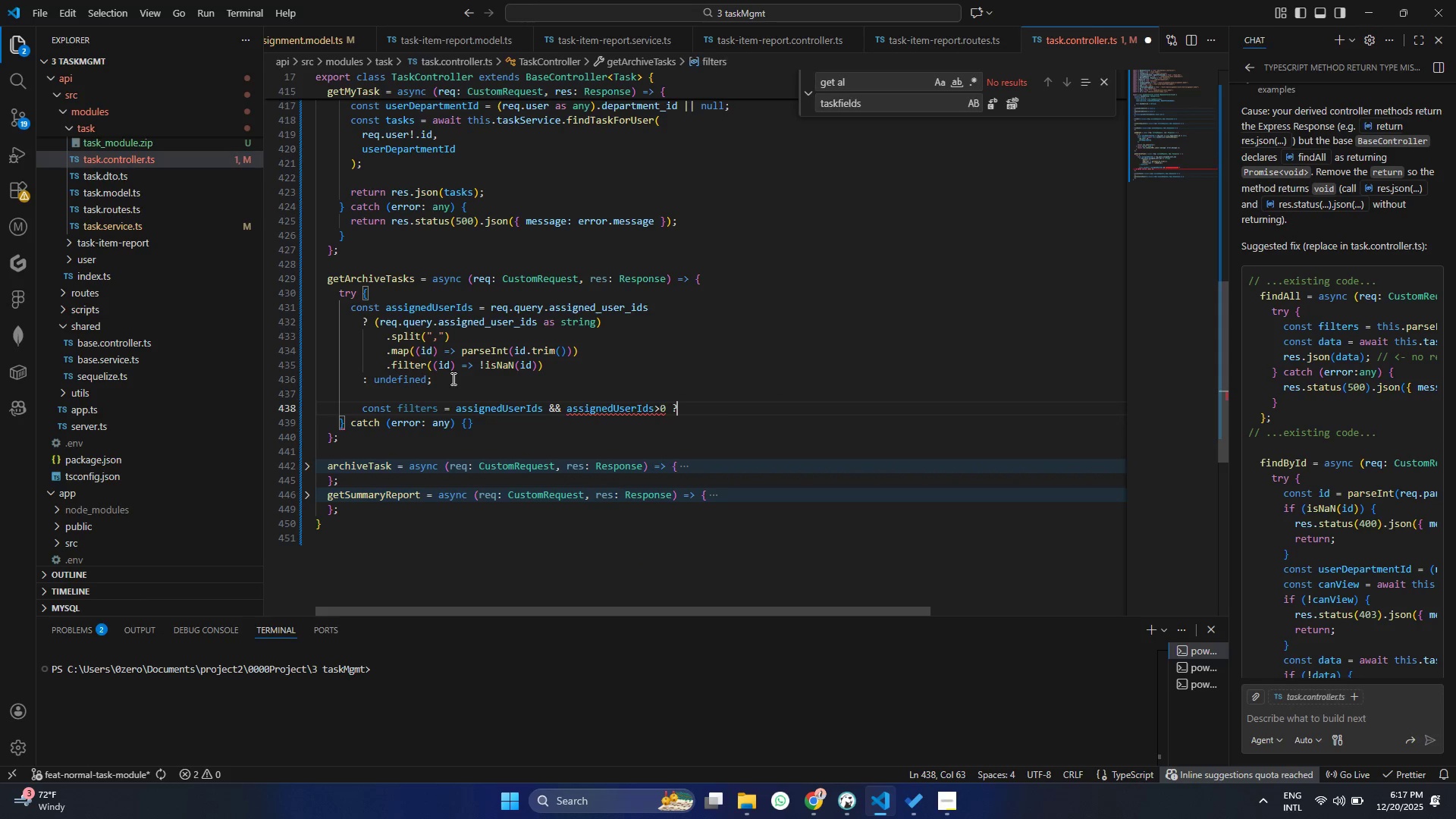 
key(Space)
 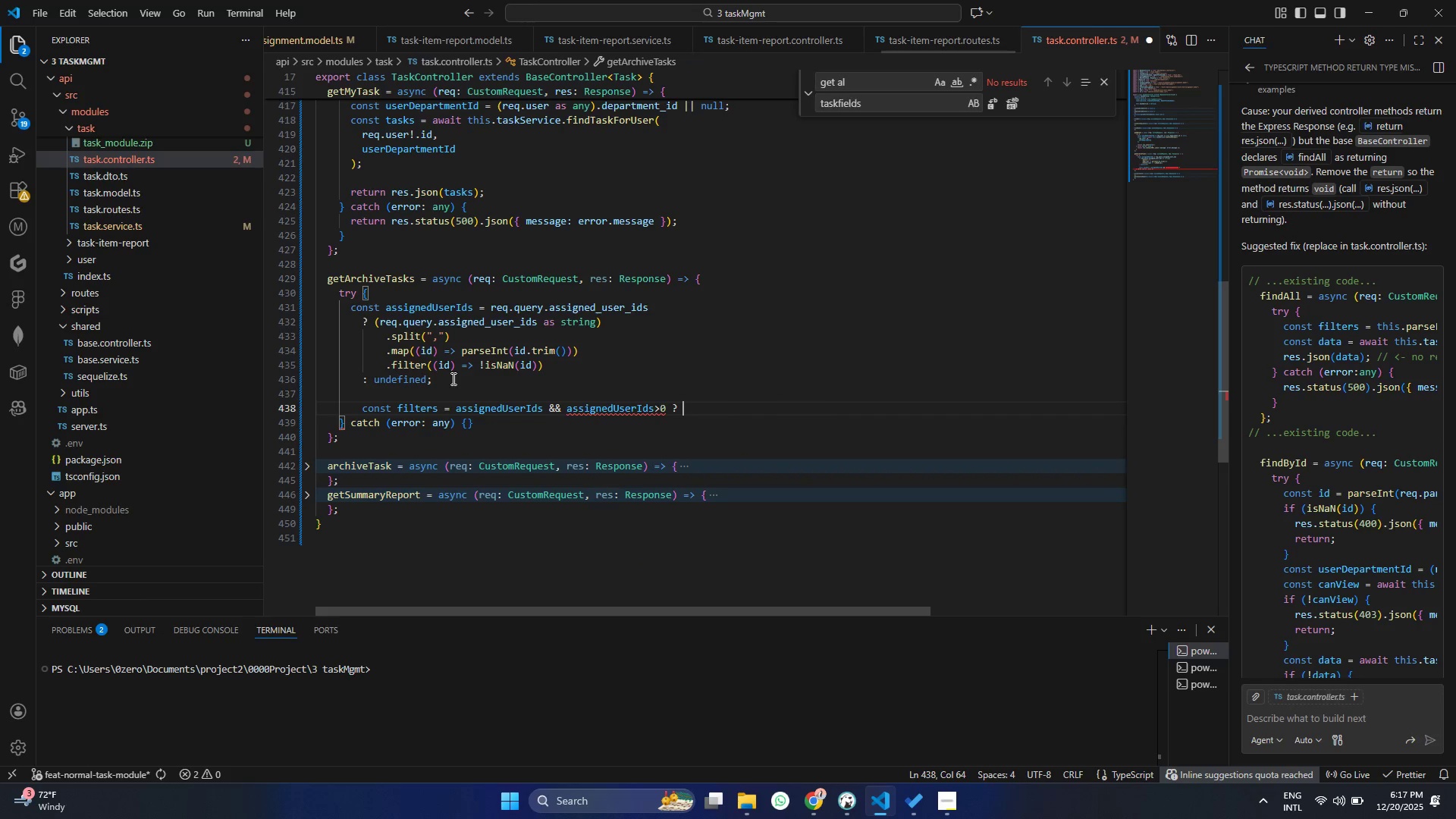 
key(Shift+ShiftRight)
 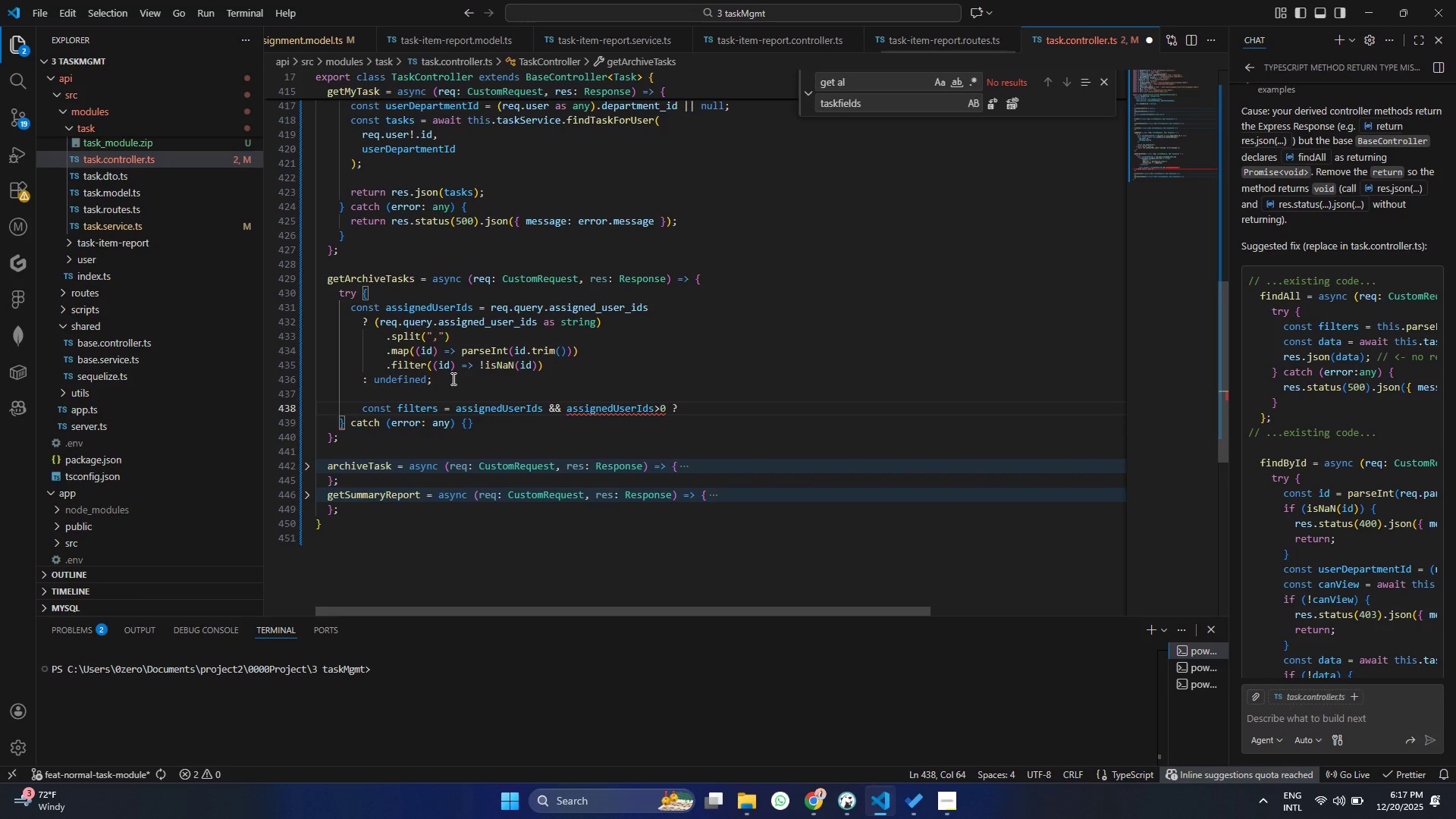 
key(Shift+BracketLeft)
 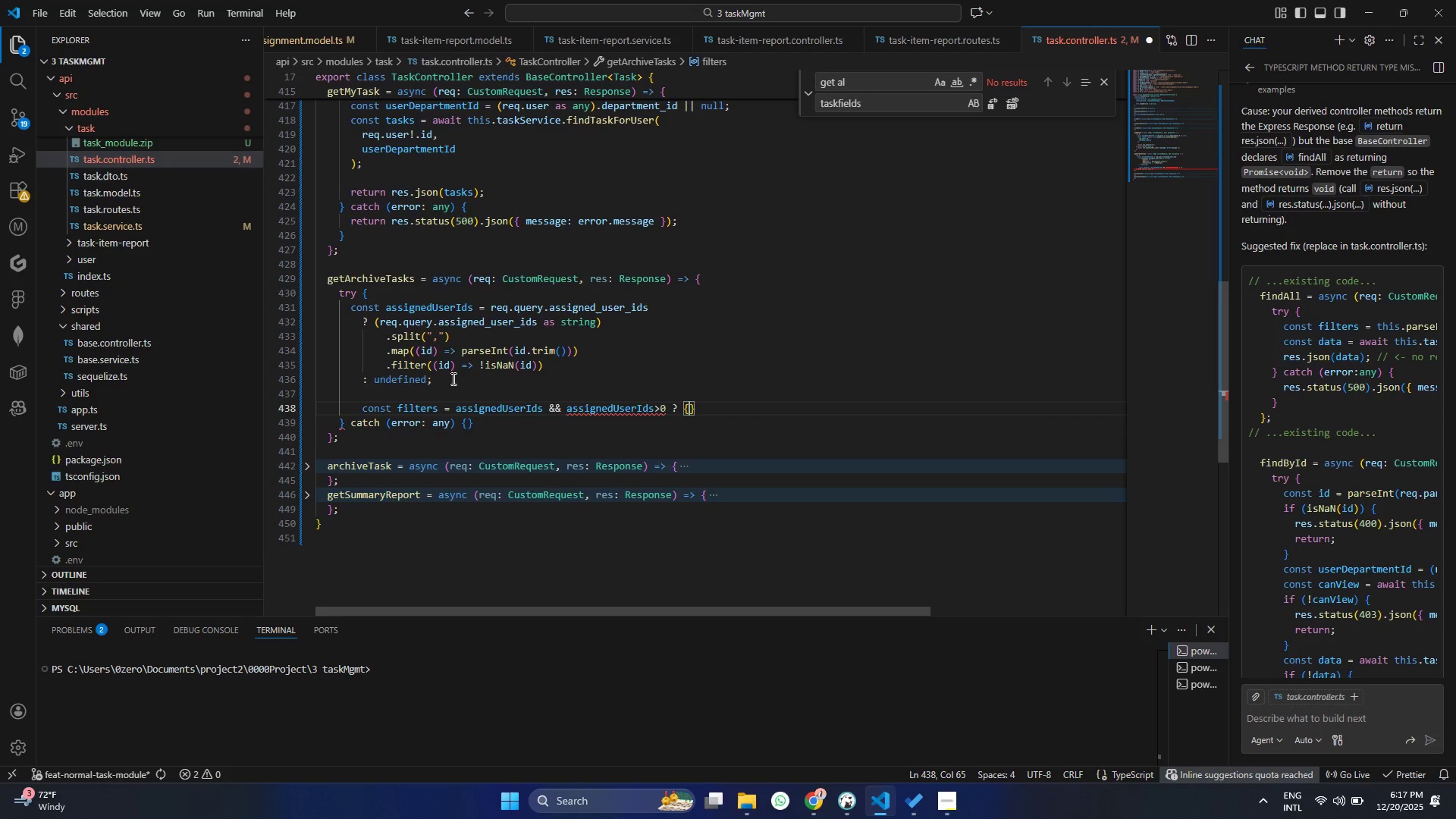 
key(ArrowRight)
 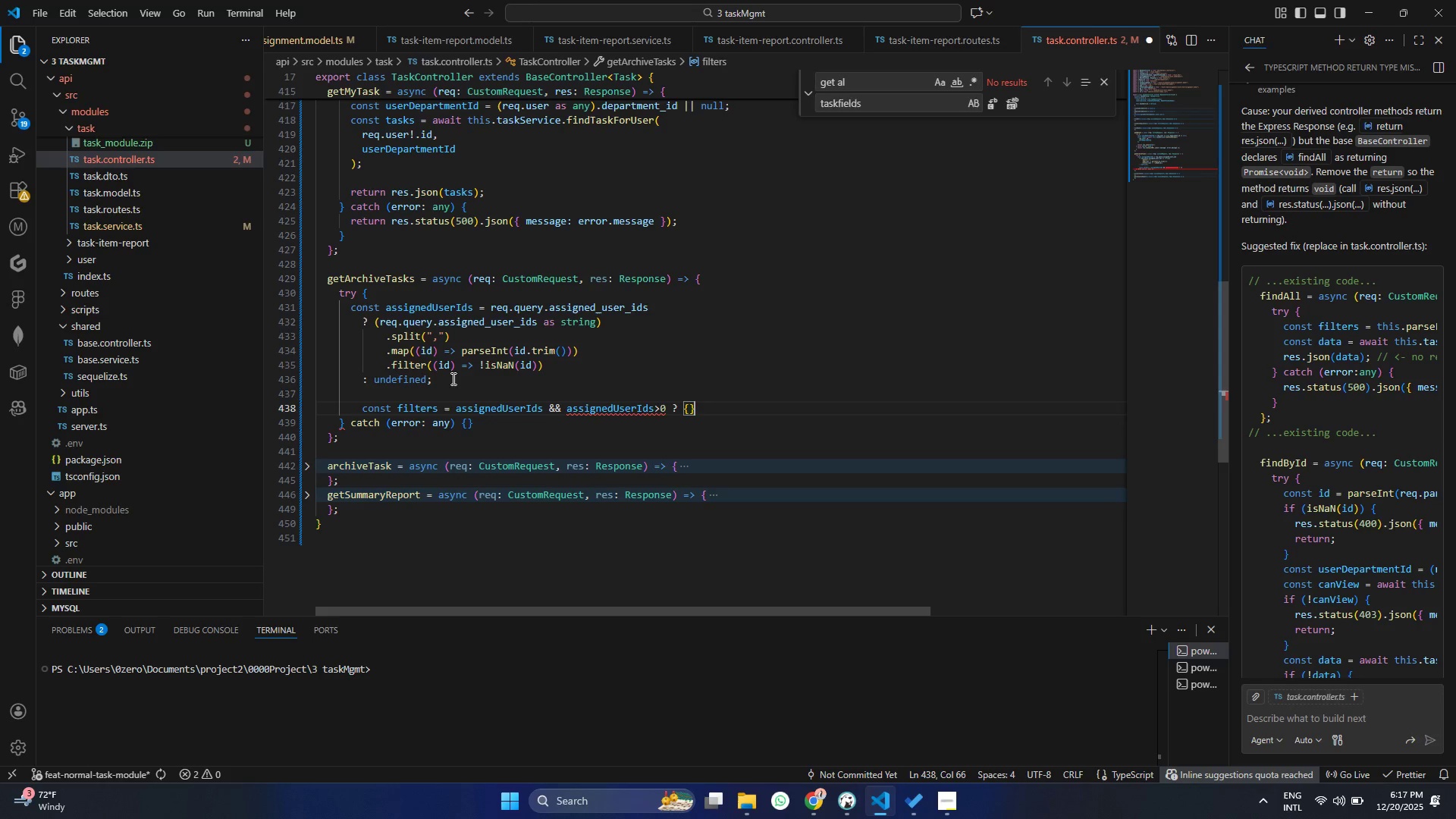 
type(:unde)
 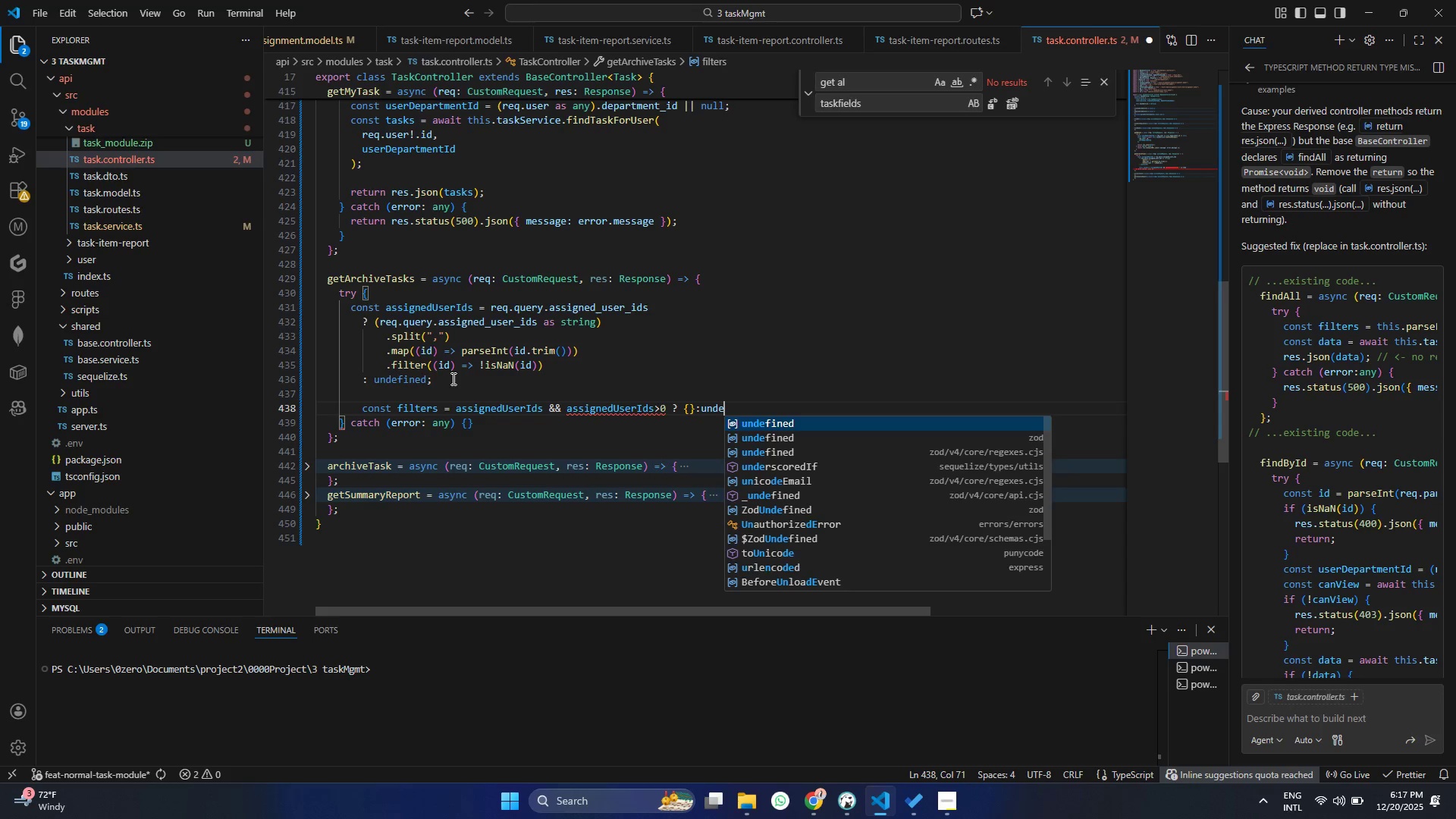 
key(Enter)
 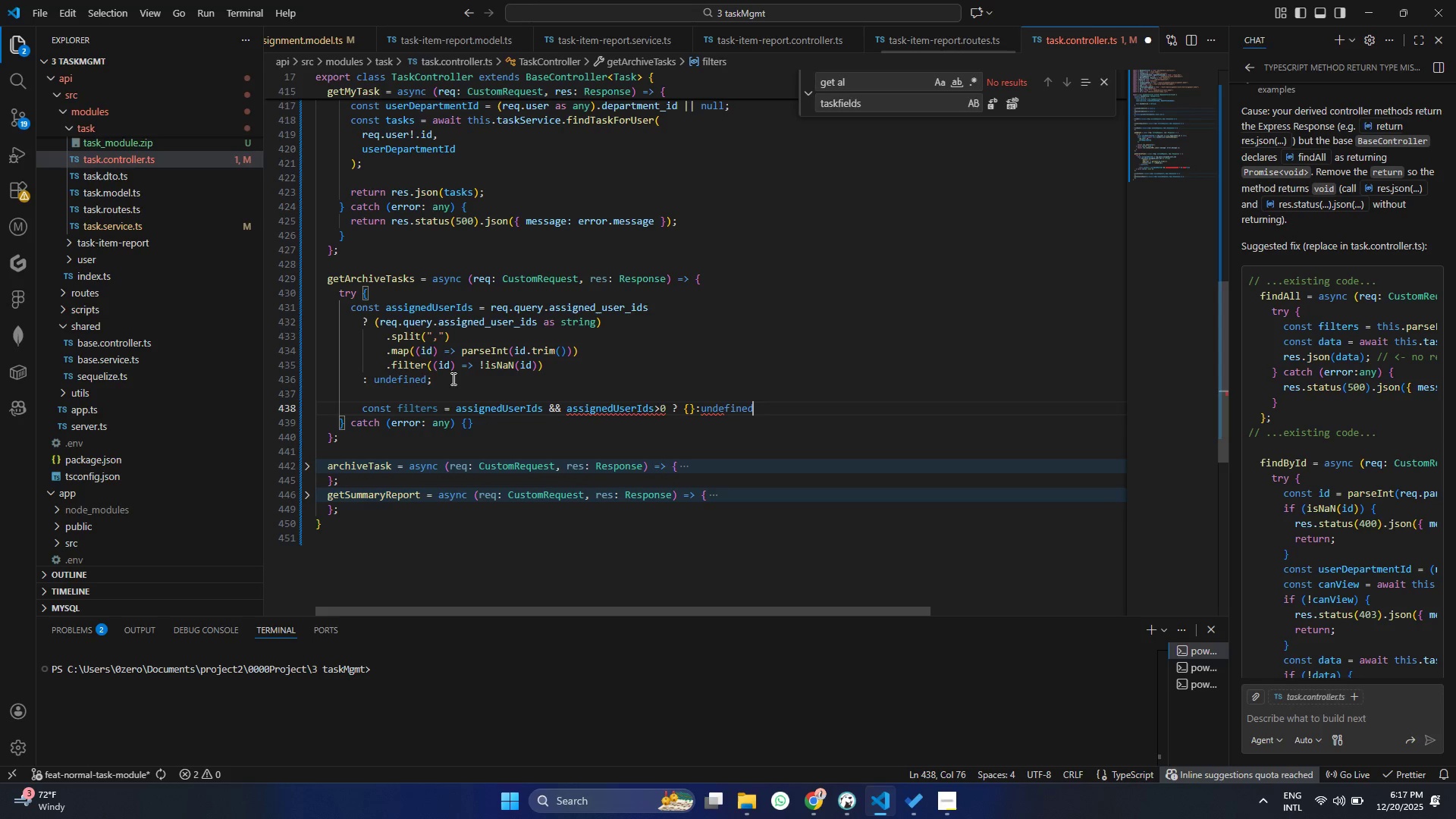 
key(ArrowLeft)
 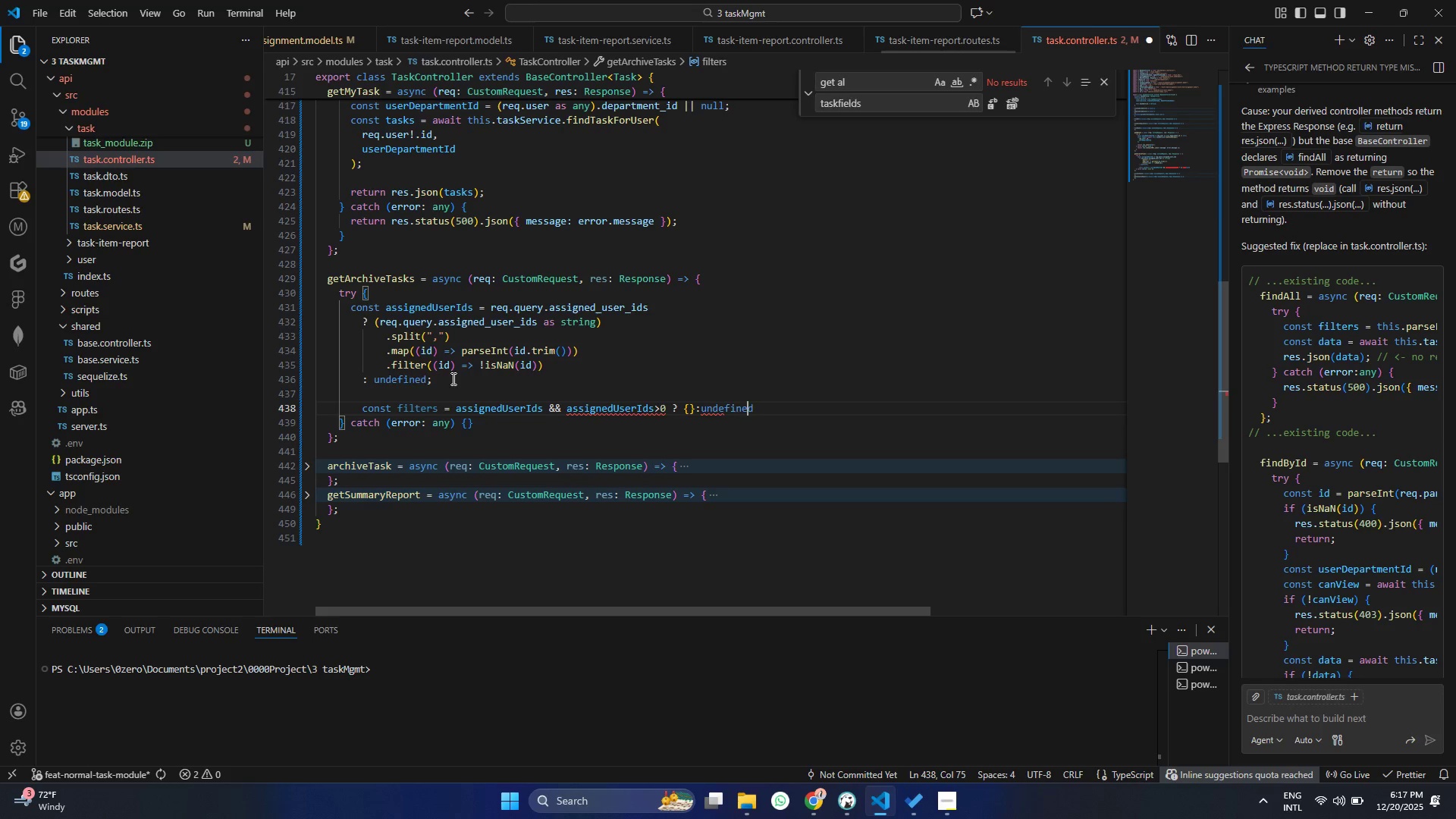 
key(ArrowLeft)
 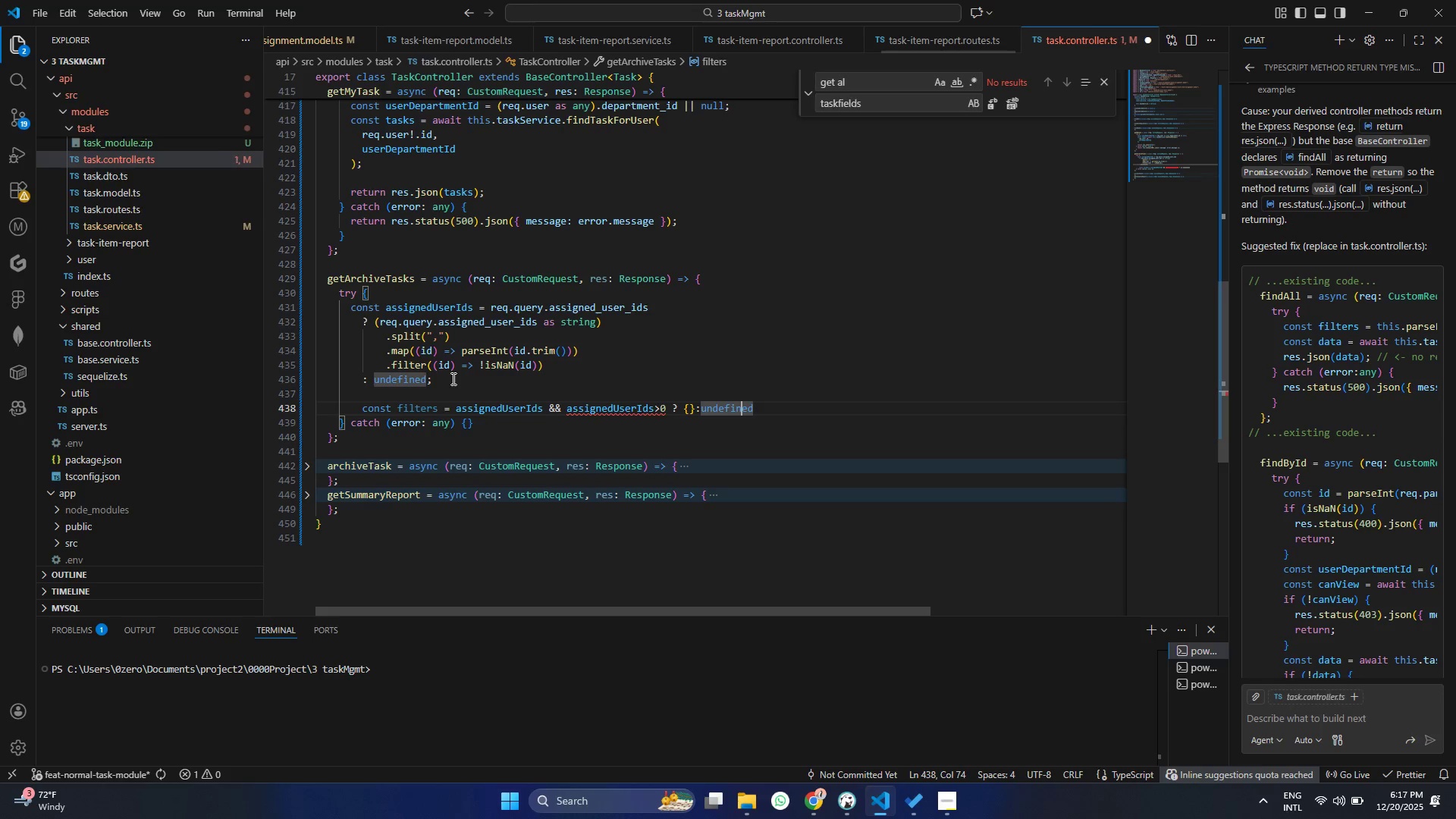 
key(ArrowLeft)
 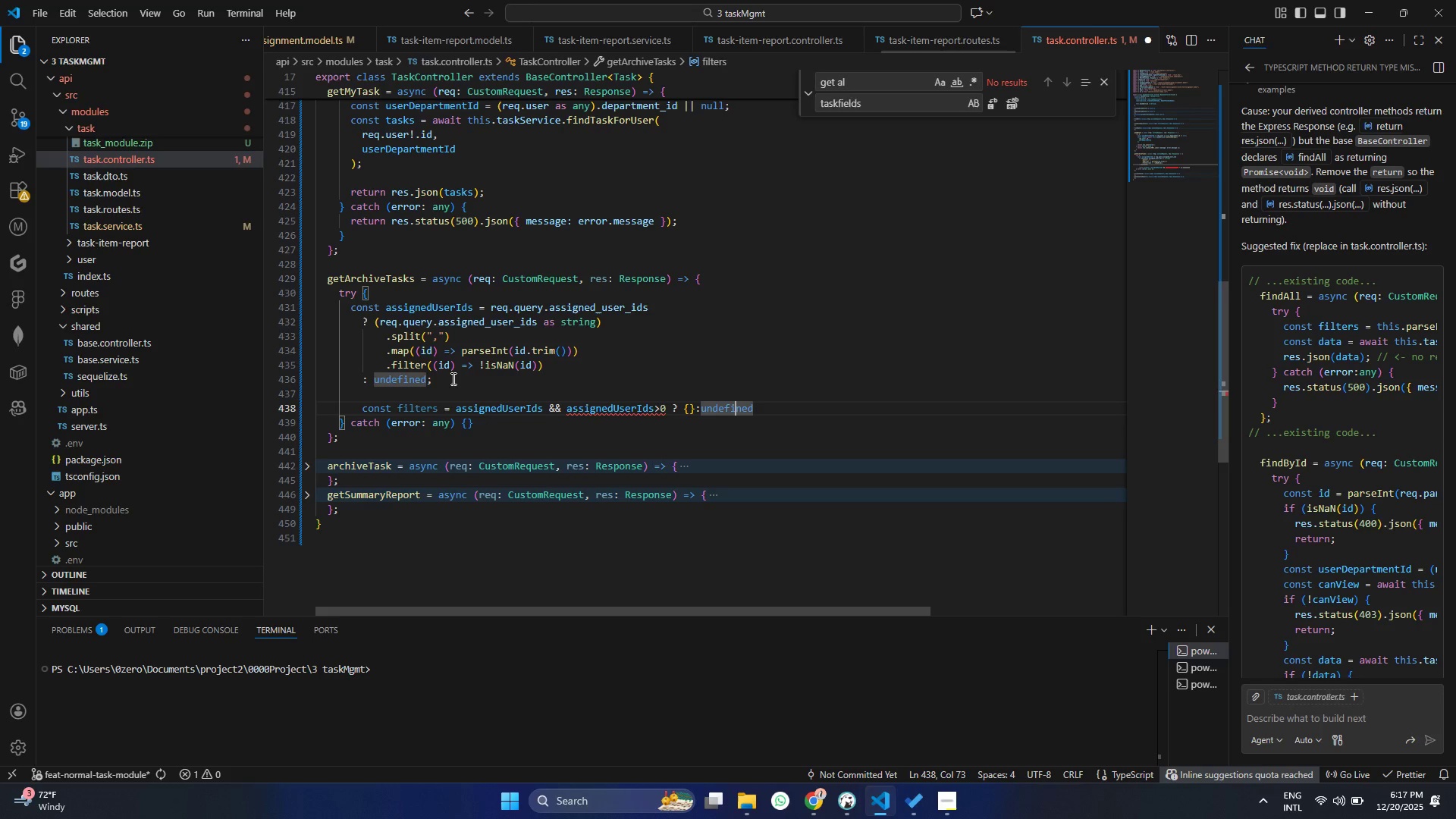 
key(ArrowLeft)
 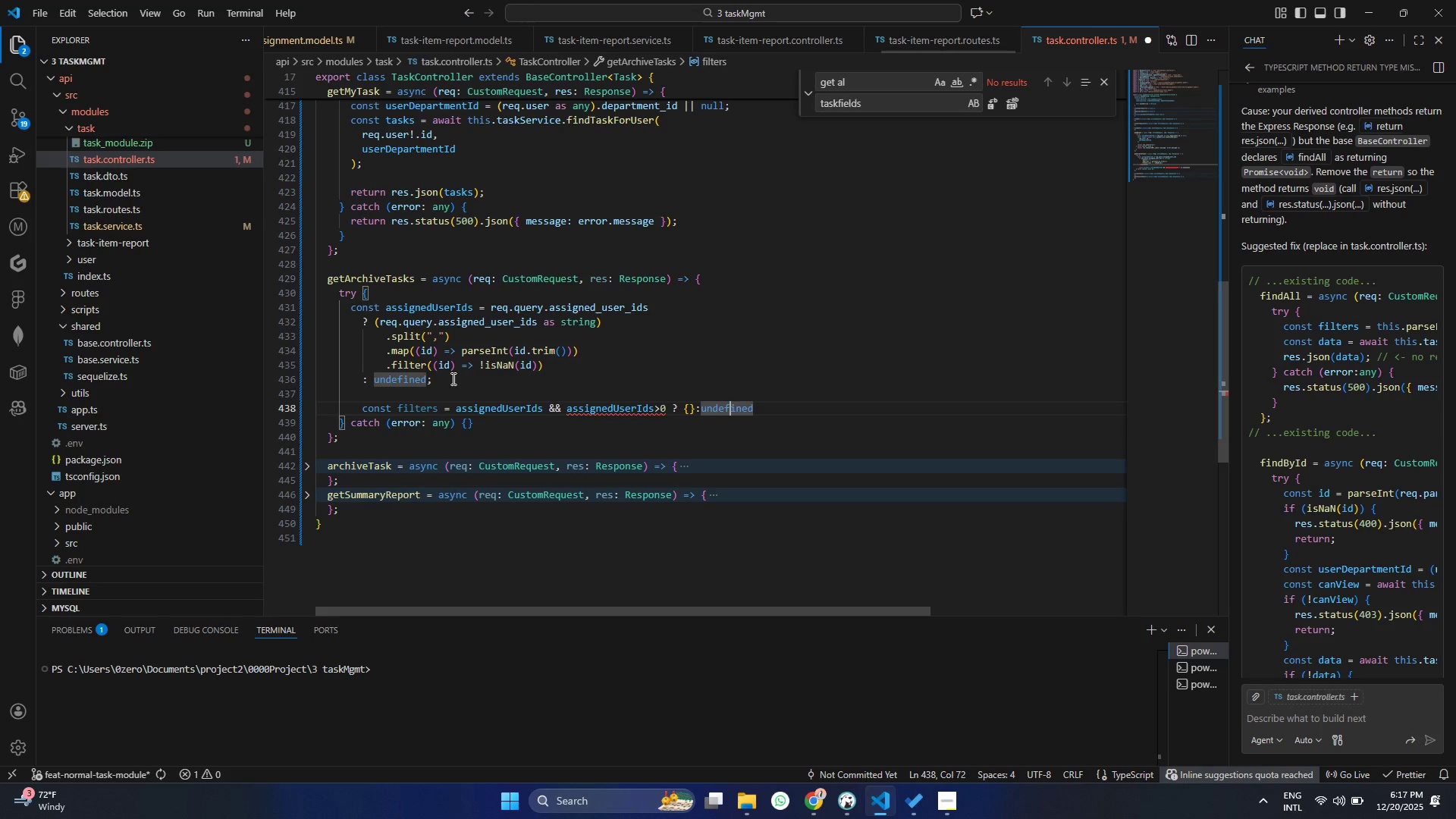 
key(ArrowLeft)
 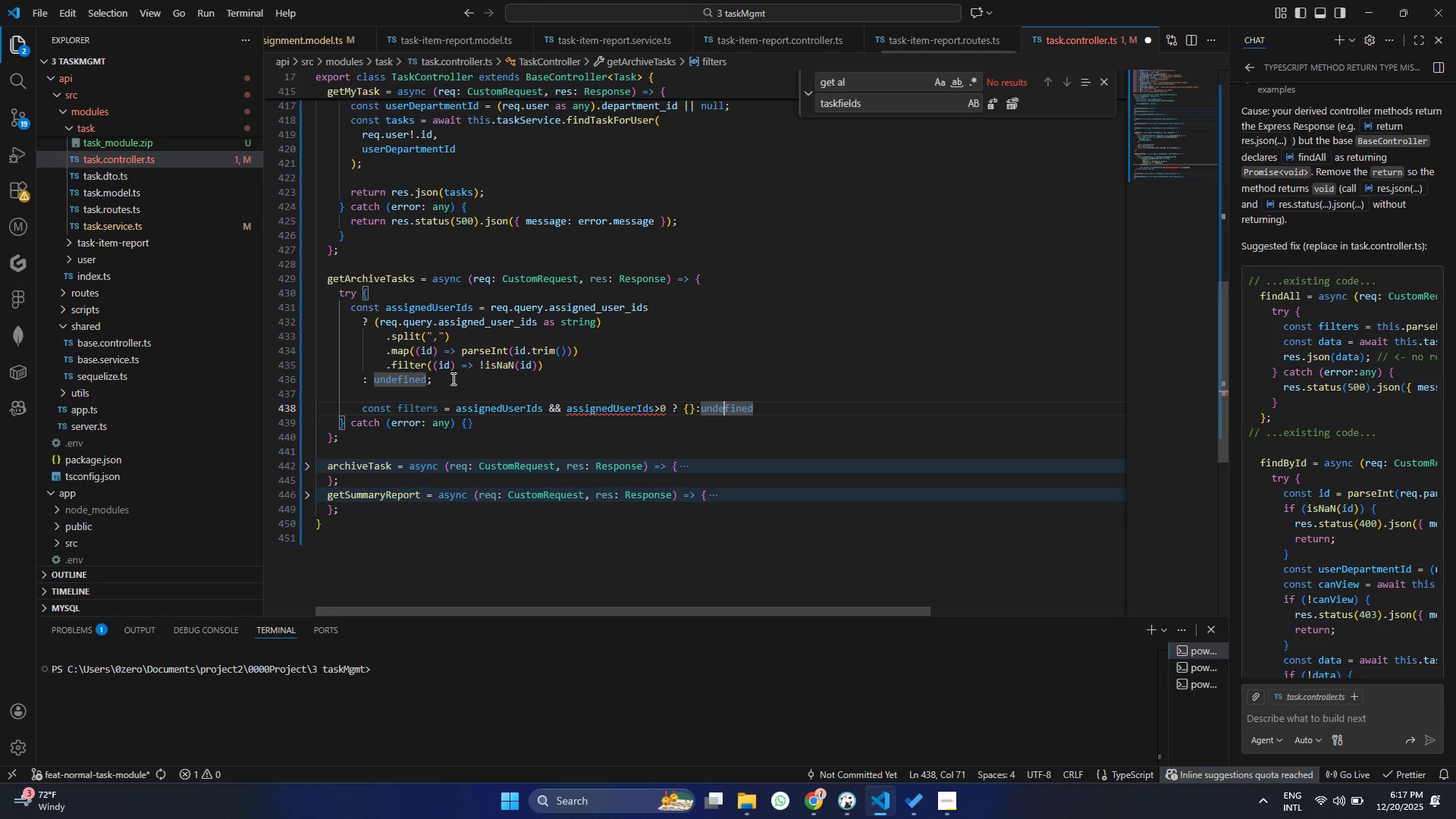 
key(ArrowLeft)
 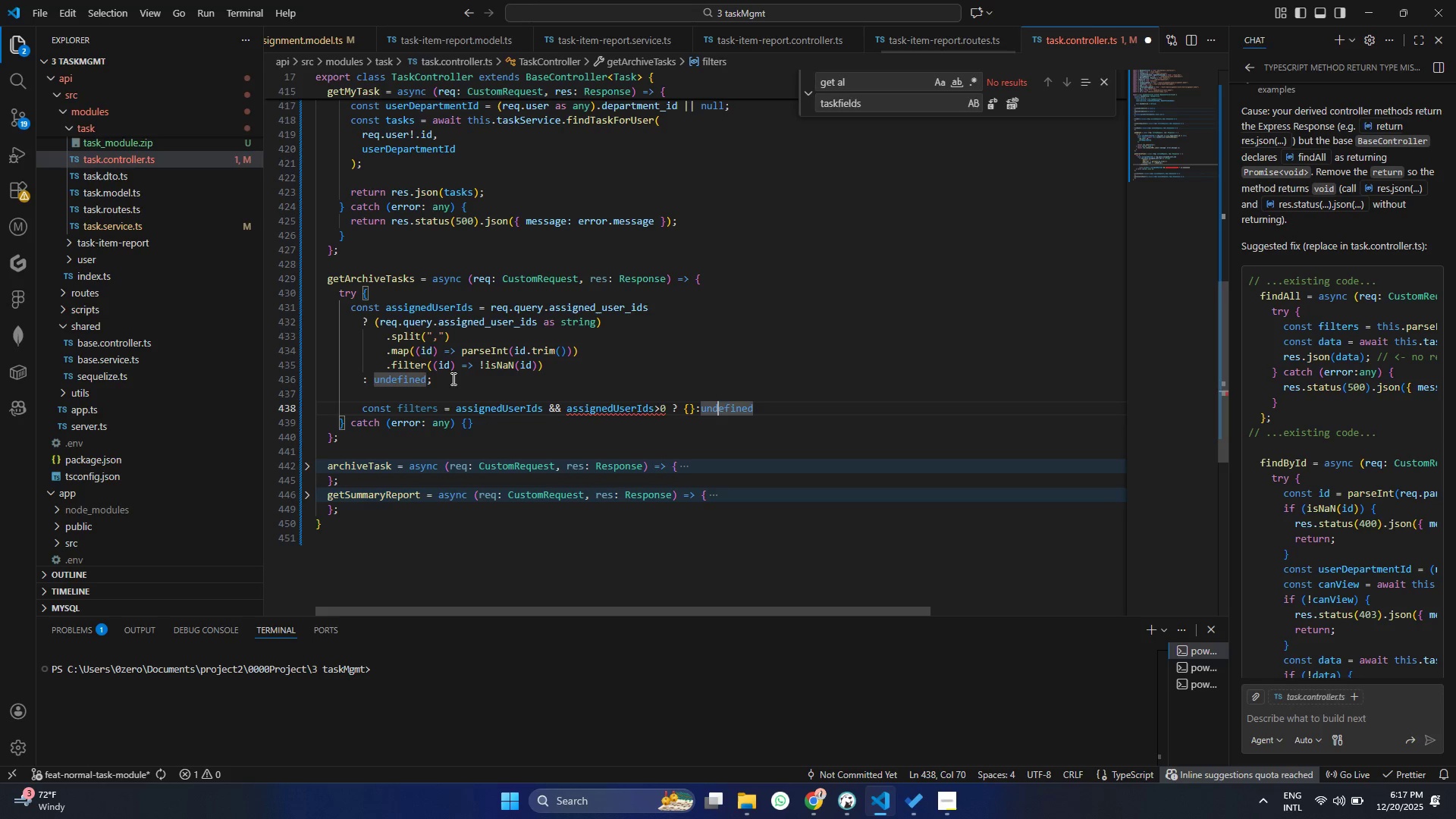 
key(ArrowLeft)
 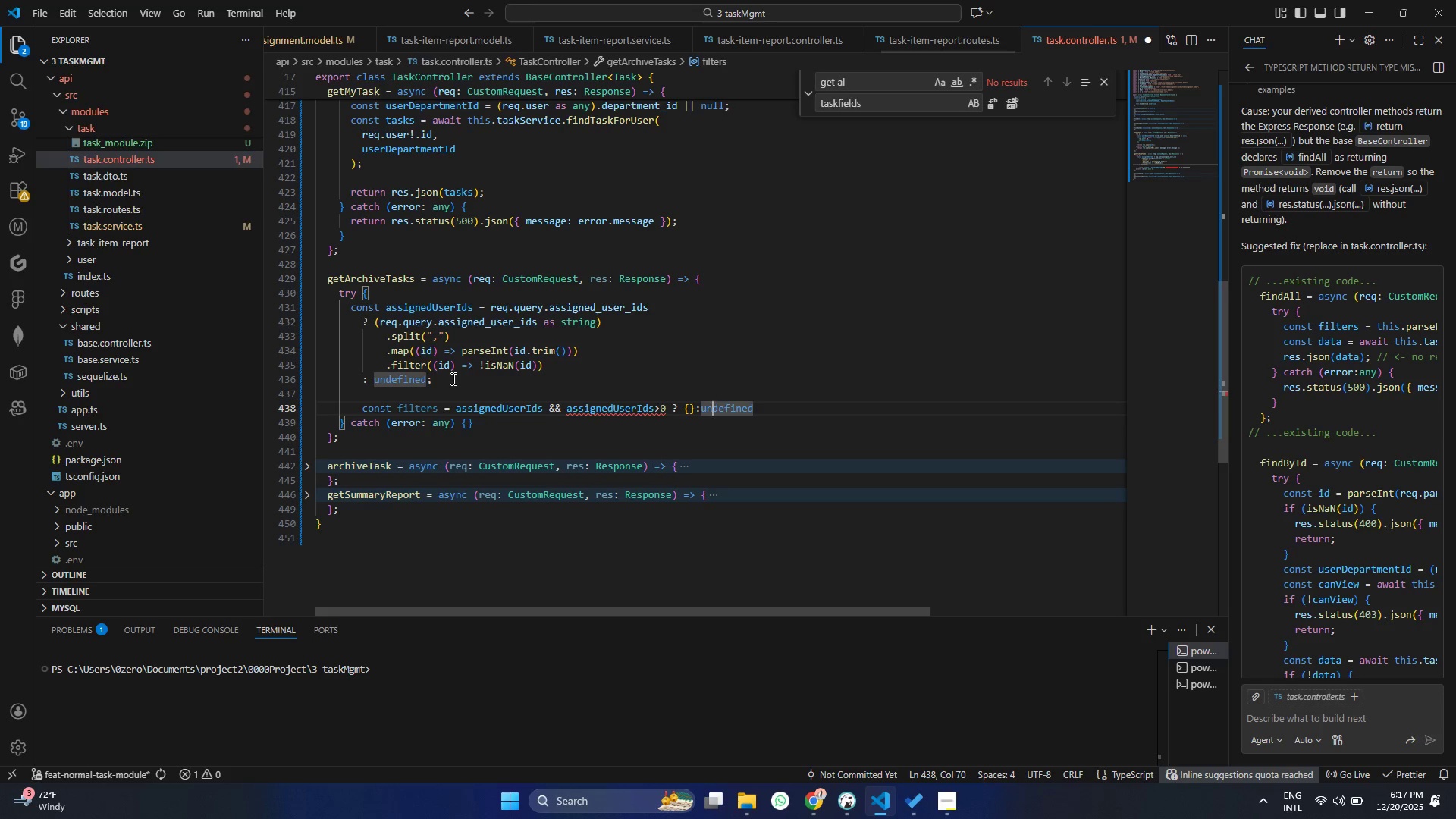 
key(ArrowLeft)
 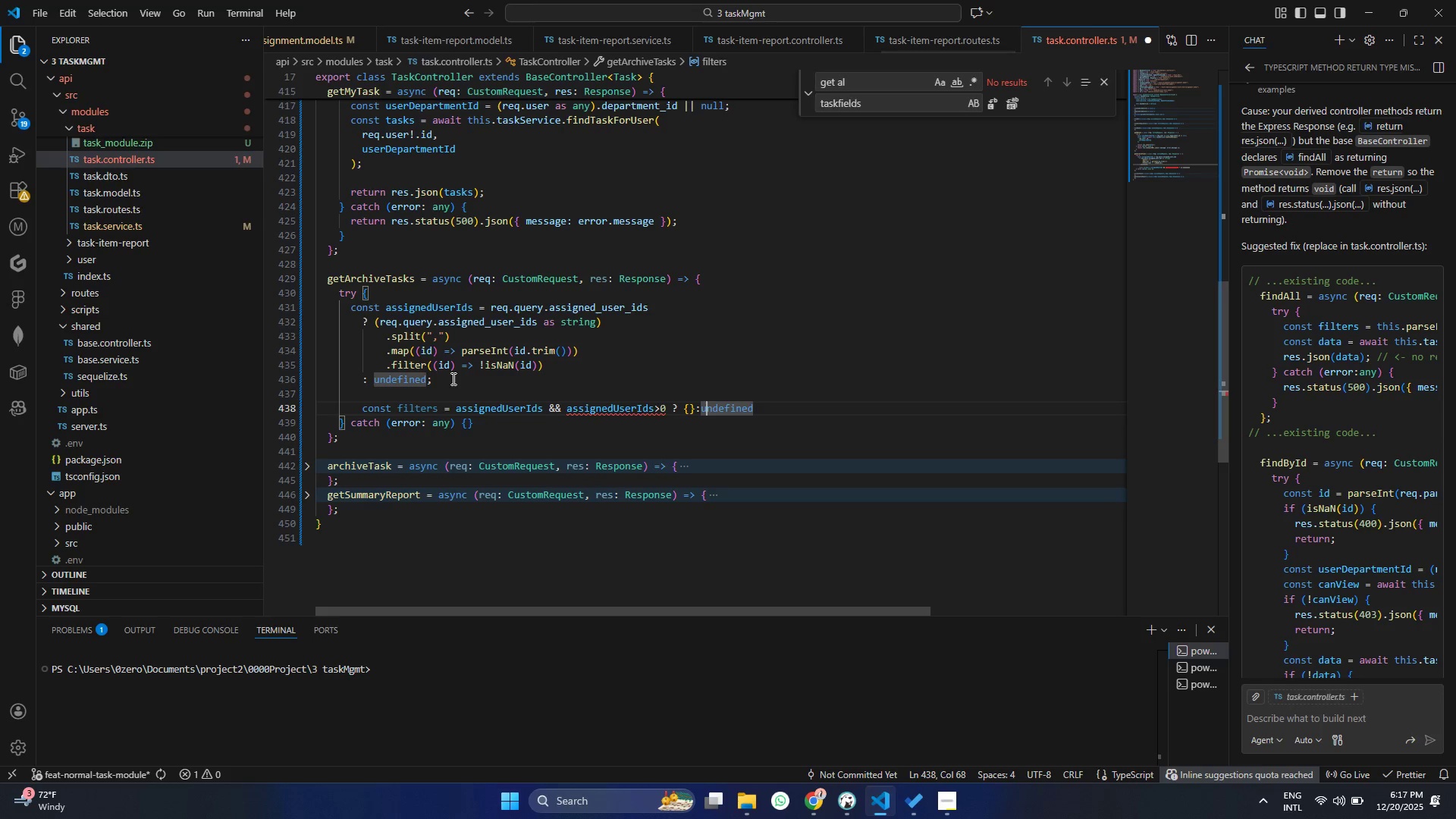 
key(ArrowLeft)
 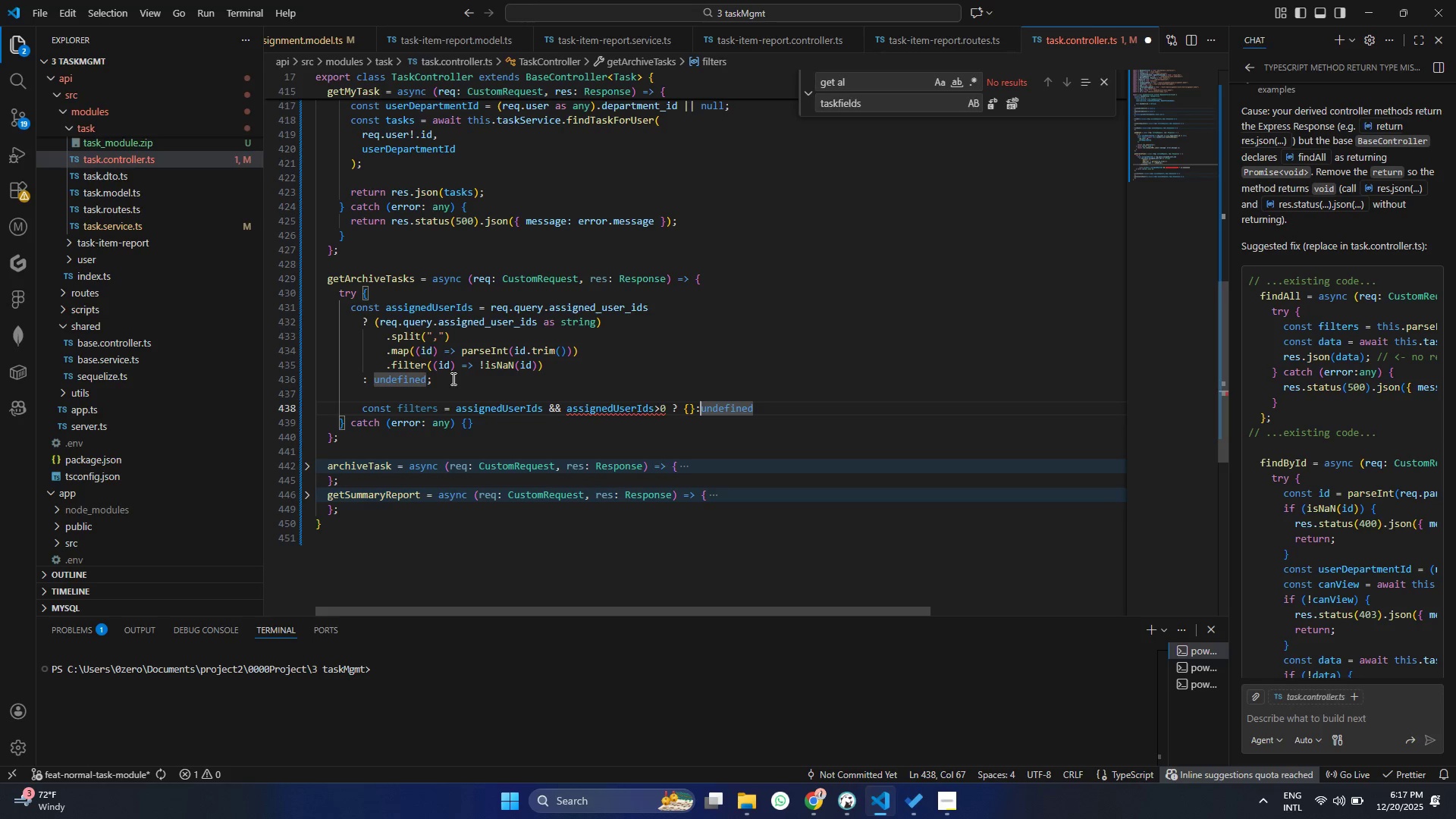 
key(ArrowLeft)
 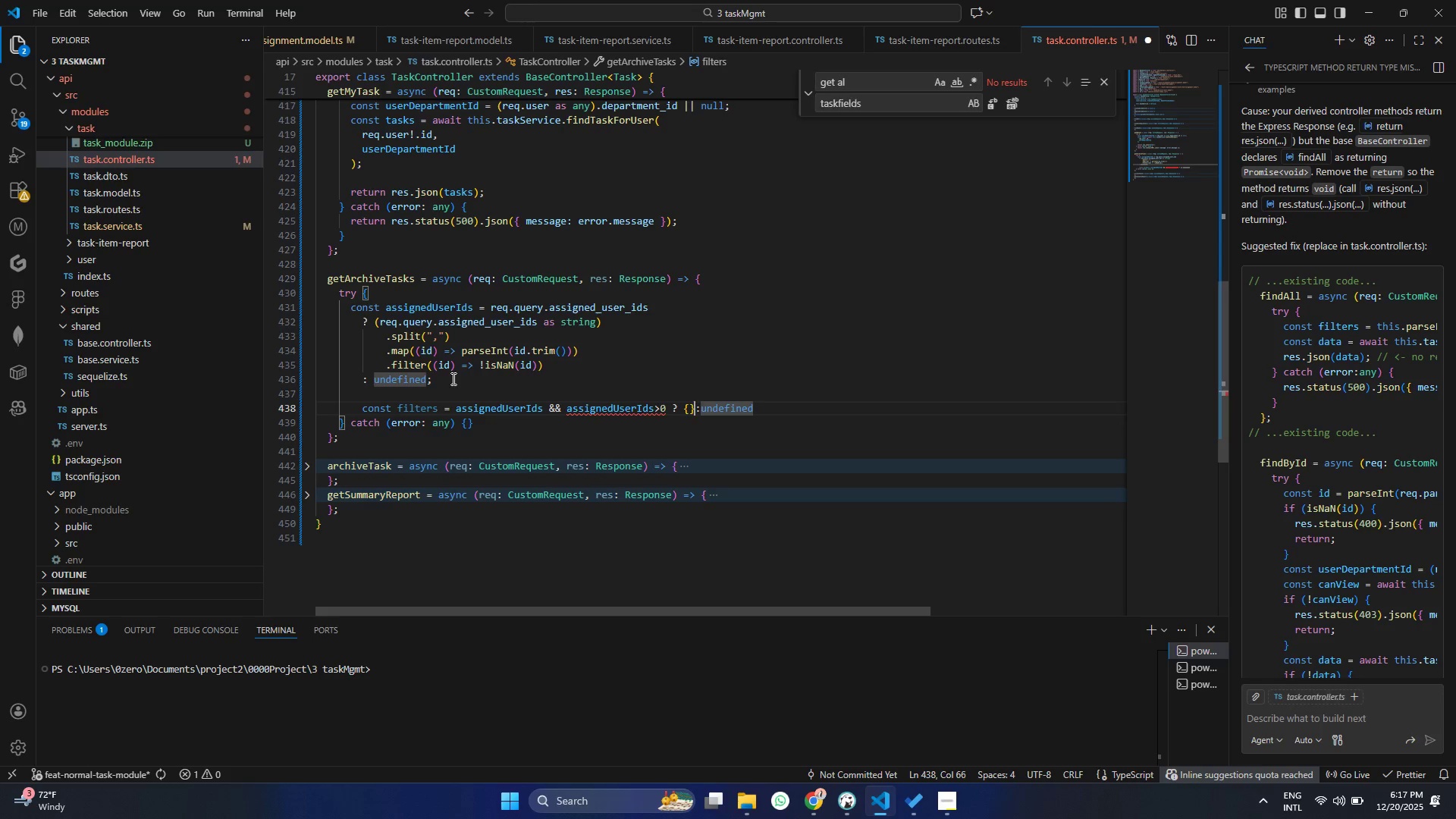 
key(ArrowLeft)
 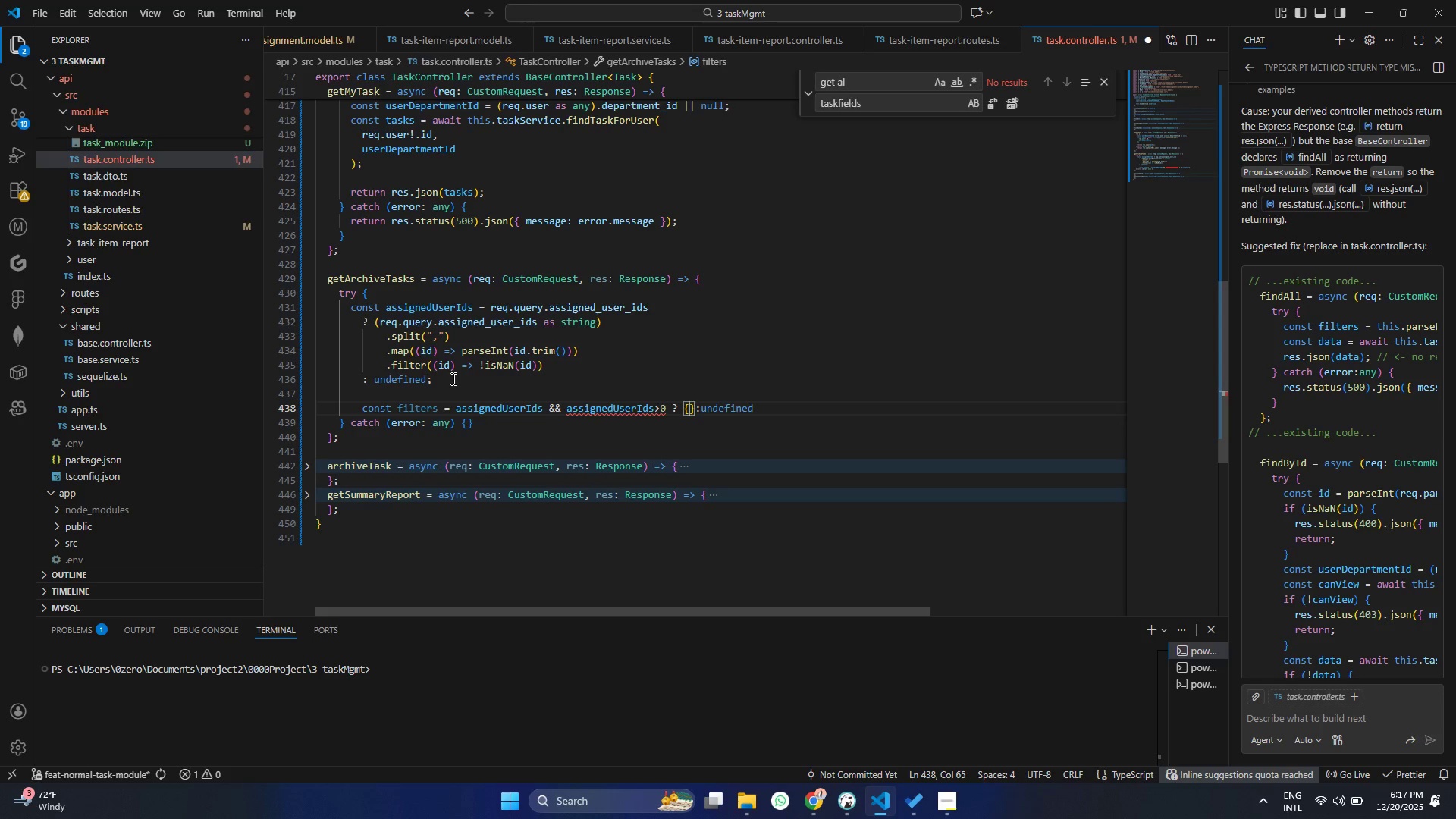 
key(ArrowLeft)
 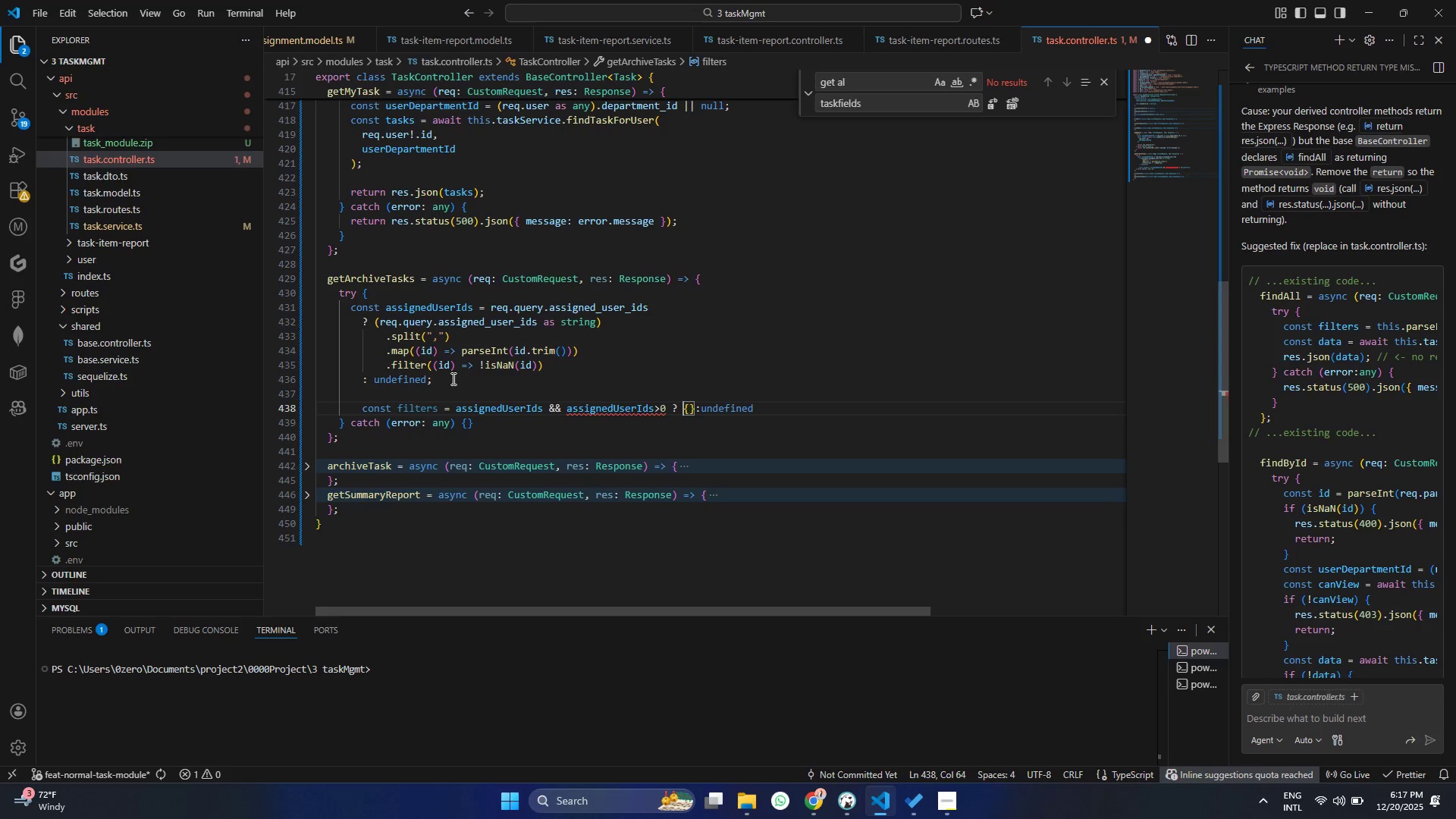 
key(ArrowLeft)
 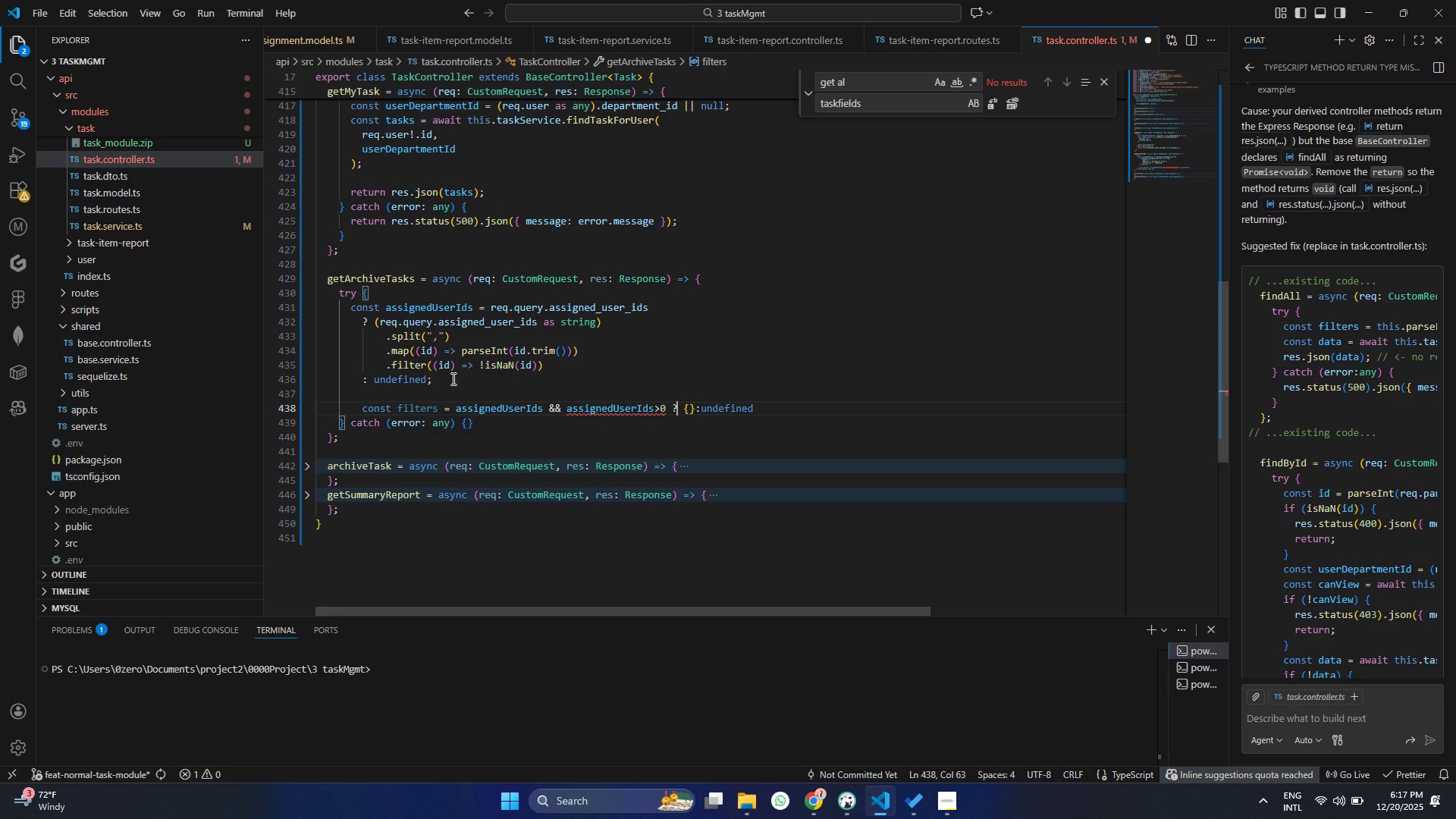 
key(ArrowLeft)
 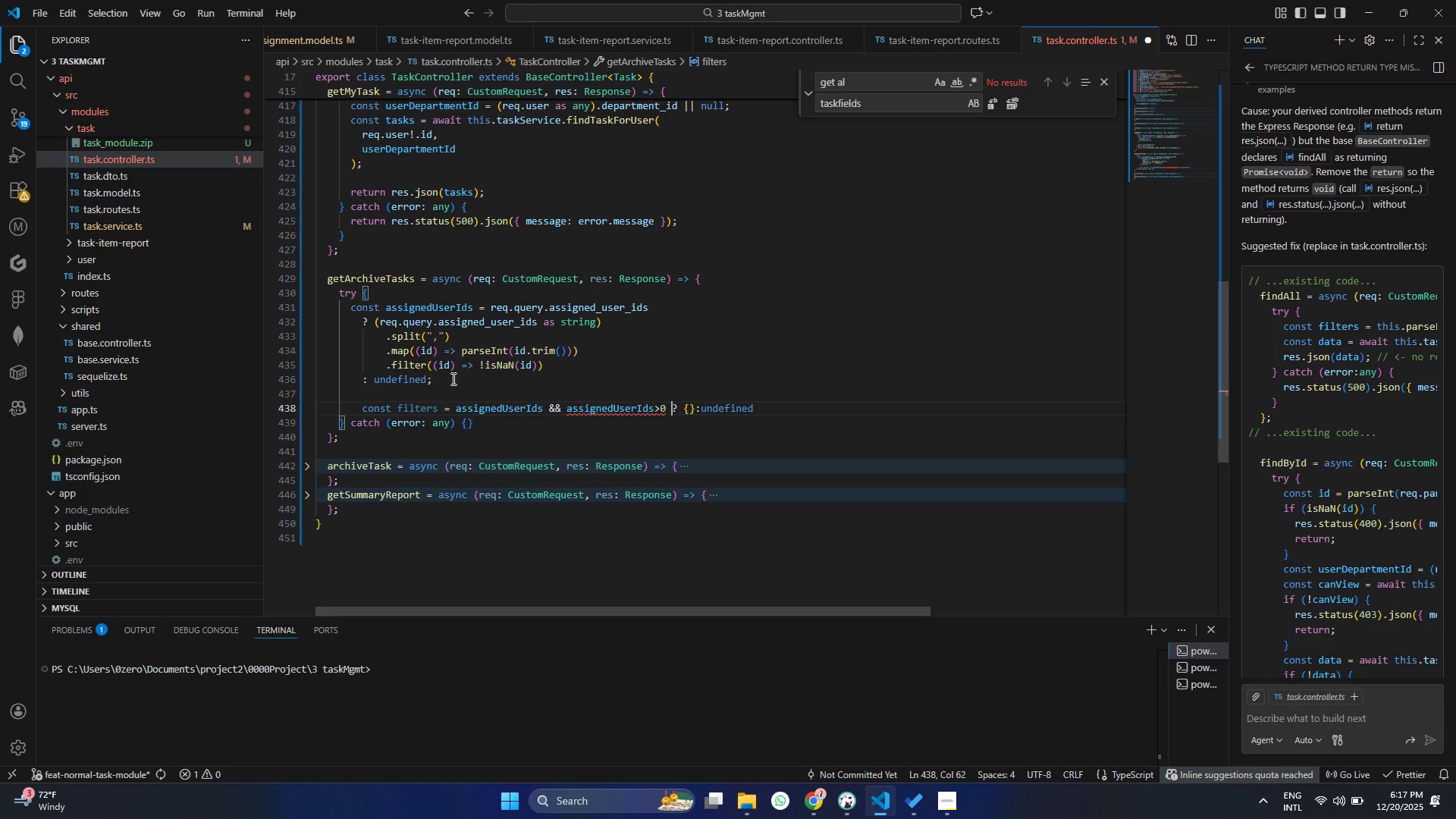 
key(ArrowLeft)
 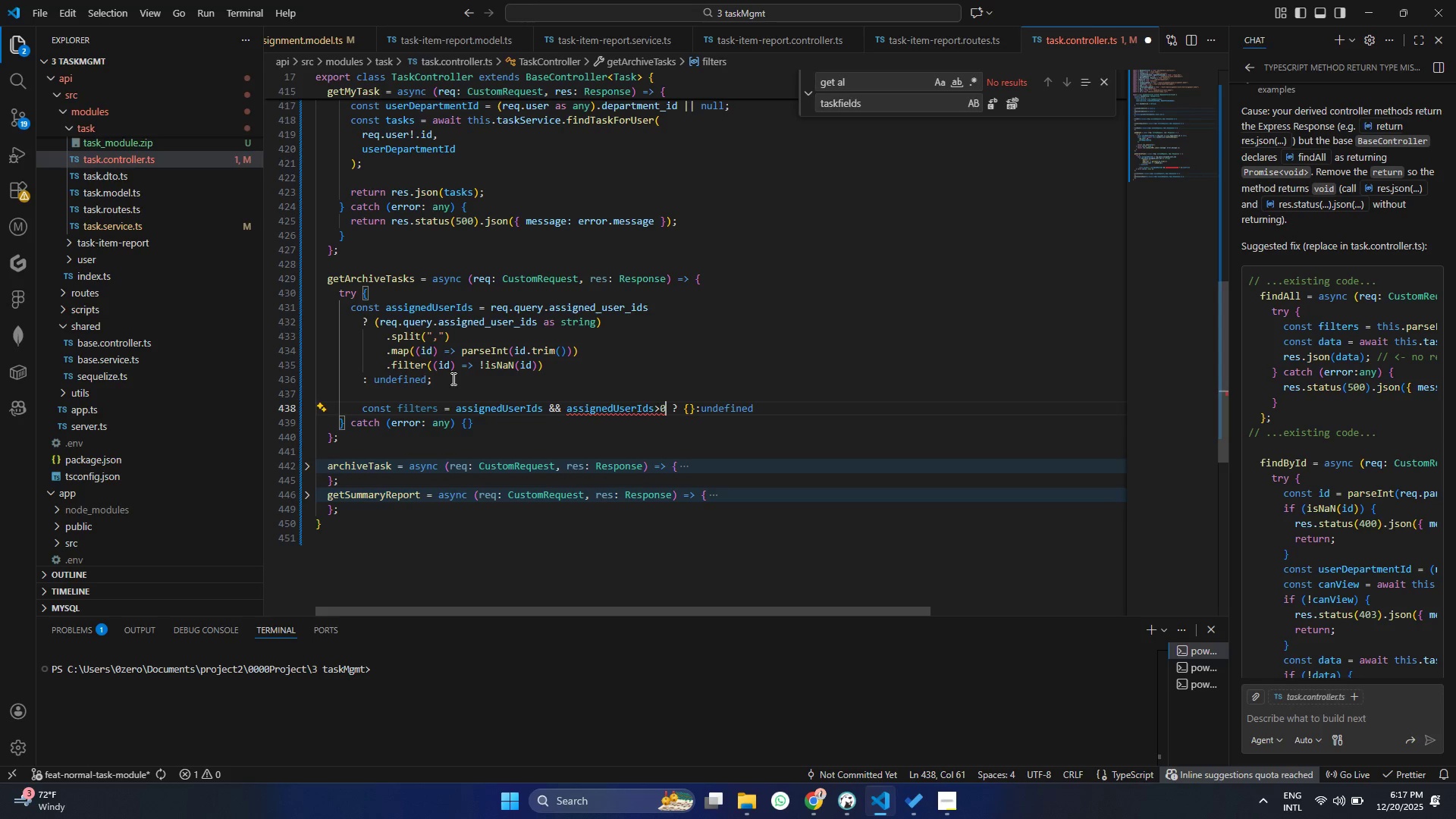 
key(ArrowLeft)
 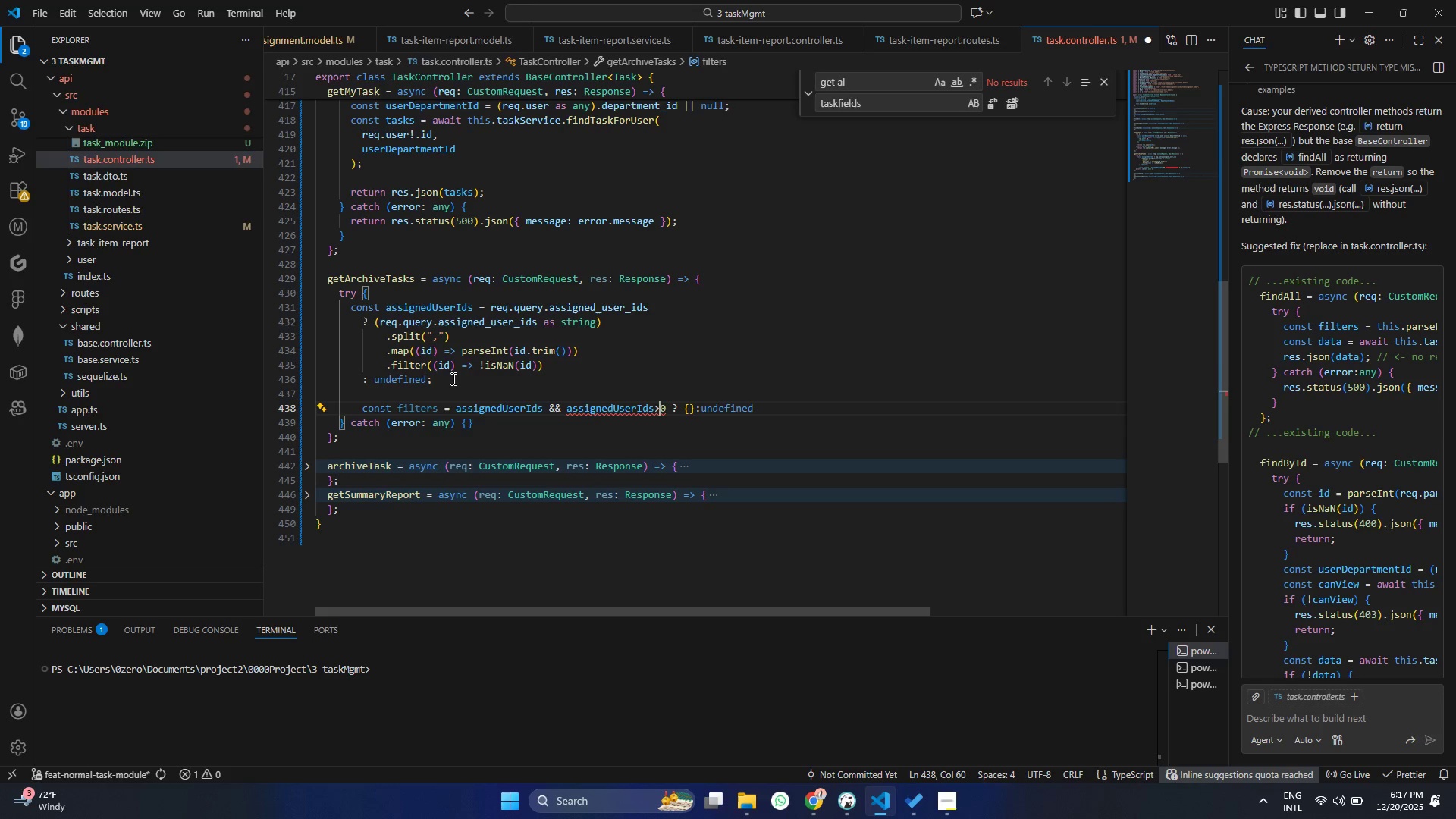 
key(ArrowLeft)
 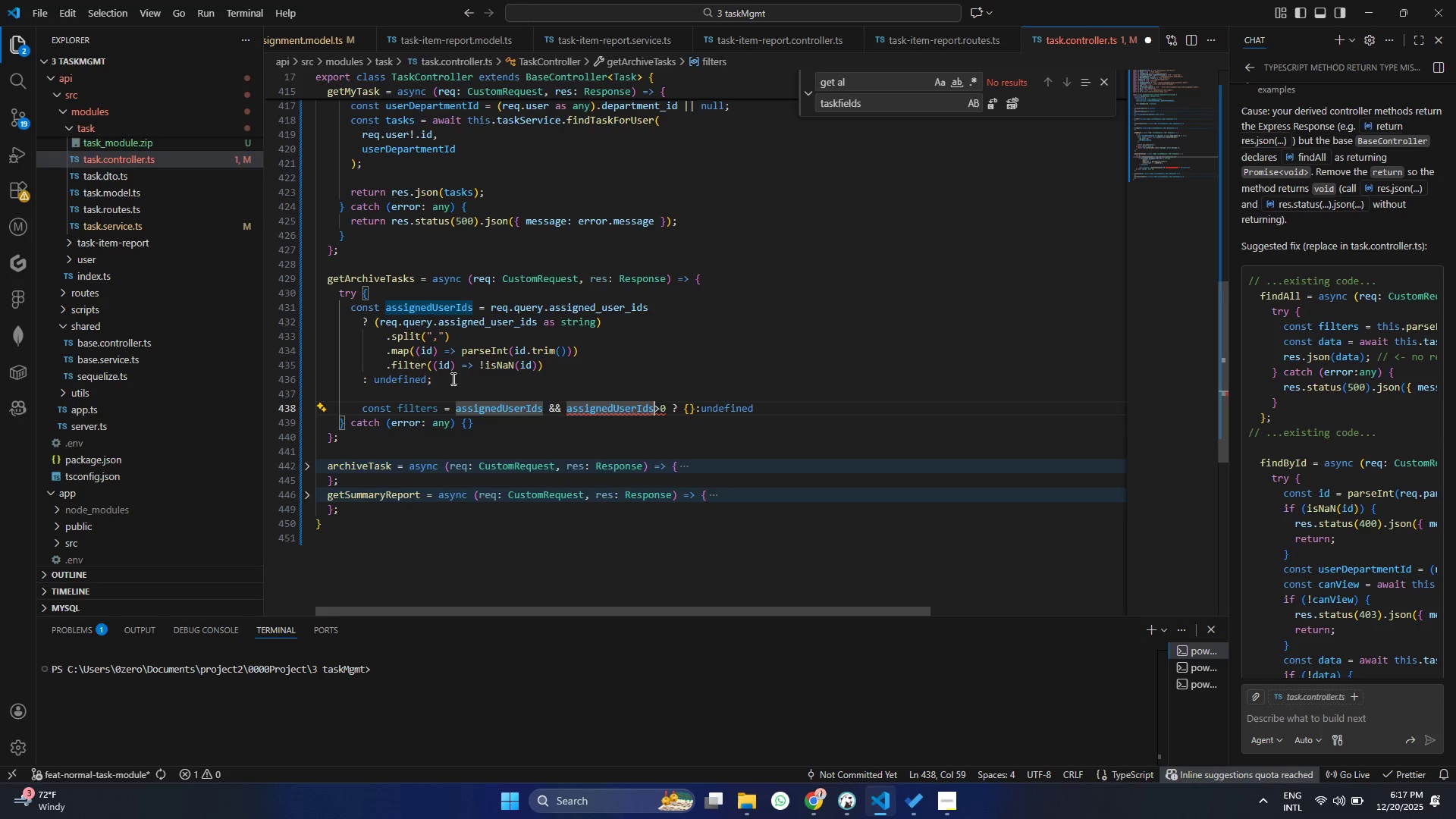 
key(ArrowRight)
 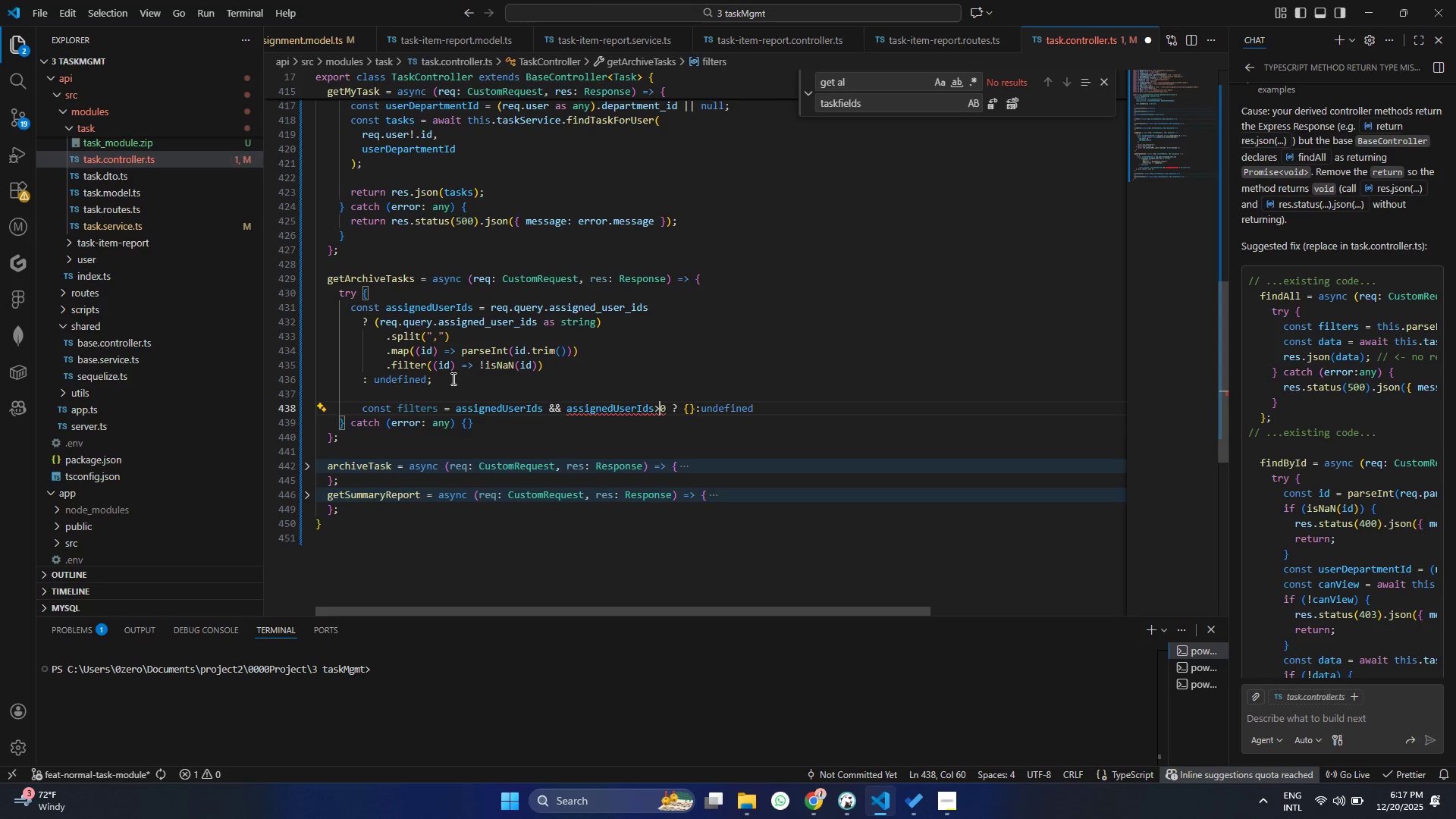 
key(ArrowLeft)
 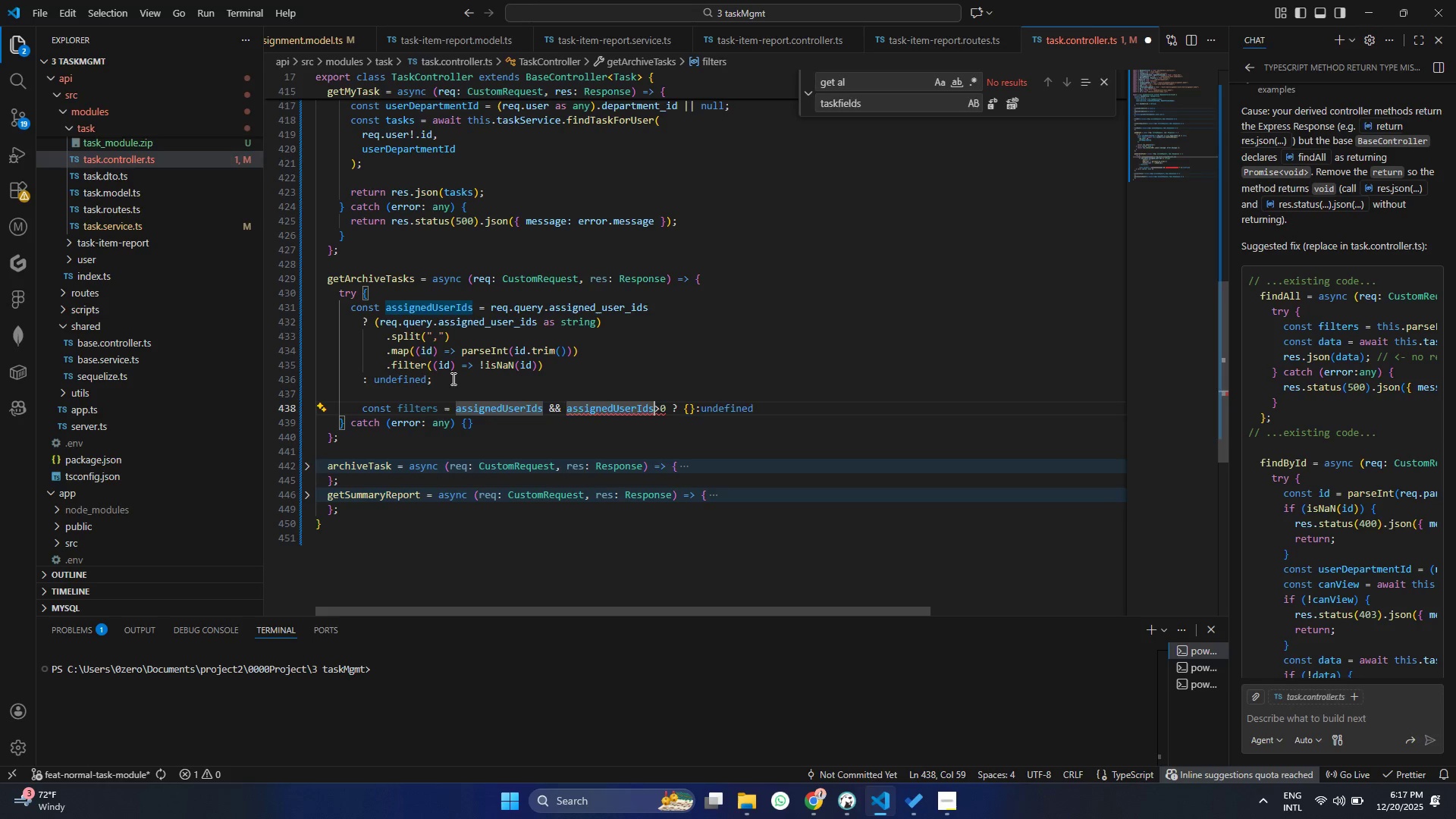 
key(Space)
 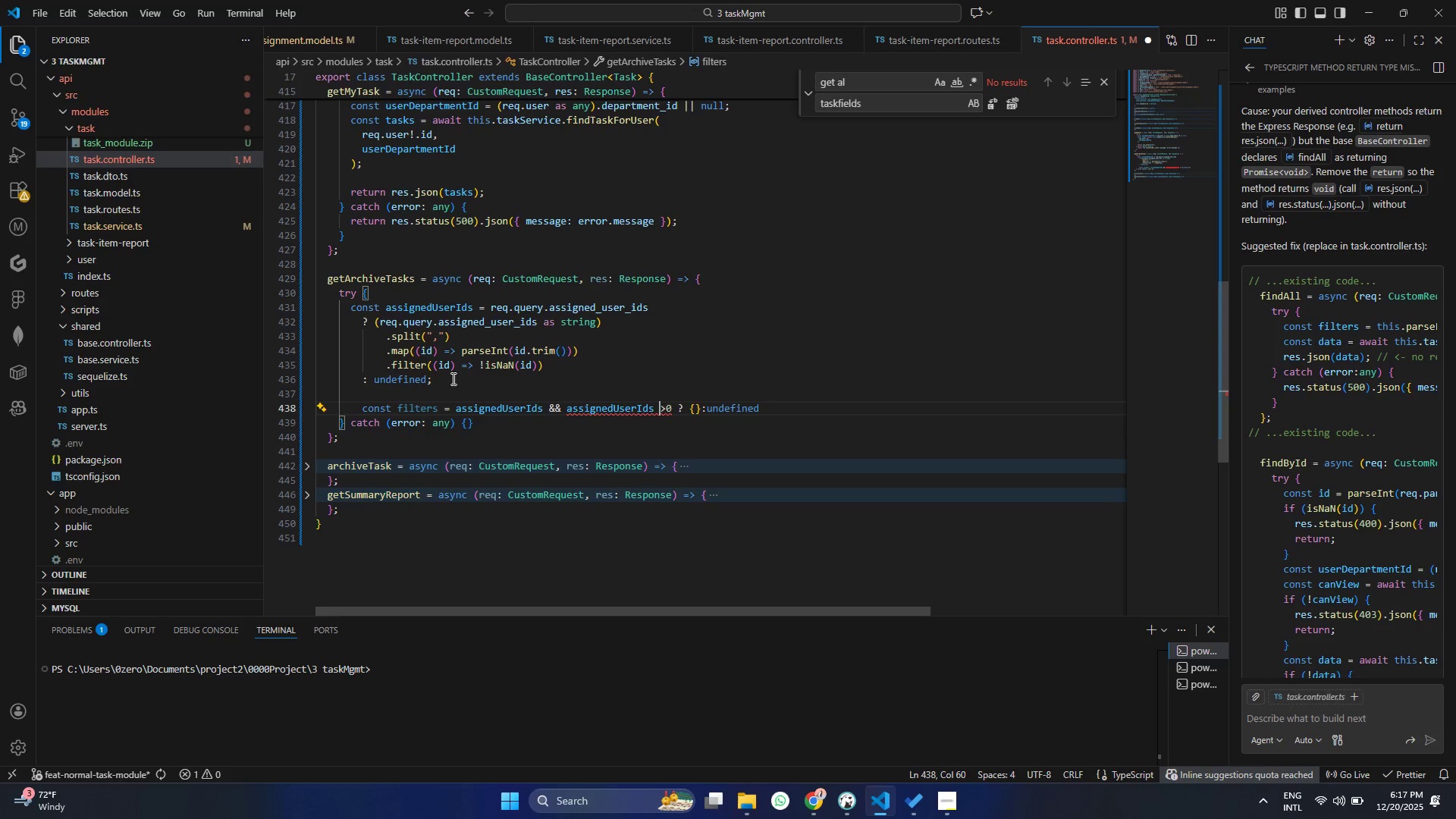 
key(ArrowRight)
 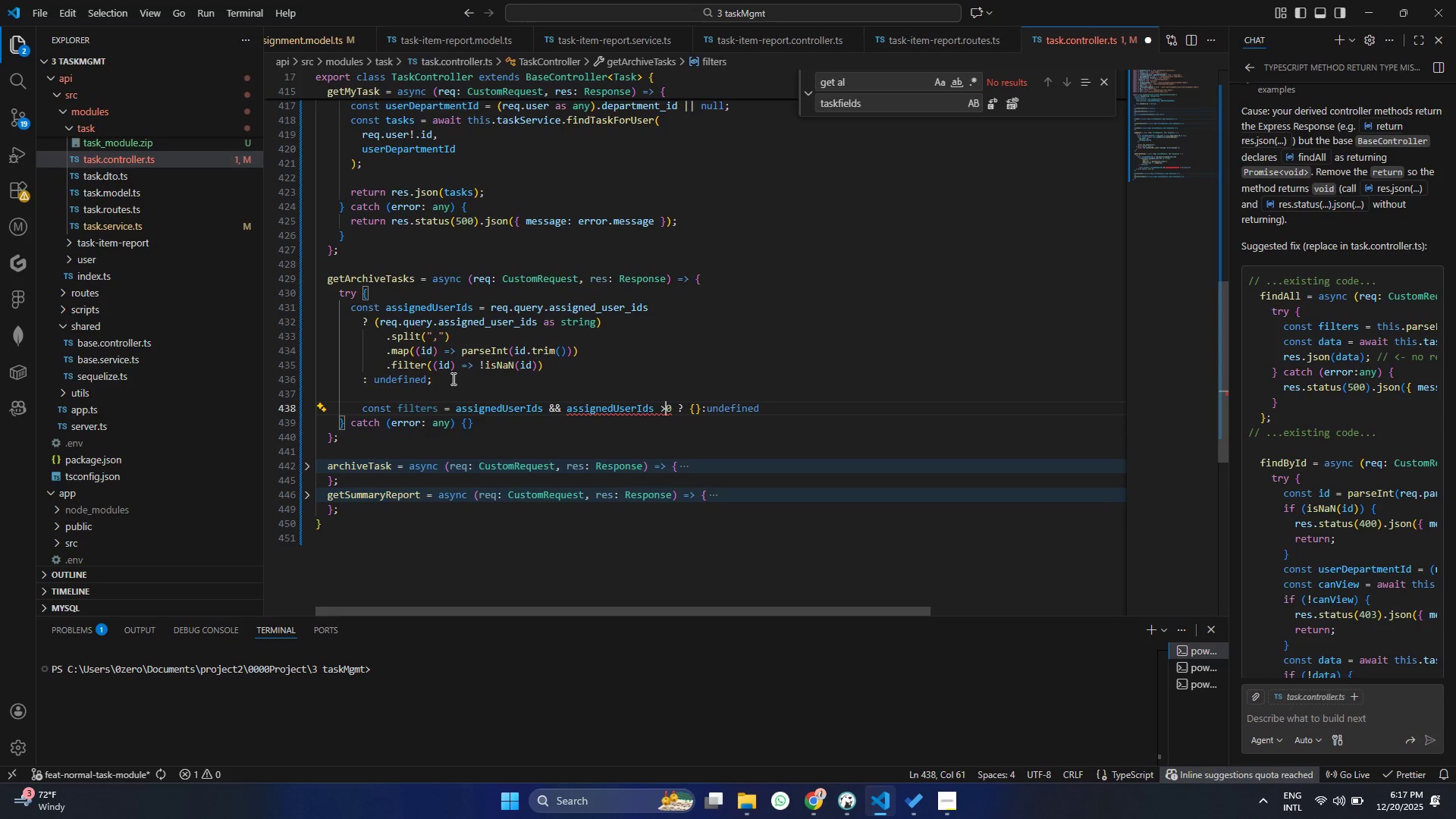 
key(Space)
 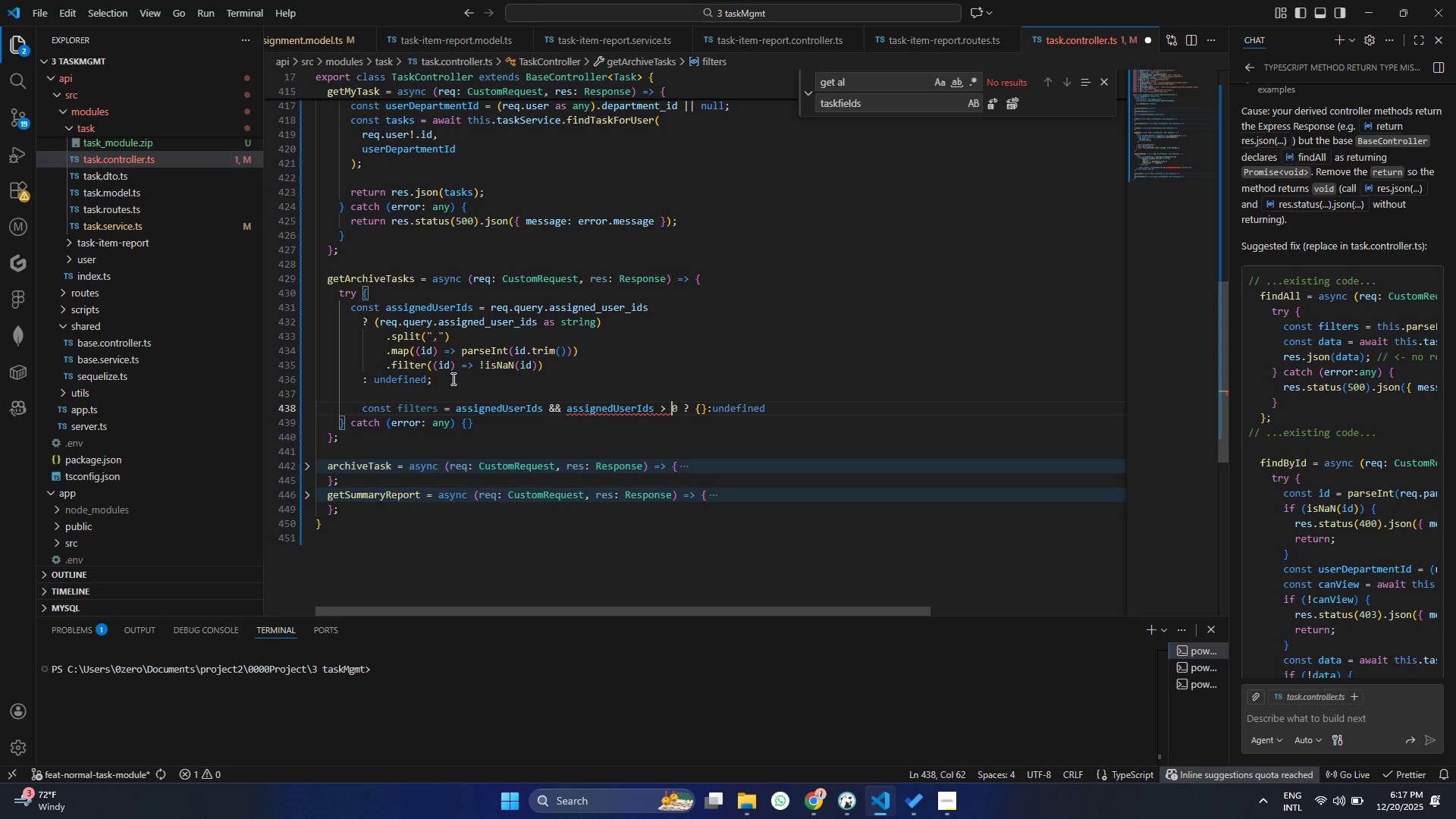 
key(ArrowRight)
 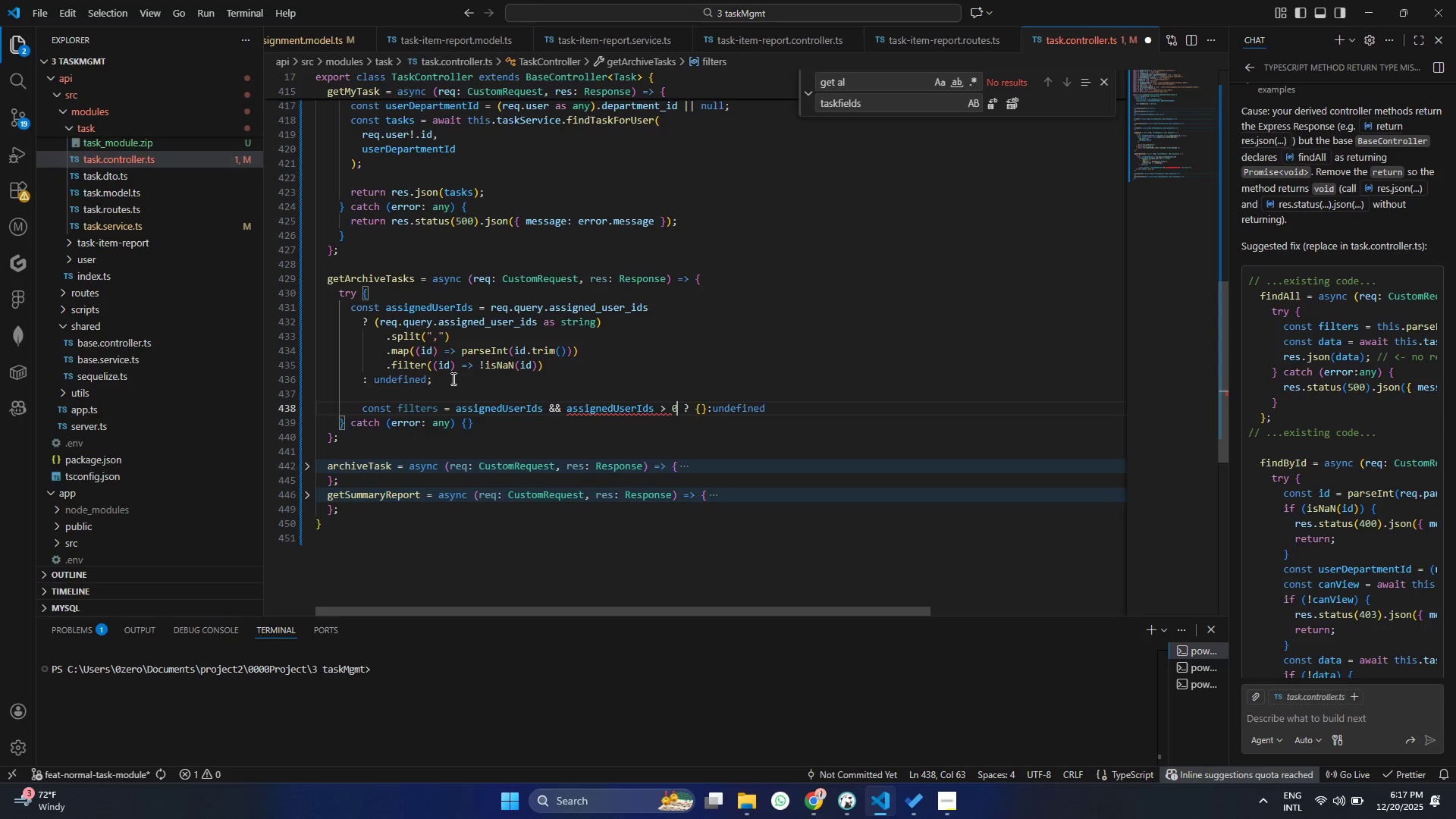 
key(ArrowRight)
 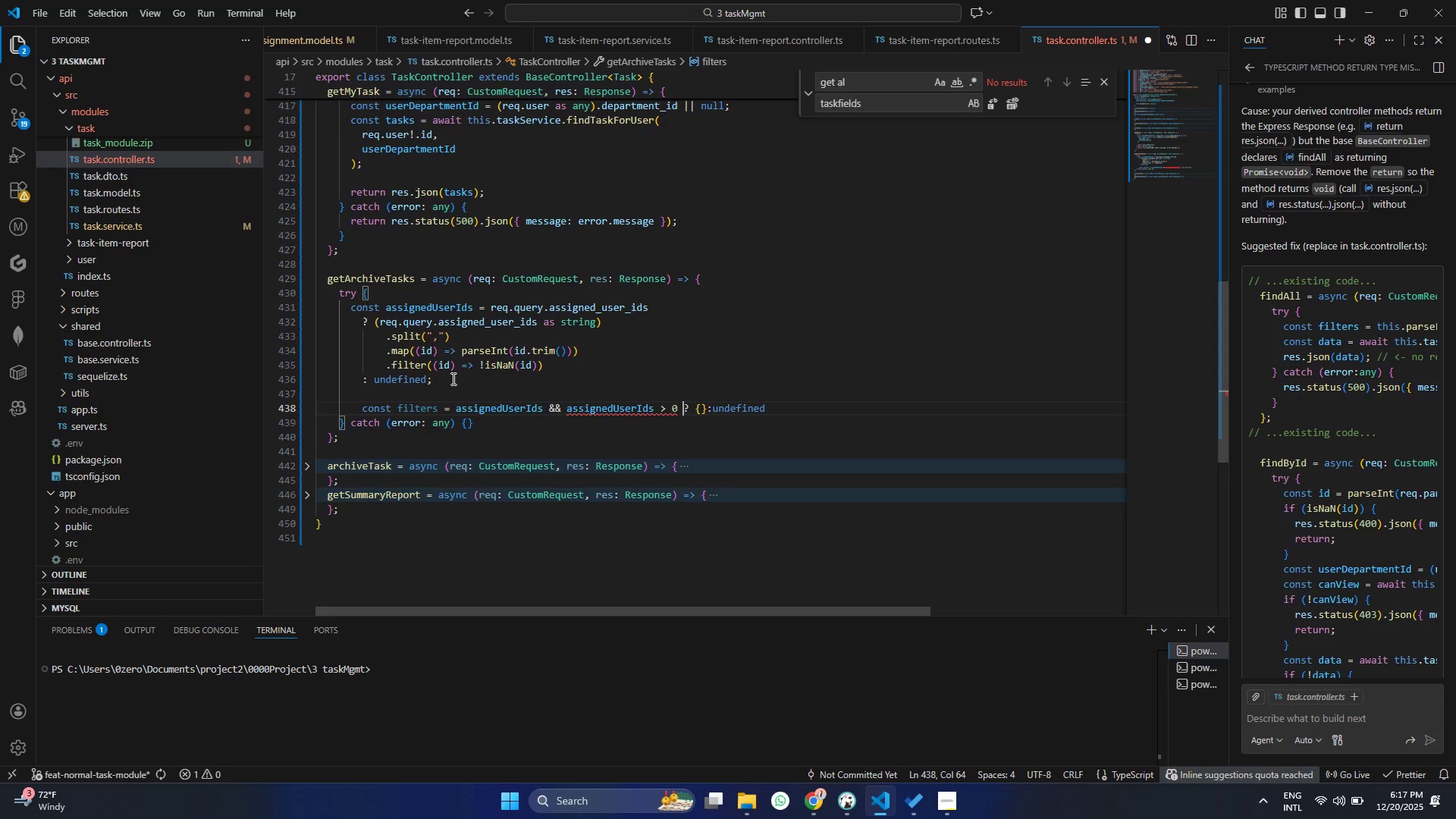 
key(ArrowRight)
 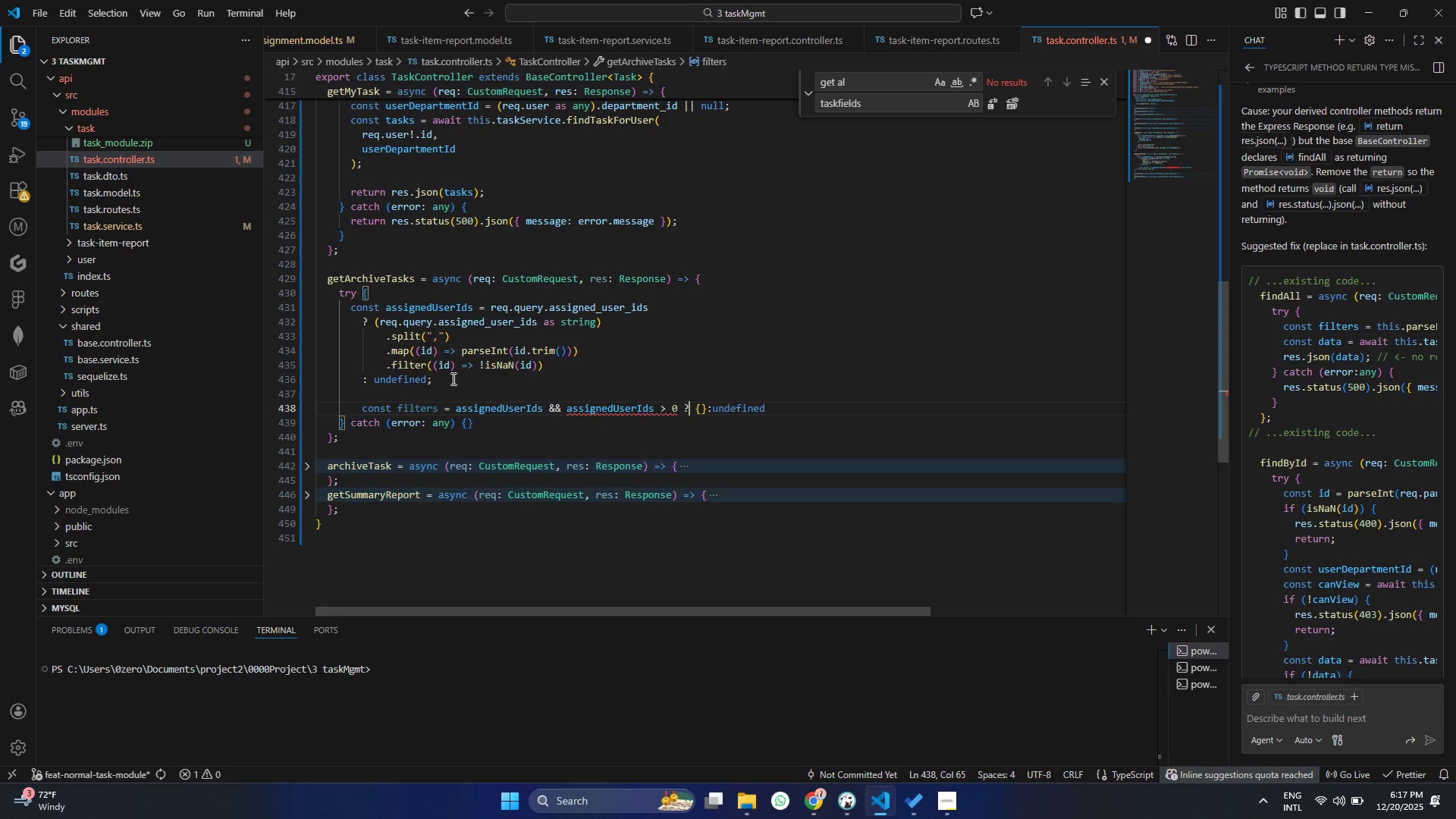 
key(ArrowRight)
 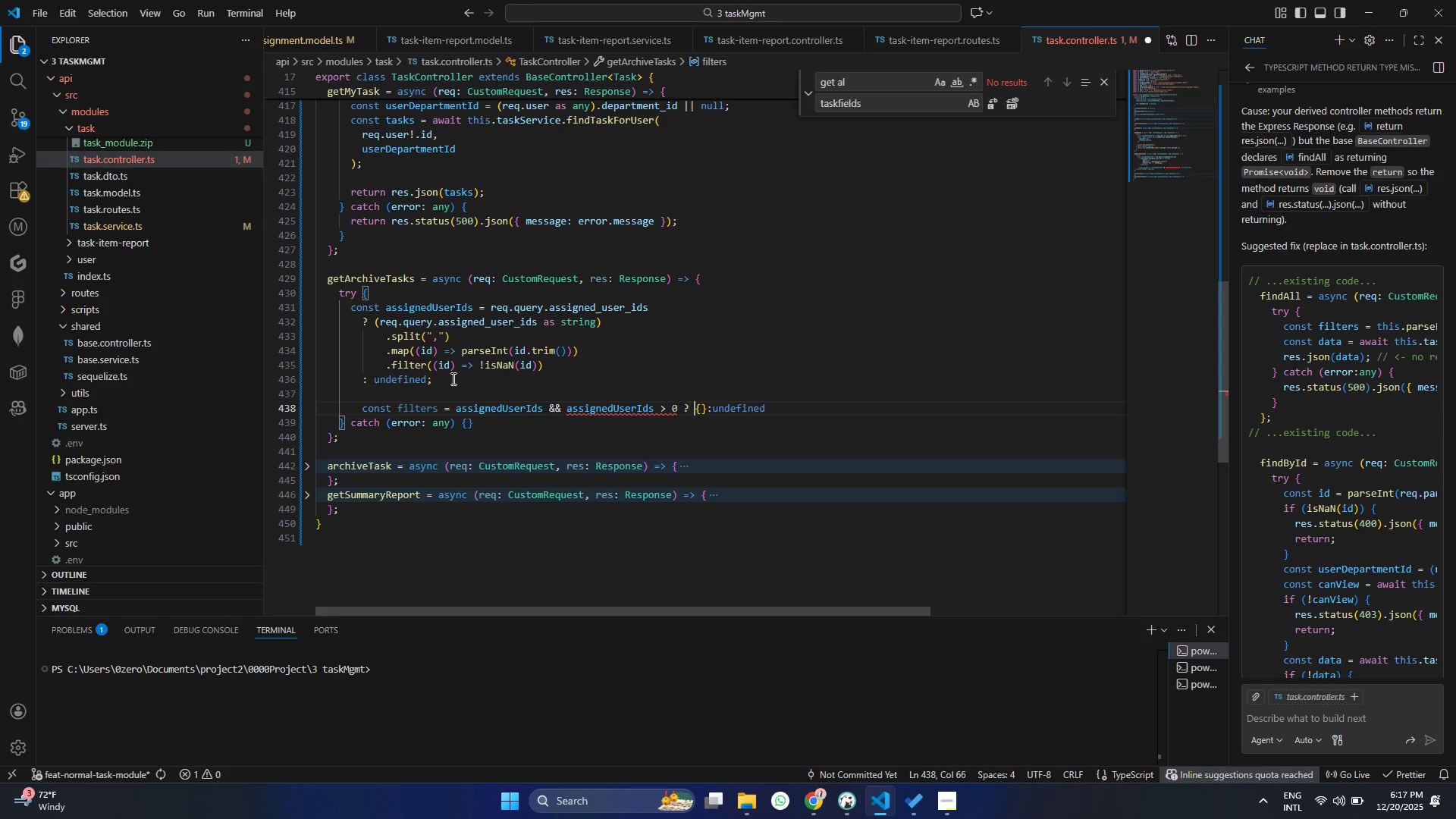 
key(ArrowRight)
 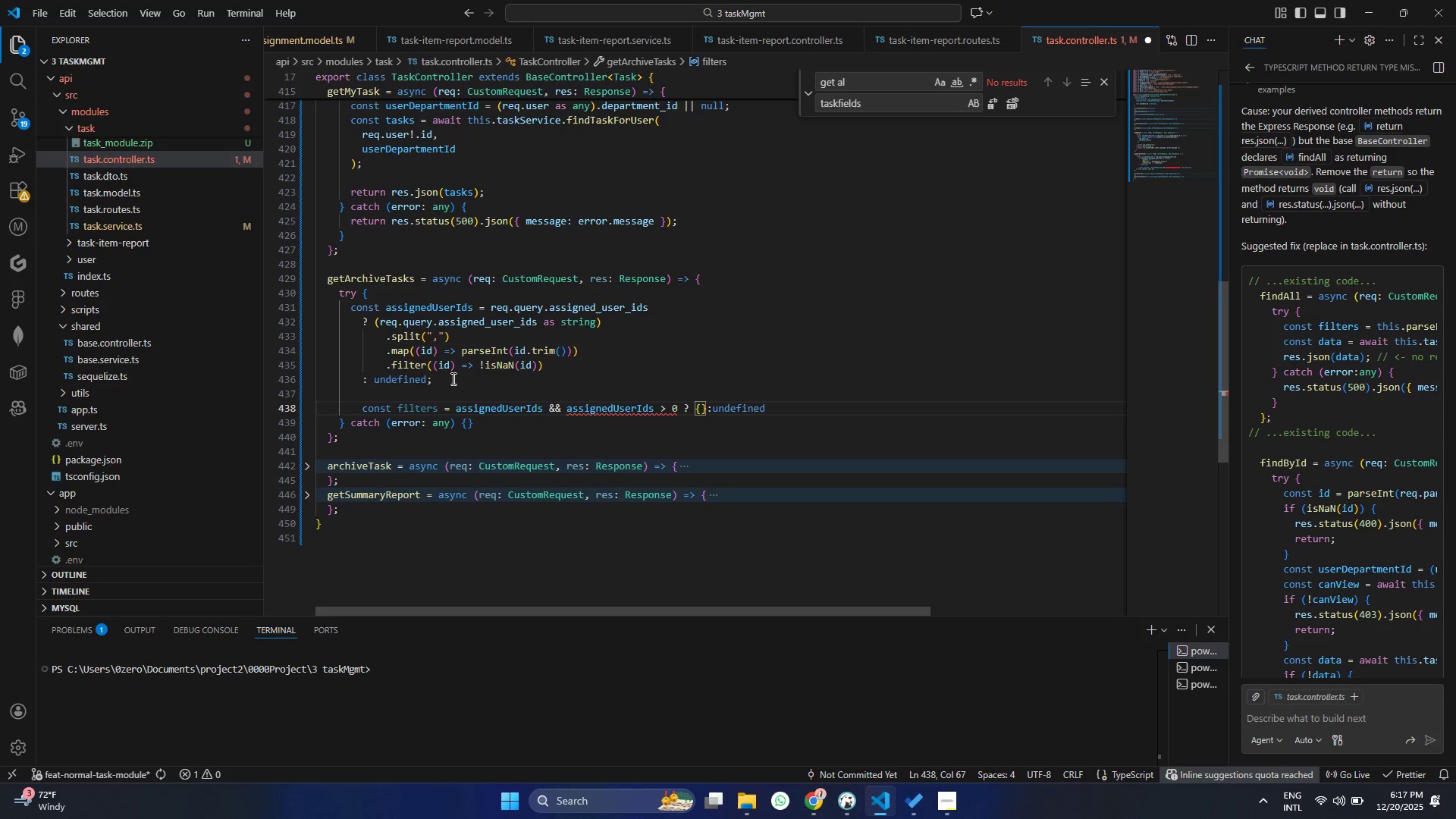 
key(ArrowRight)
 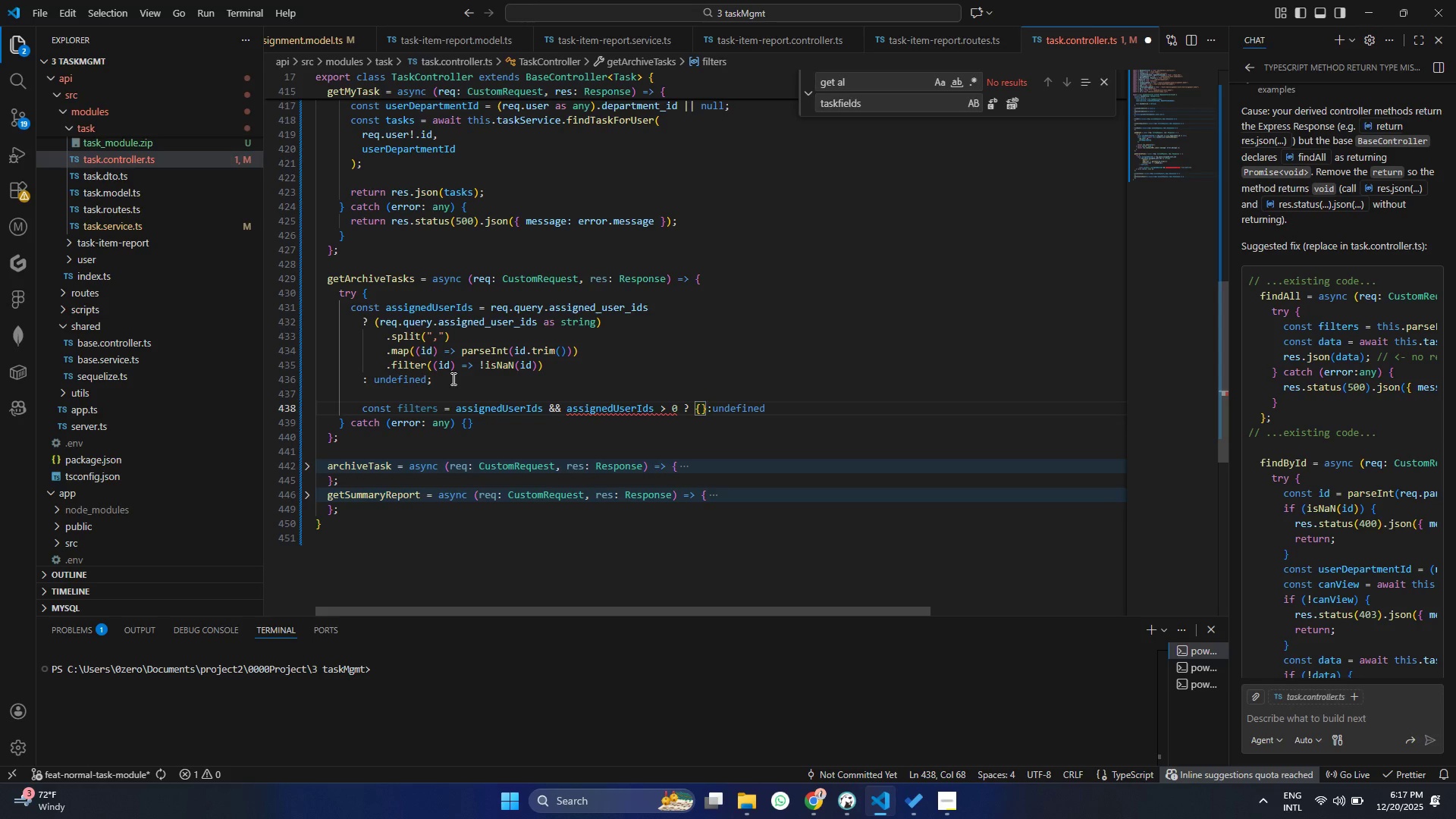 
key(ArrowLeft)
 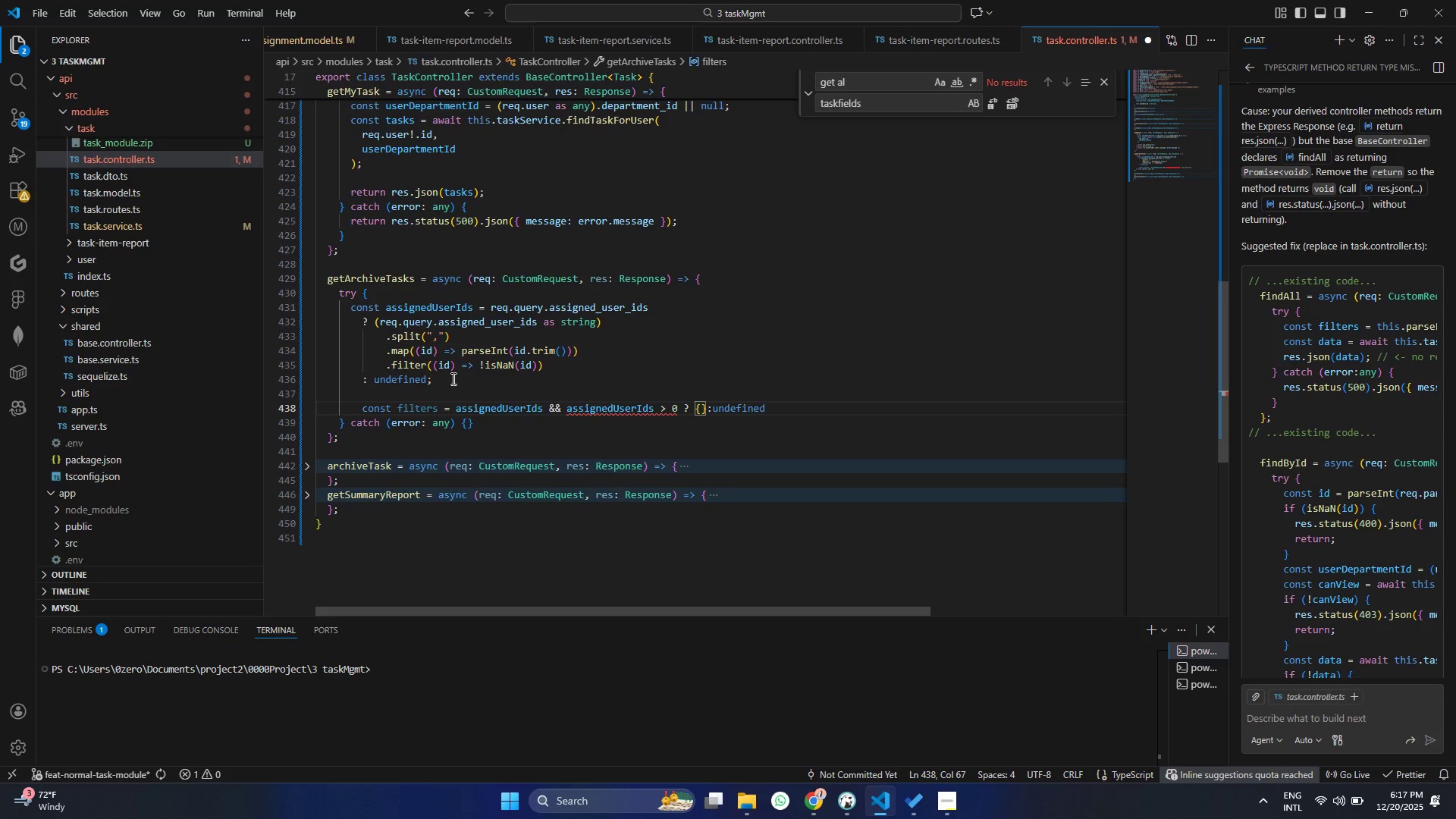 
type(req)
 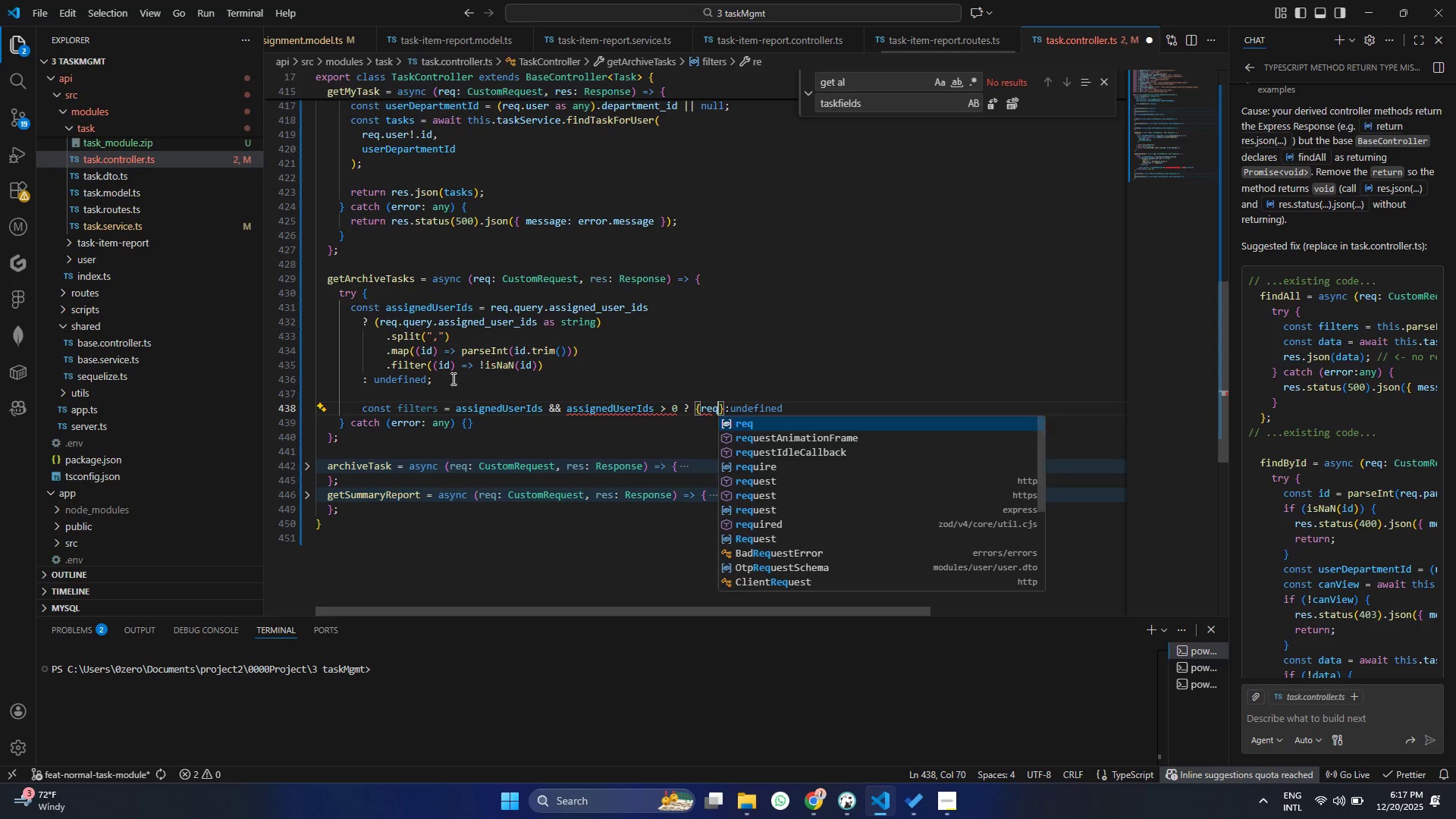 
key(Enter)
 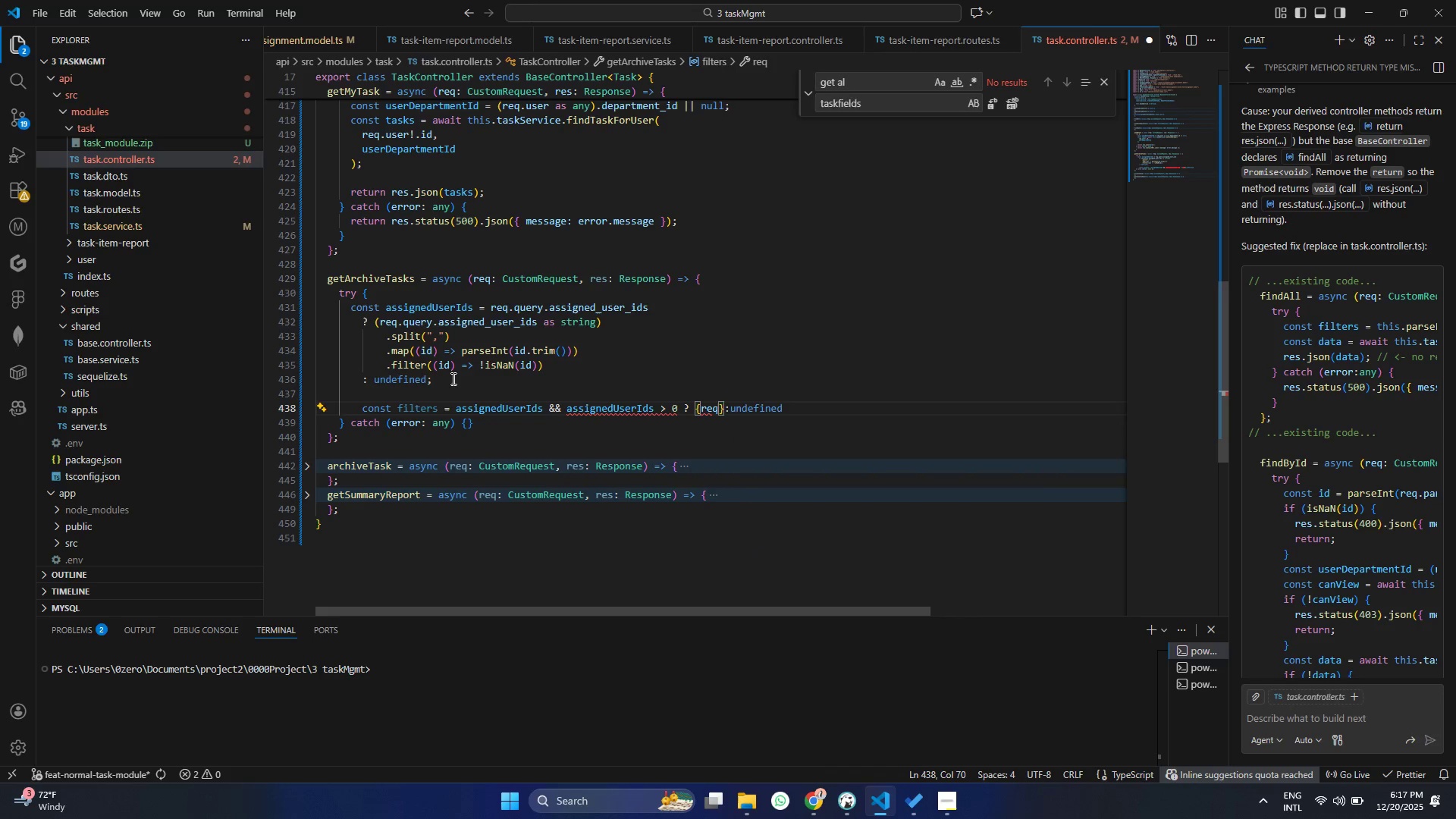 
type(.quer)
 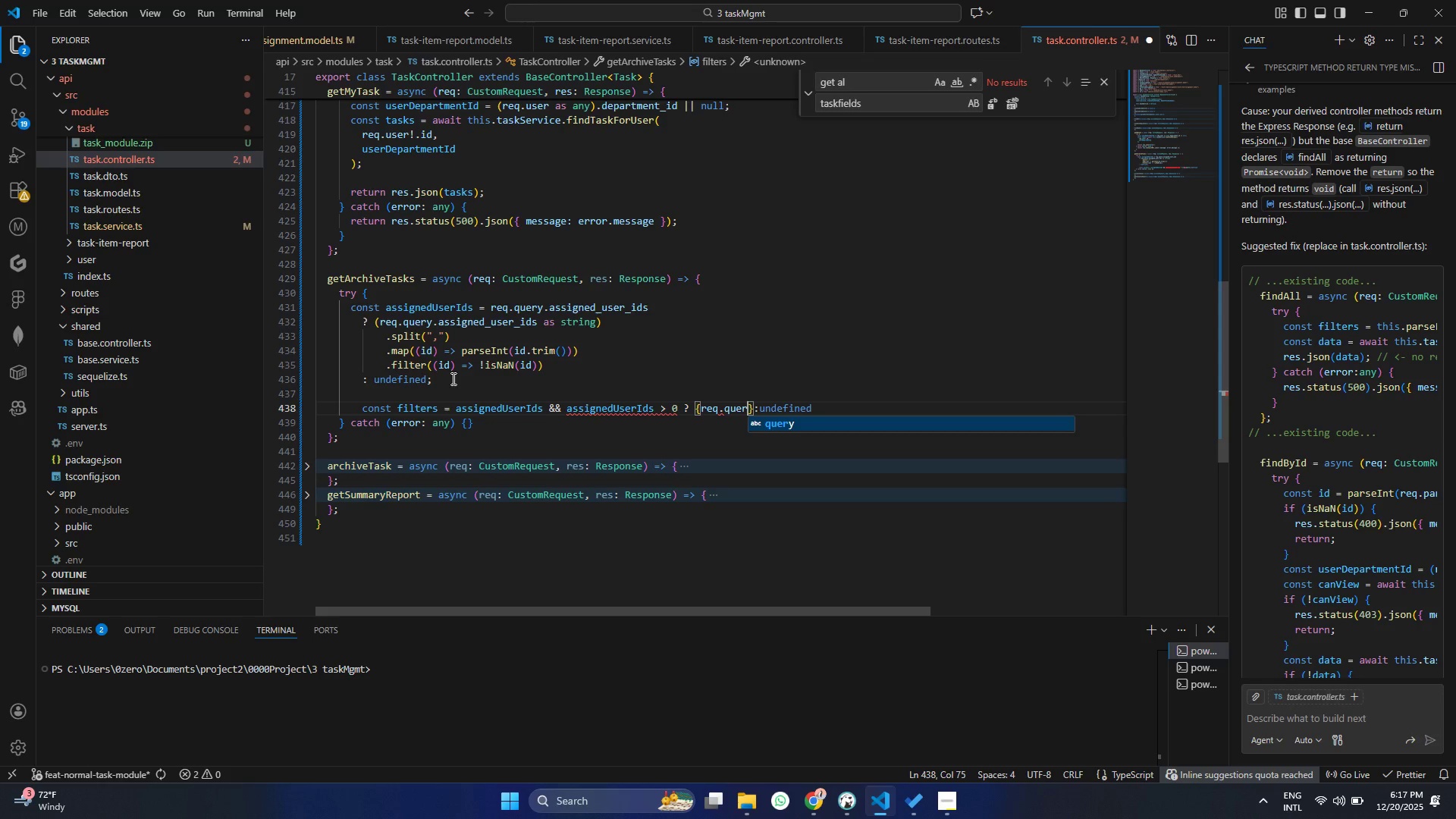 
key(Enter)
 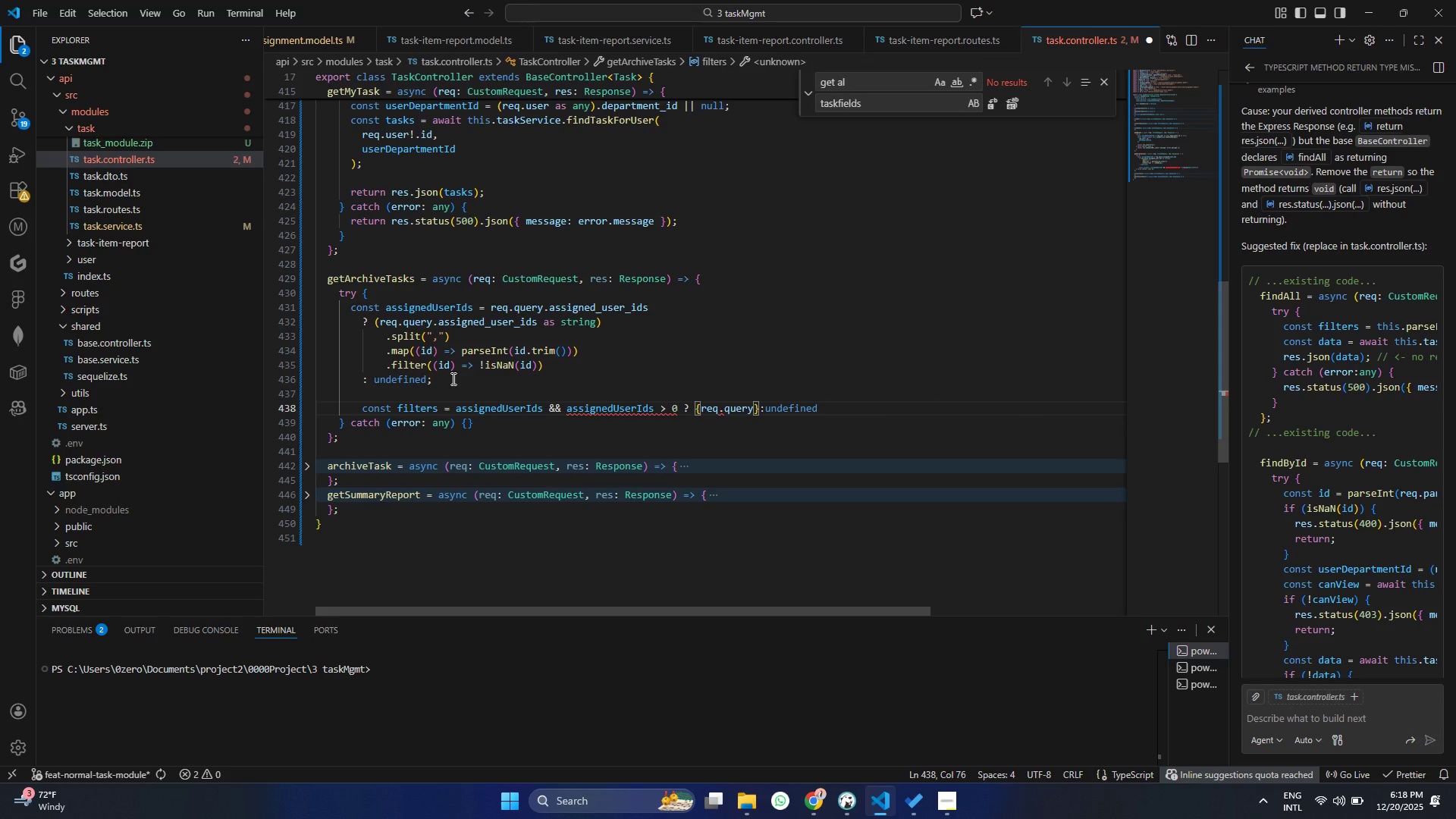 
key(Backspace)
key(Backspace)
key(Backspace)
key(Backspace)
key(Backspace)
key(Backspace)
key(Backspace)
key(Backspace)
key(Backspace)
type(assigned)
 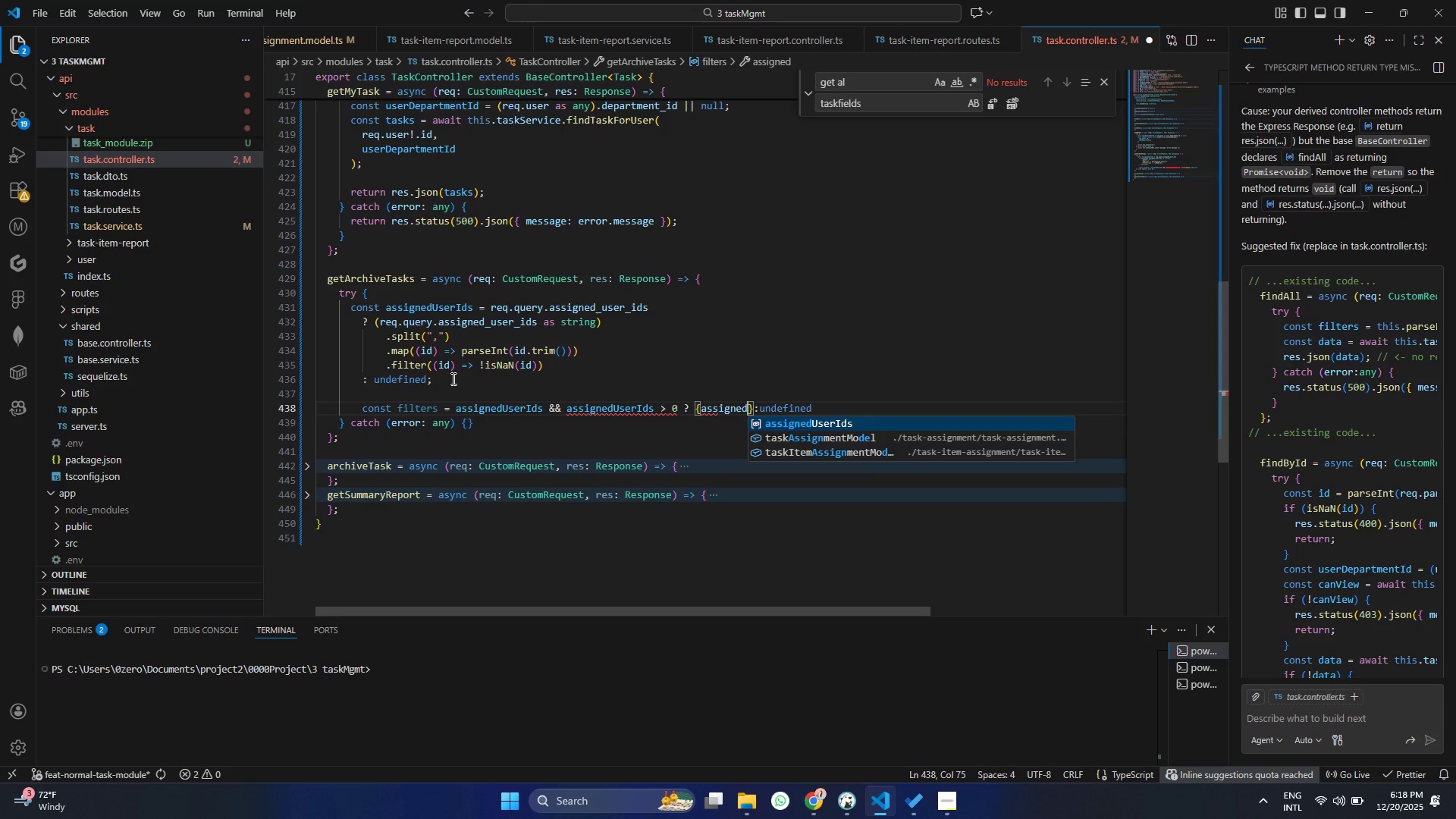 
key(Enter)
 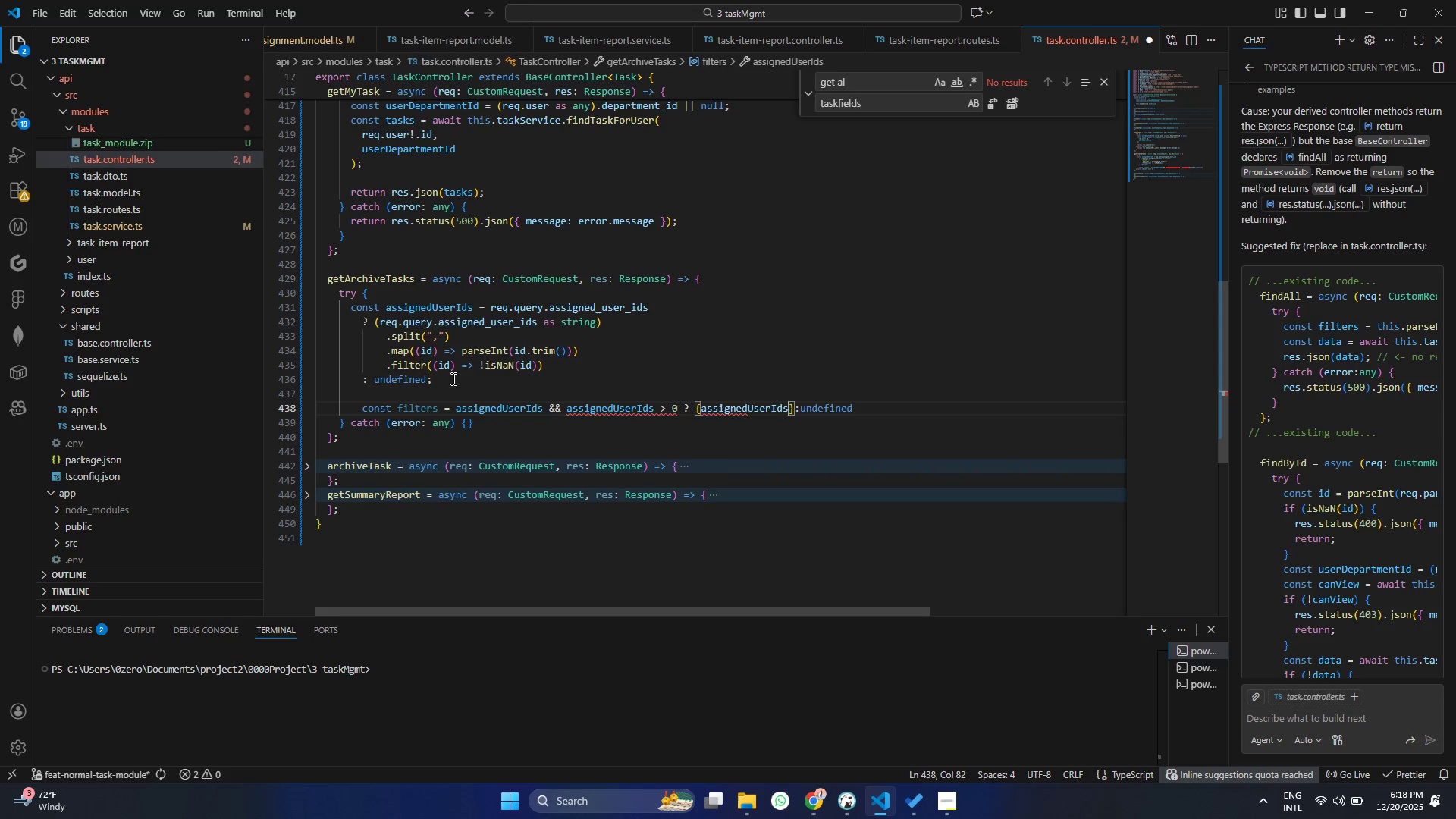 
key(Shift+Semicolon)
 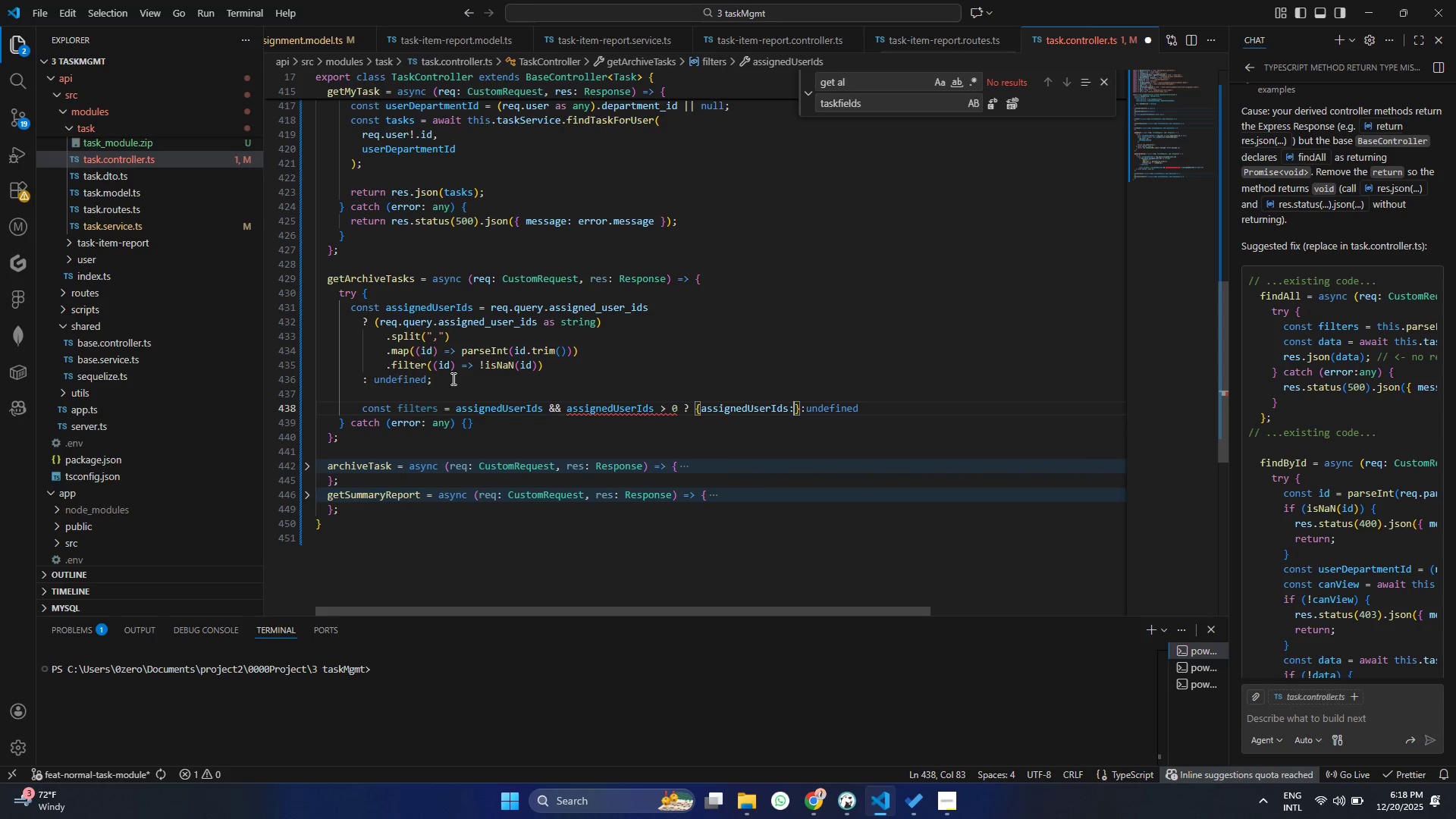 
key(A)
 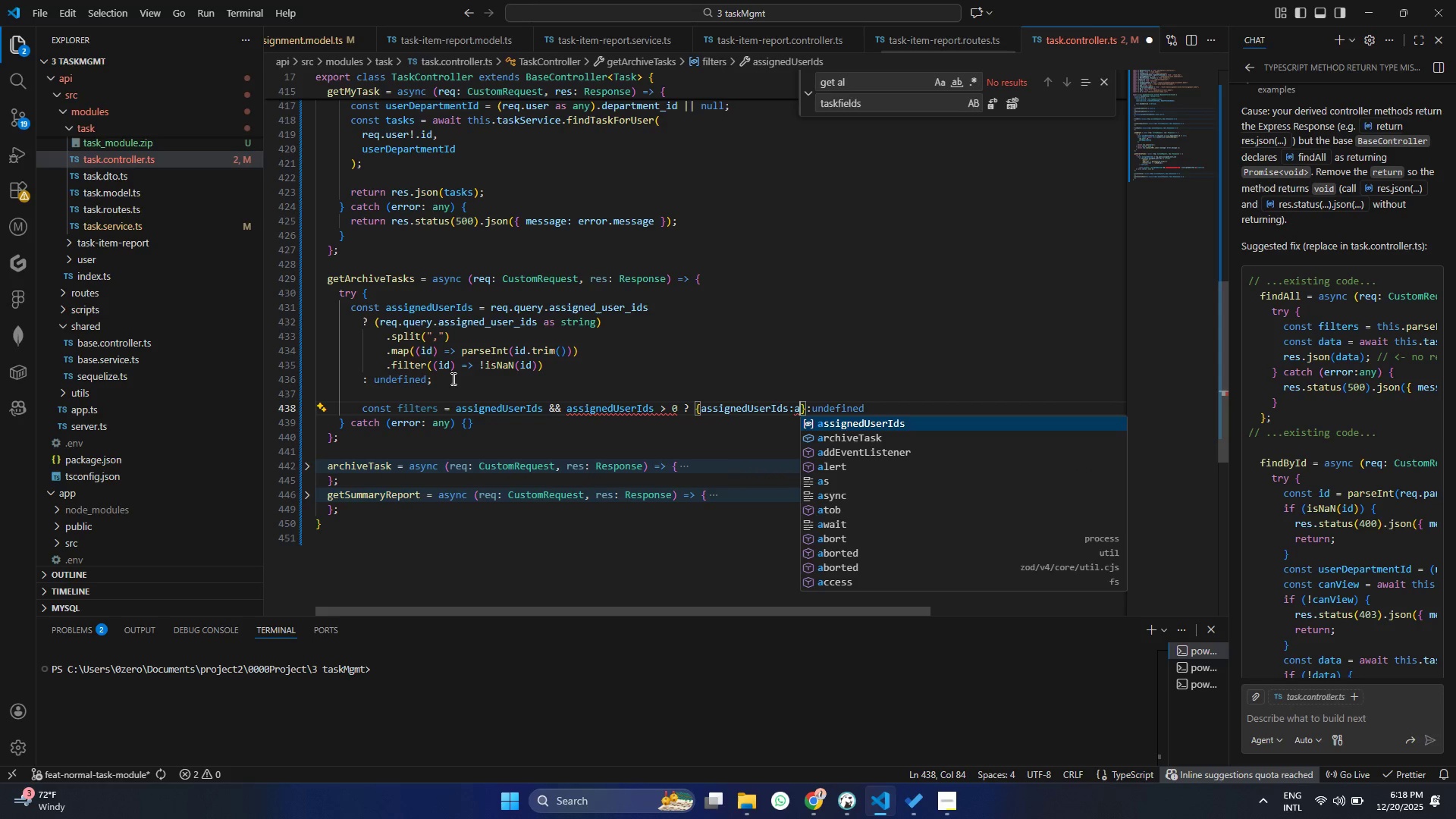 
key(Enter)
 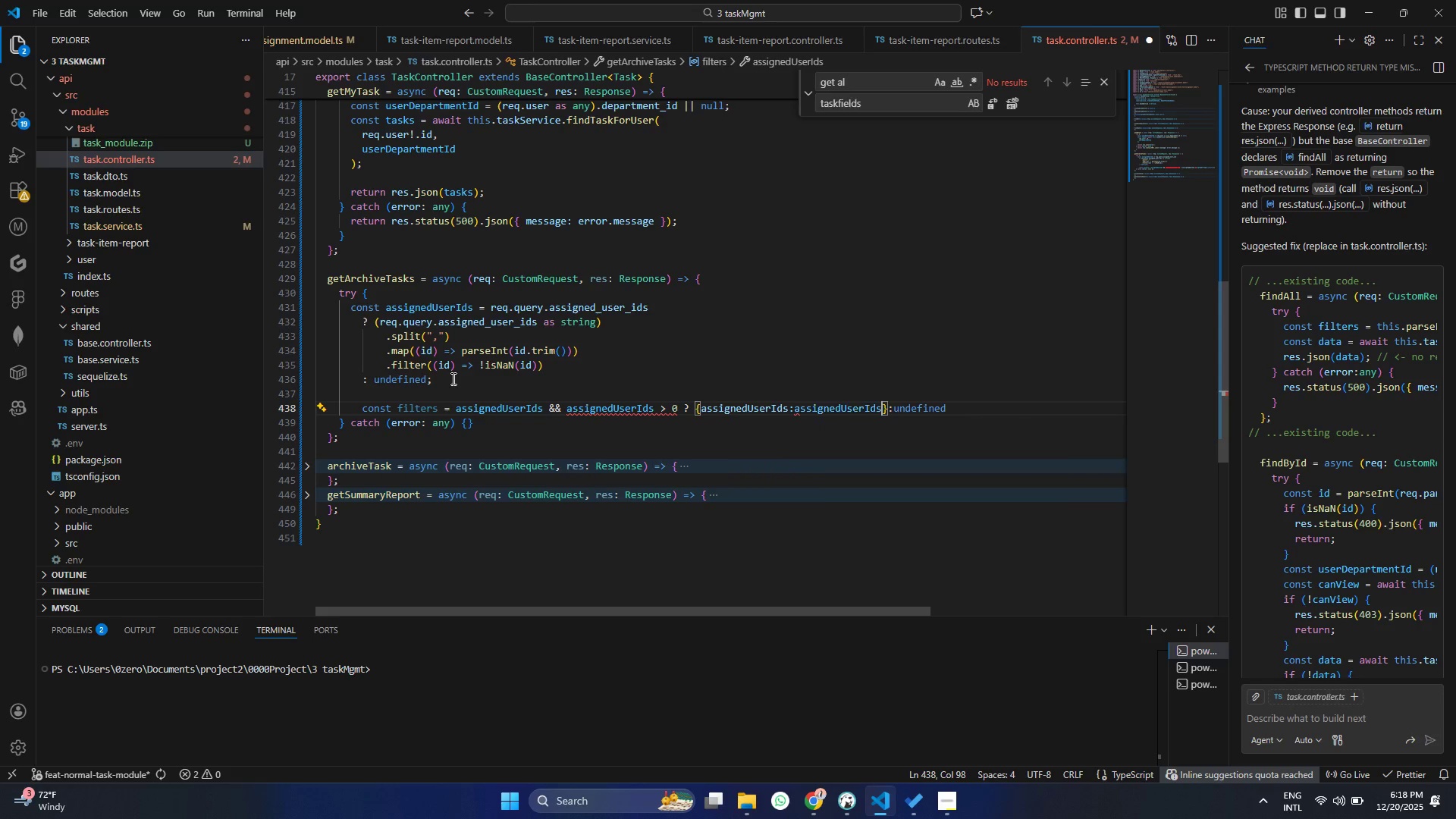 
hold_key(key=ArrowLeft, duration=0.94)
 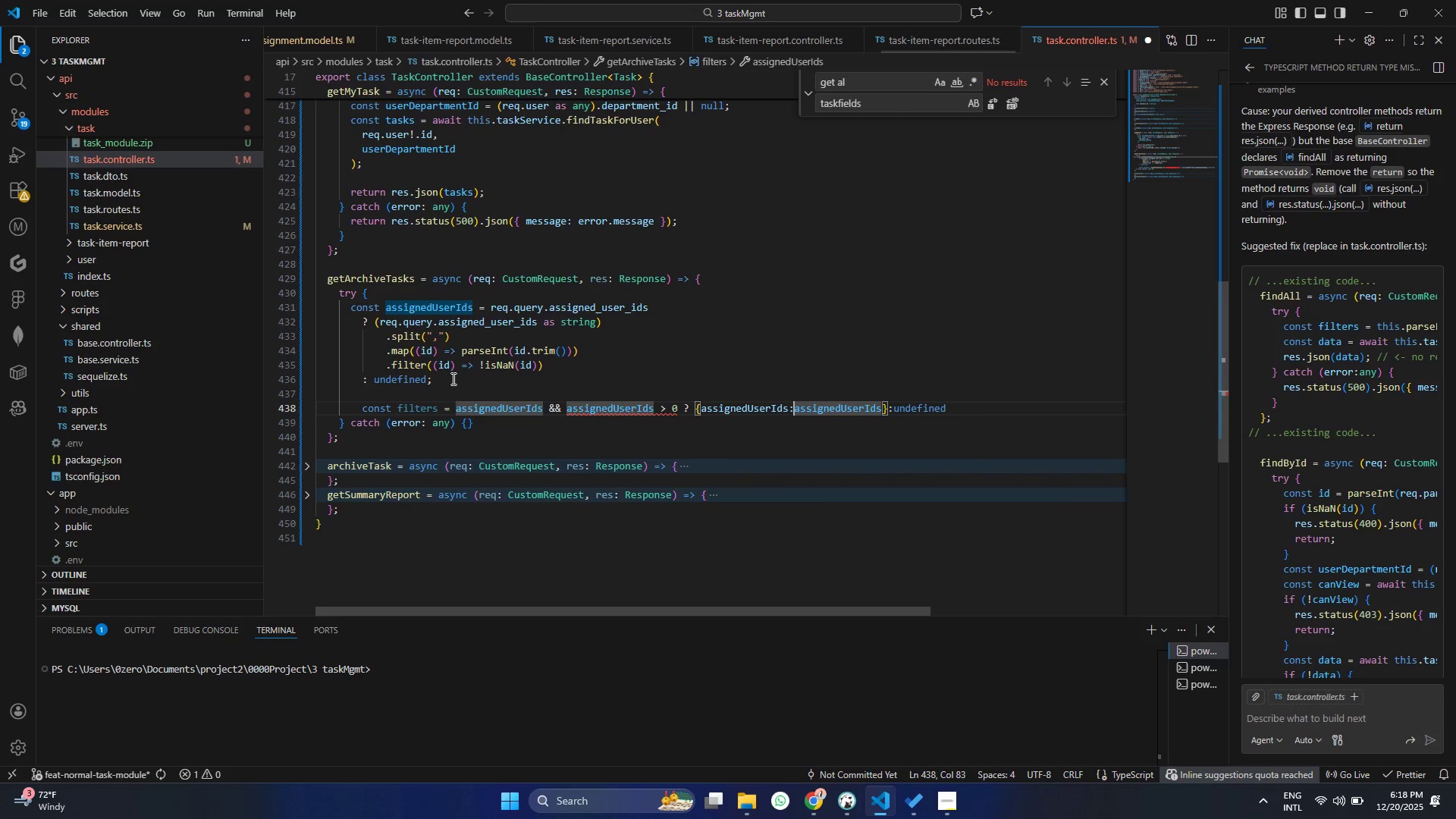 
key(ArrowLeft)
 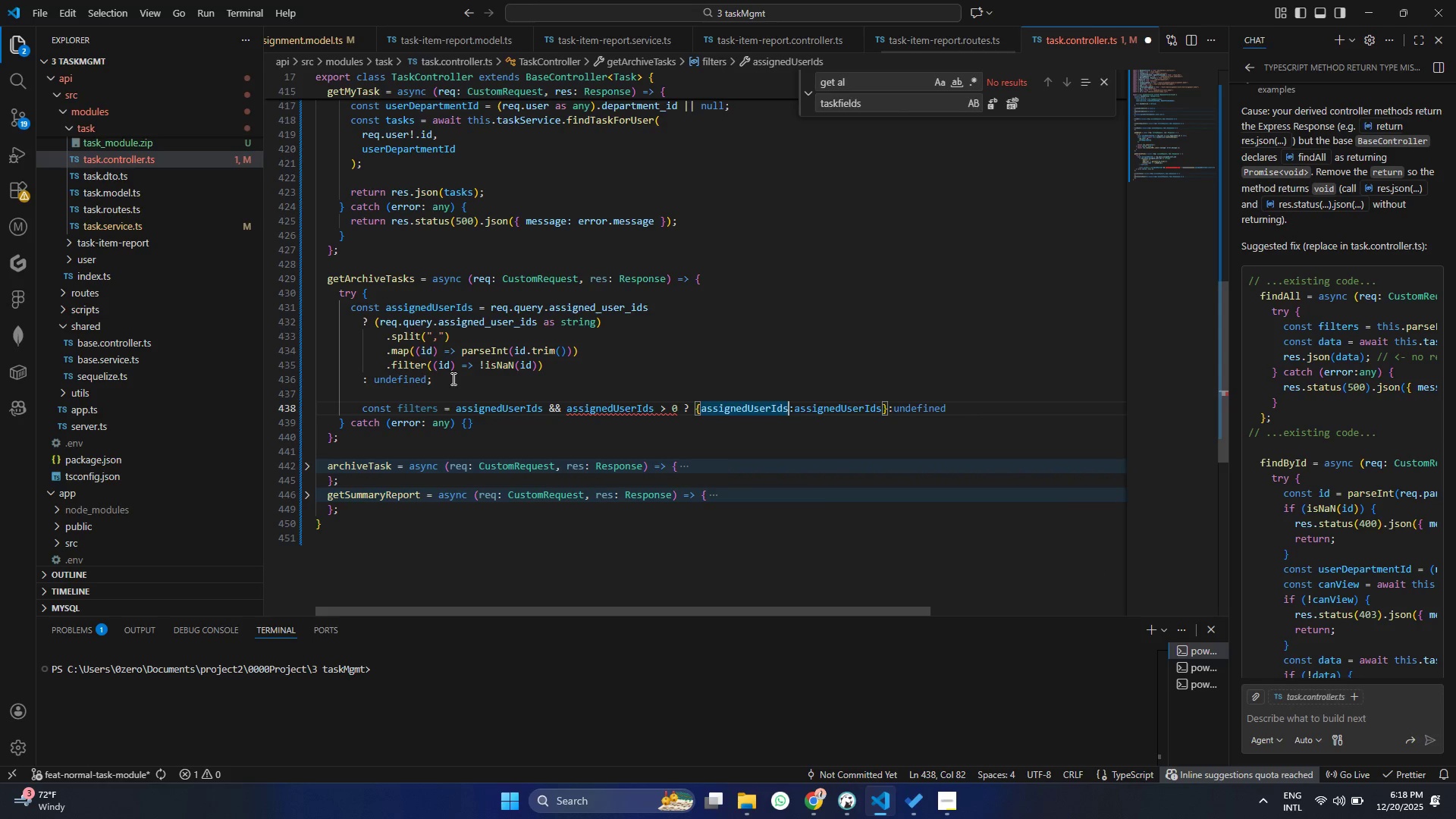 
key(ArrowLeft)
 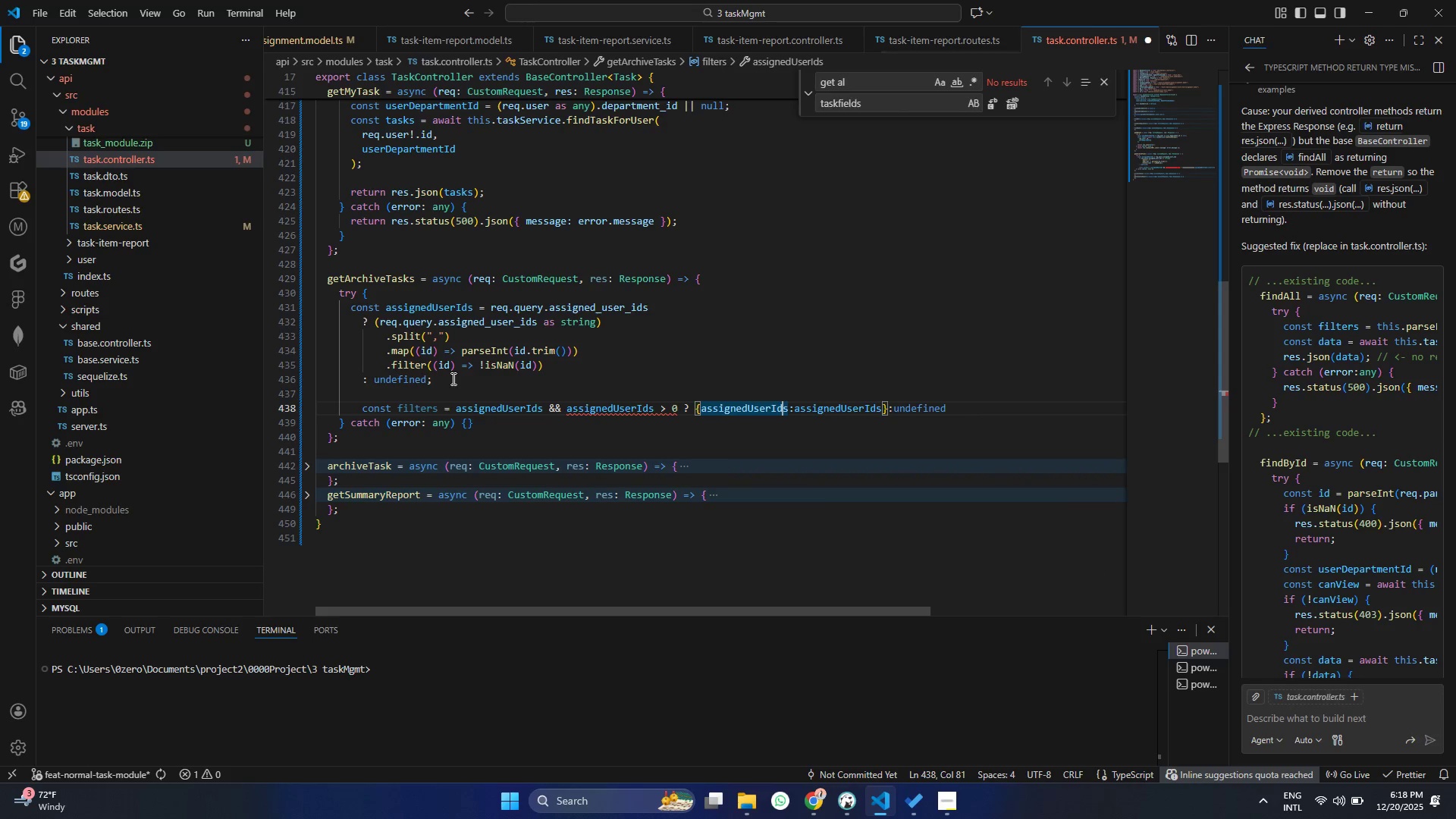 
key(Backspace)
key(Backspace)
type(id)
 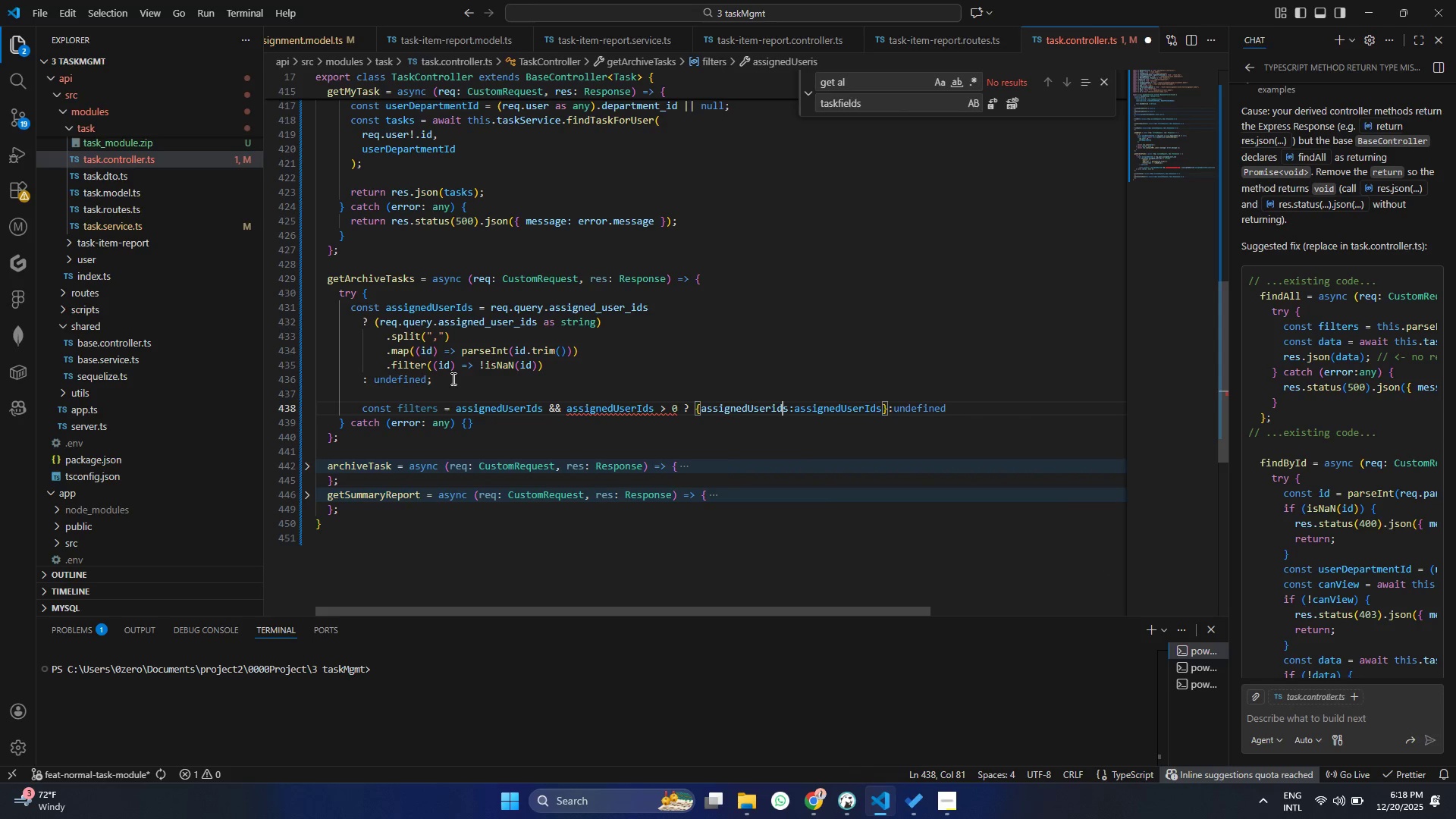 
key(ArrowLeft)
 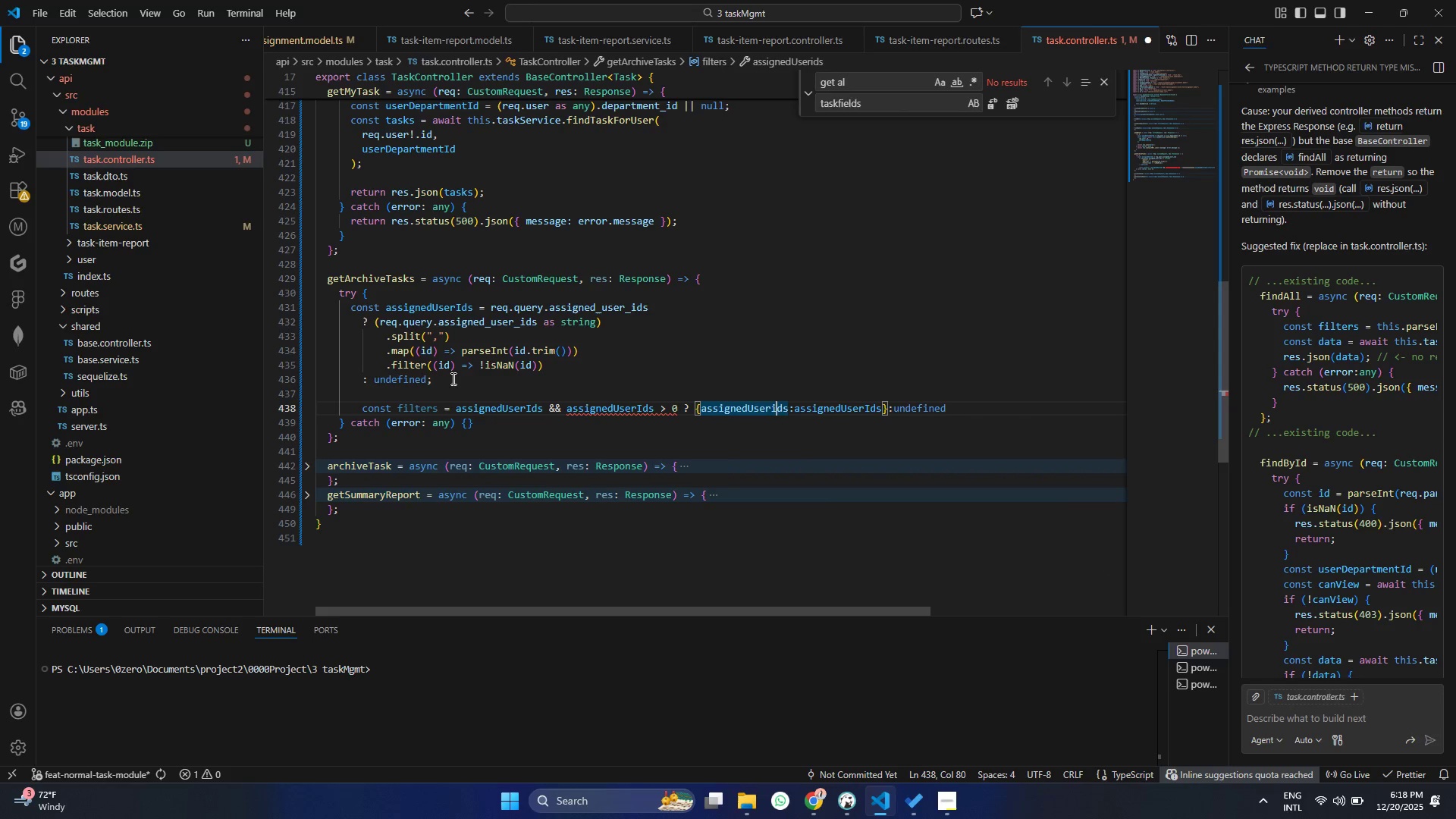 
key(ArrowLeft)
 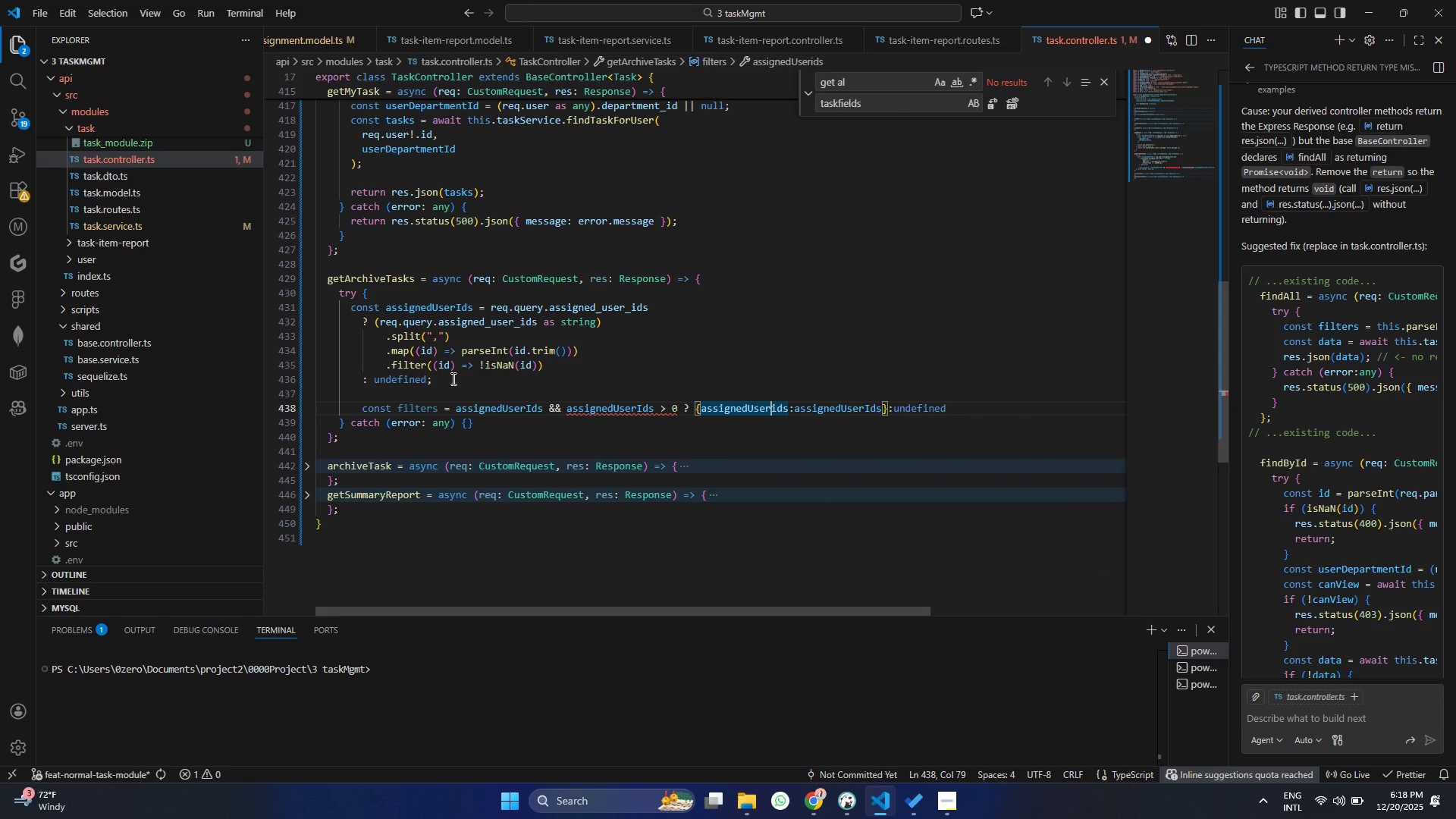 
key(Shift+Minus)
 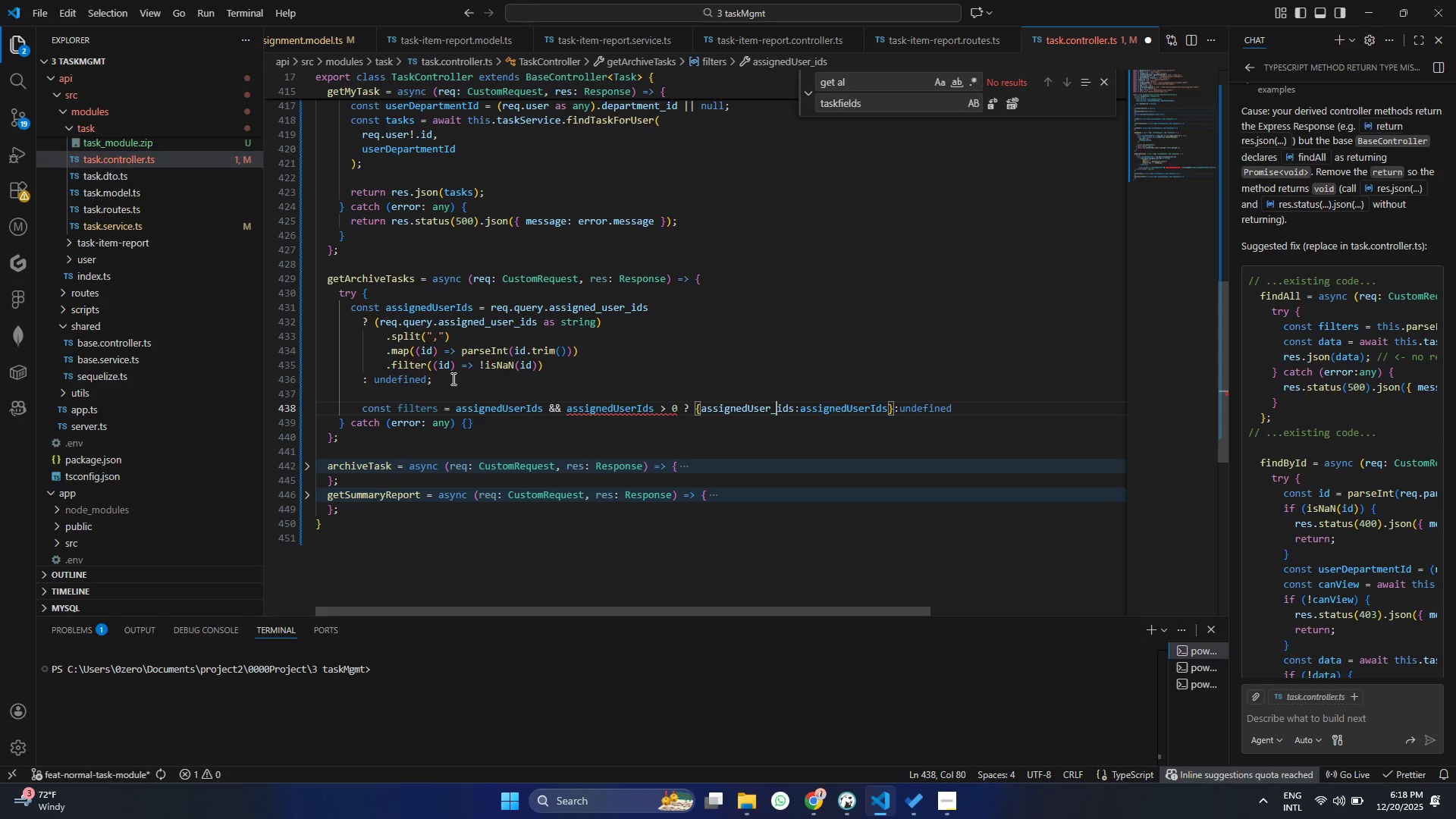 
key(ArrowLeft)
 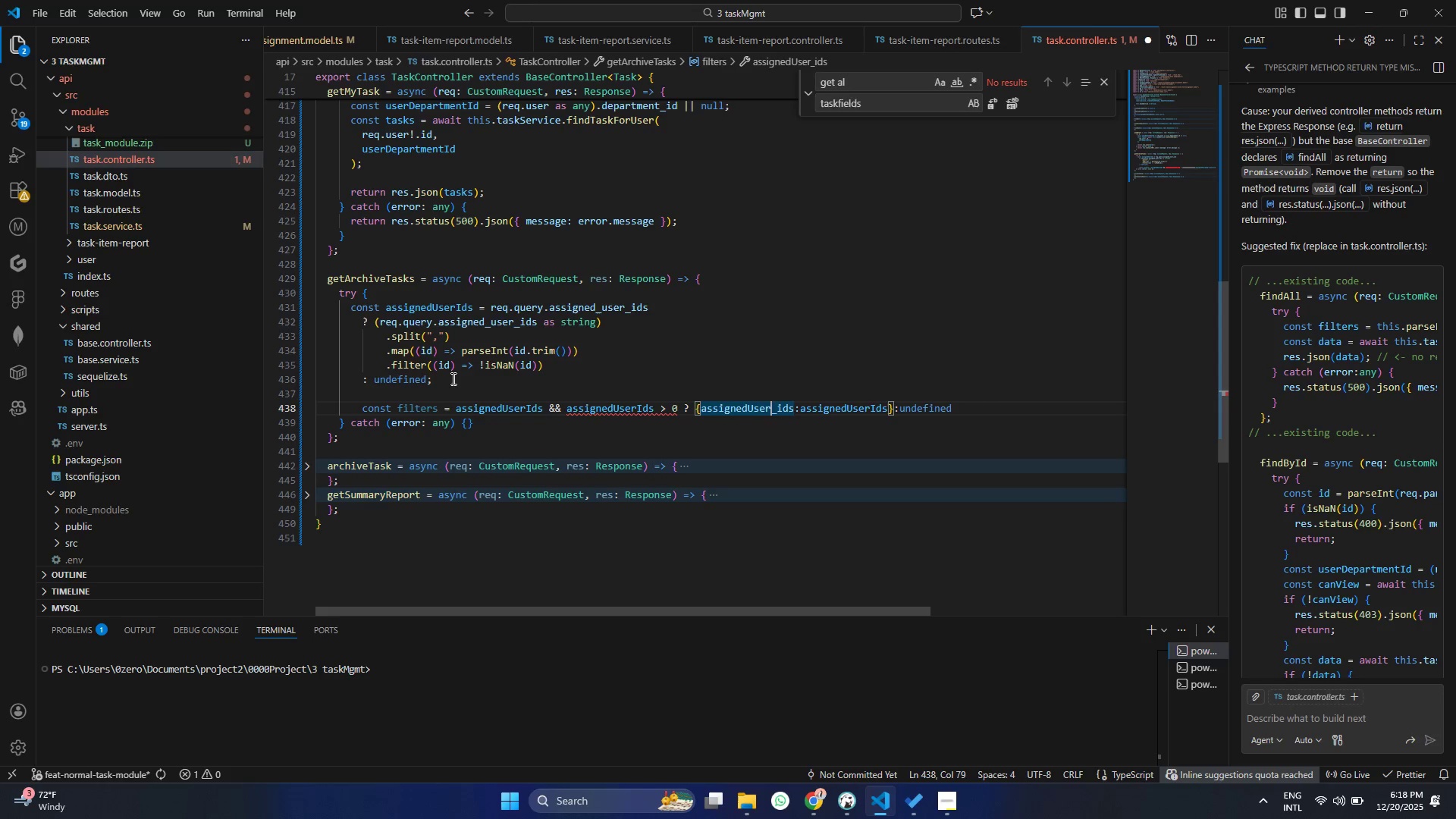 
key(ArrowLeft)
 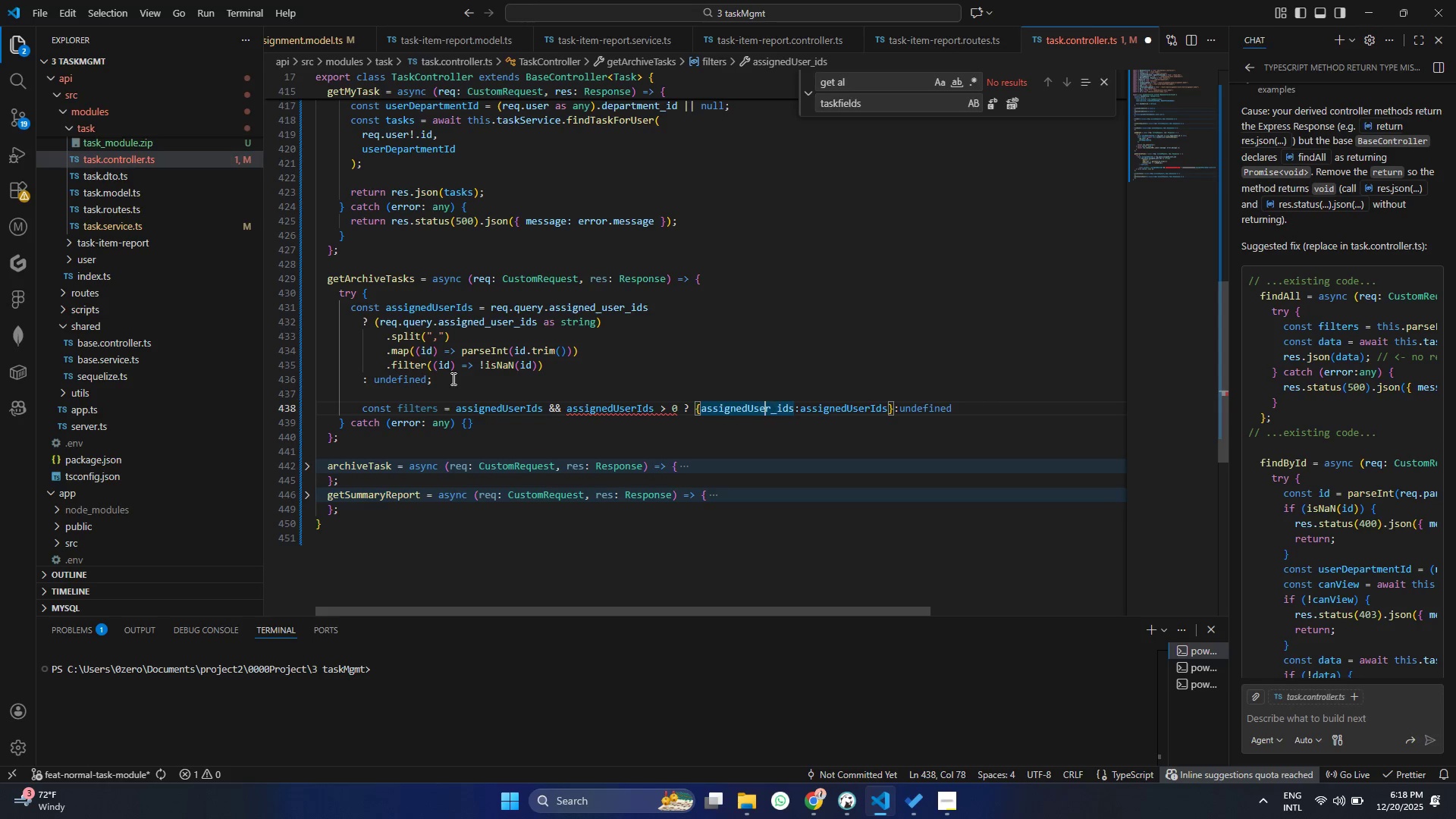 
key(ArrowLeft)
 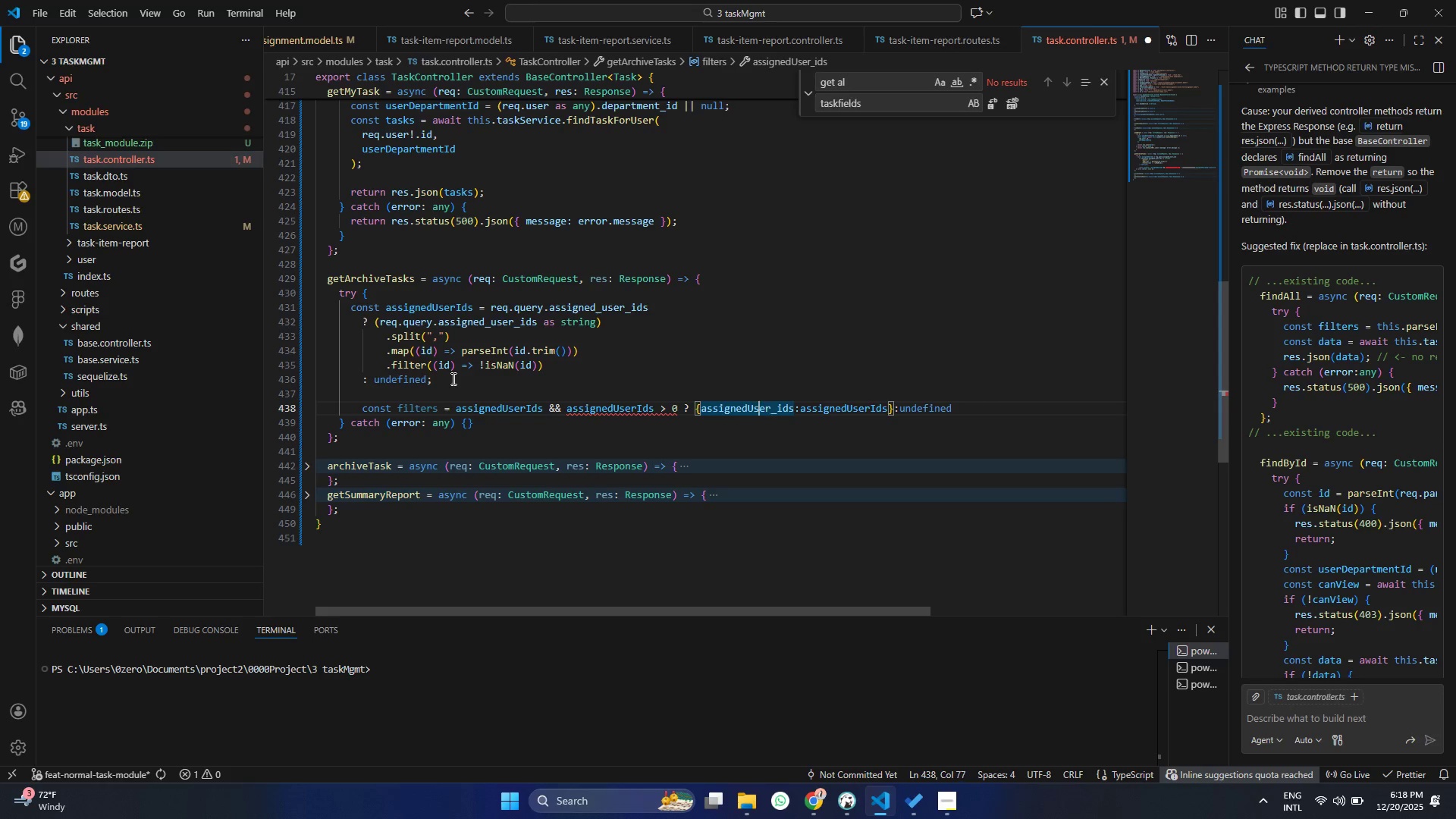 
key(ArrowLeft)
 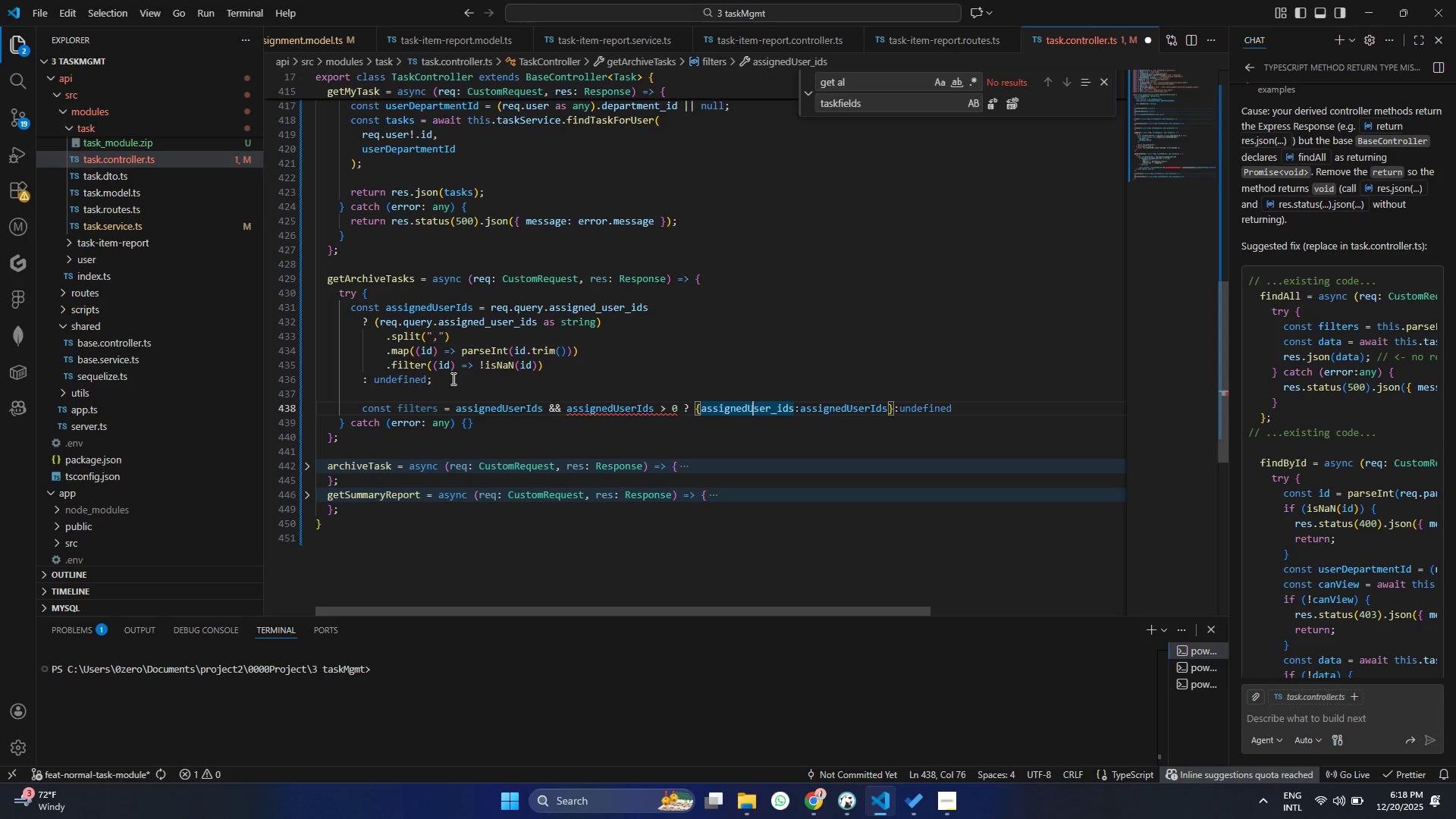 
key(Backspace)
 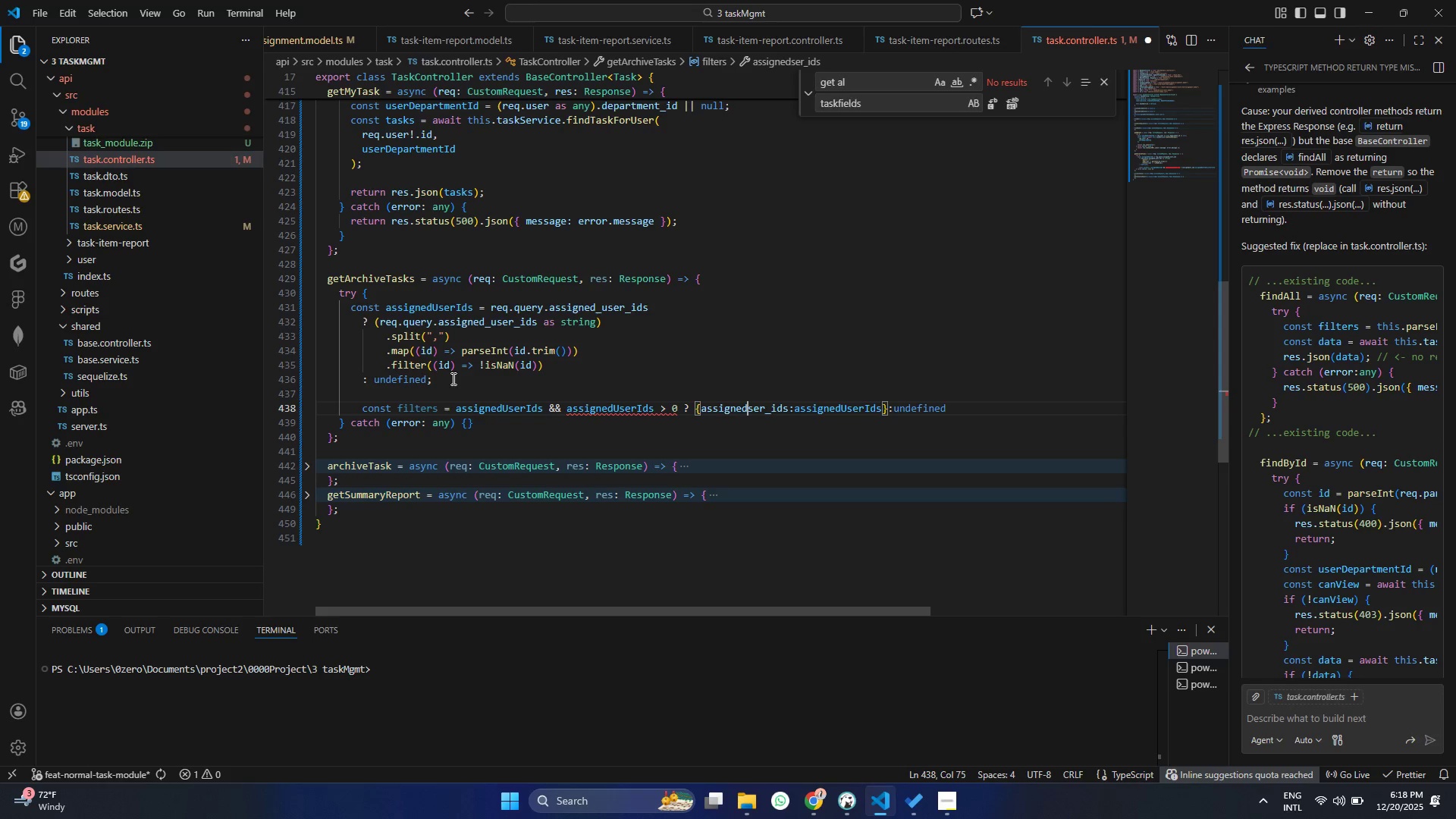 
key(Shift+Minus)
 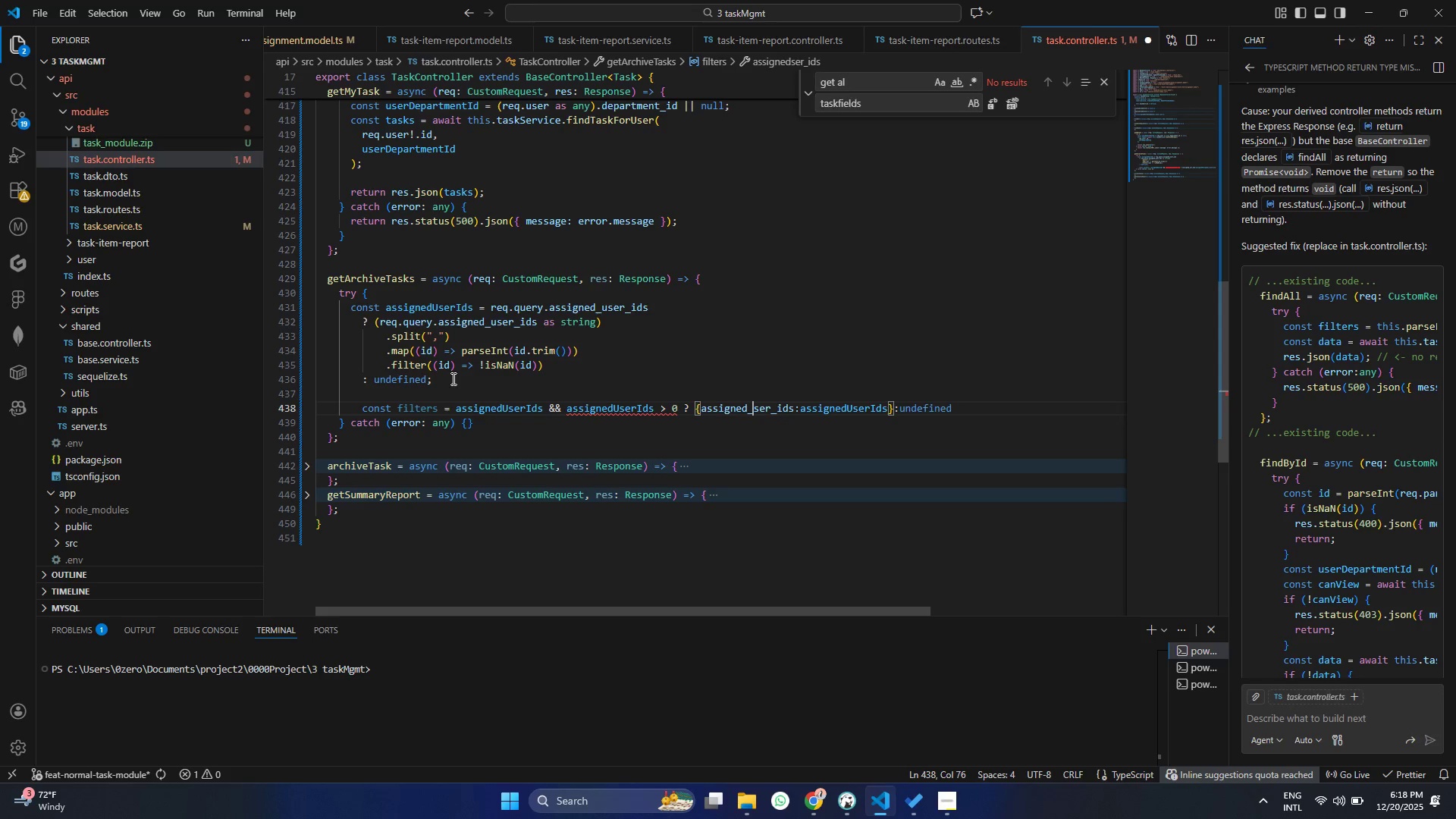 
key(D)
 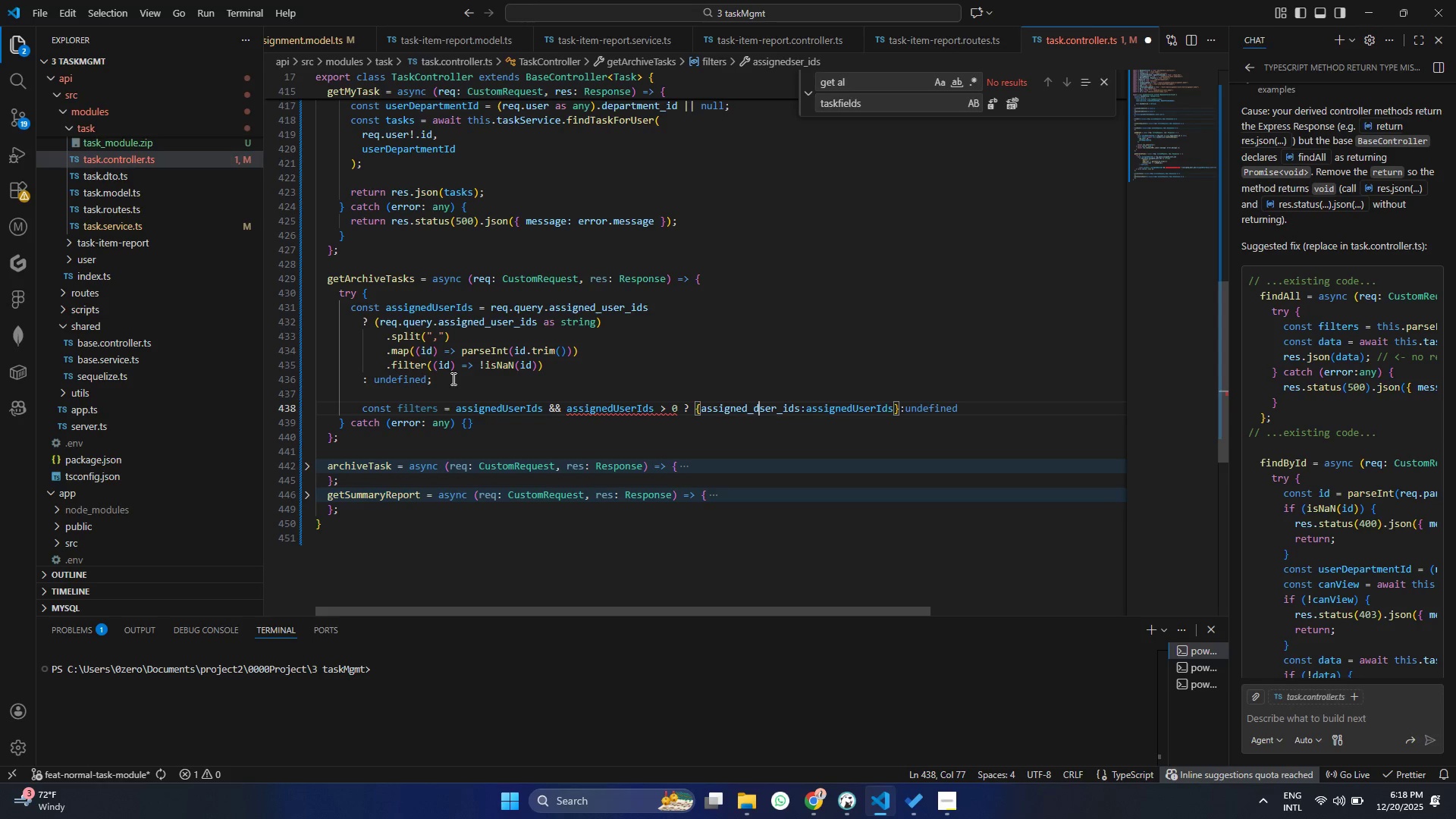 
key(Backspace)
 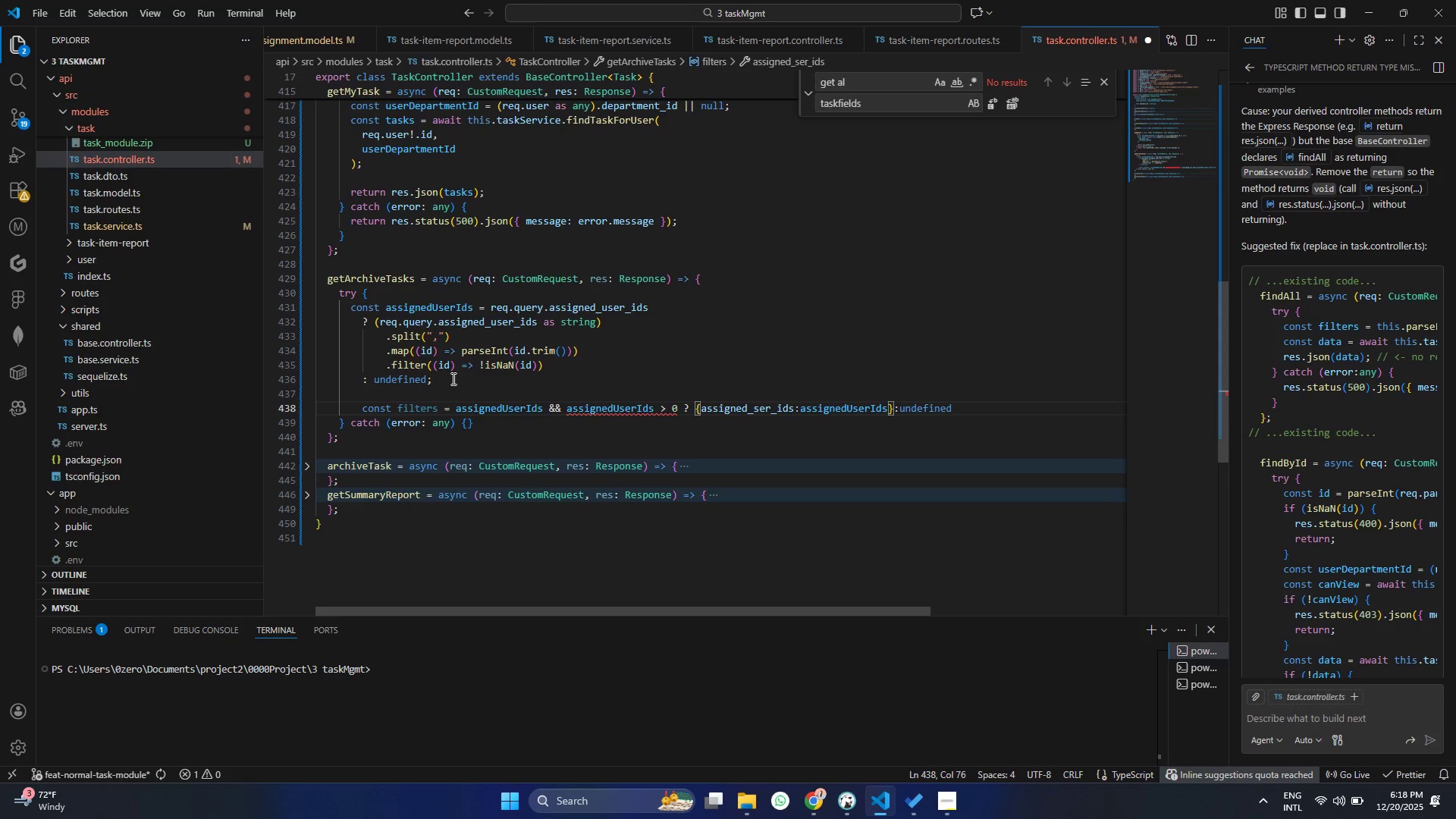 
key(U)
 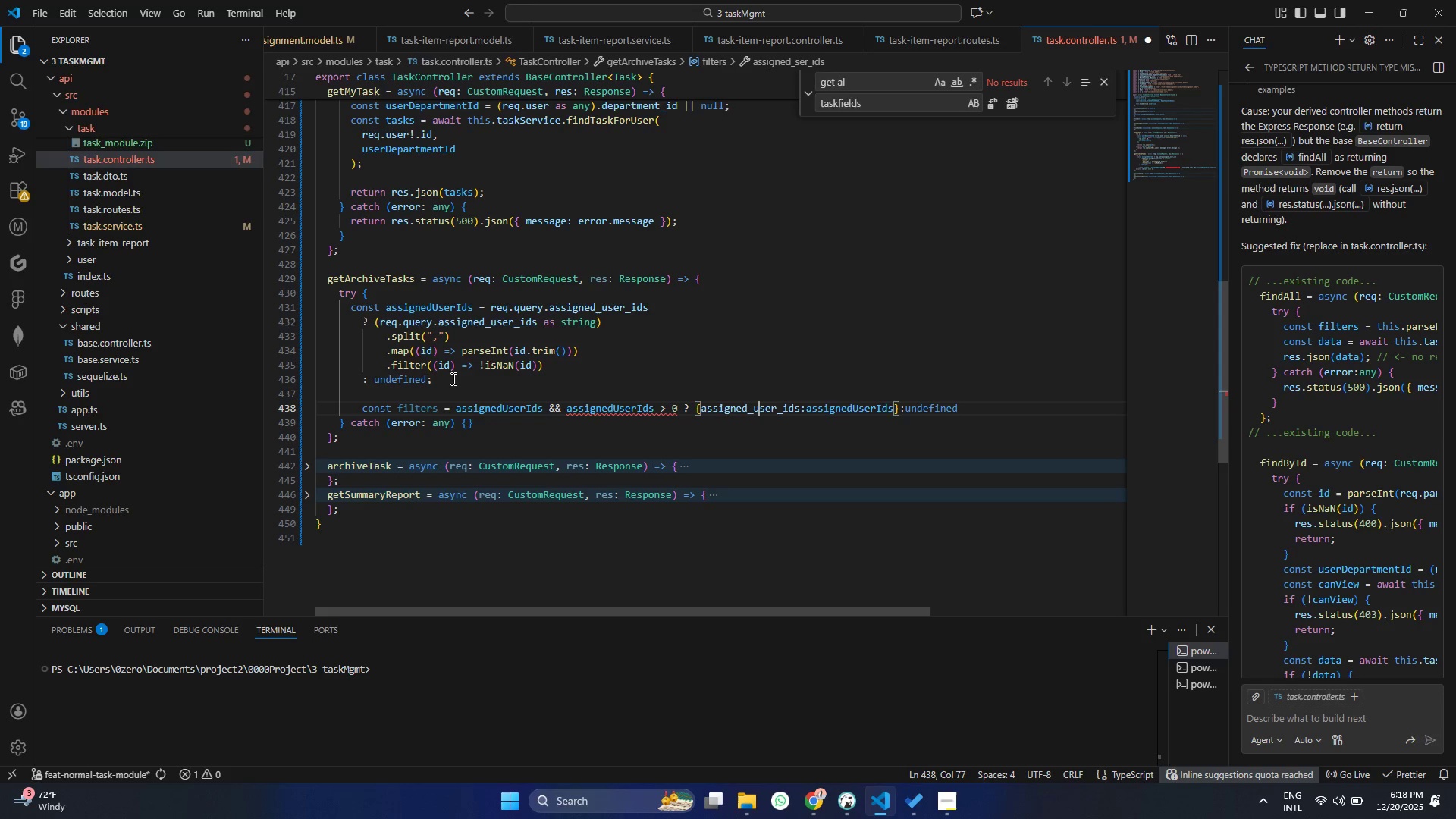 
key(Control+ControlLeft)
 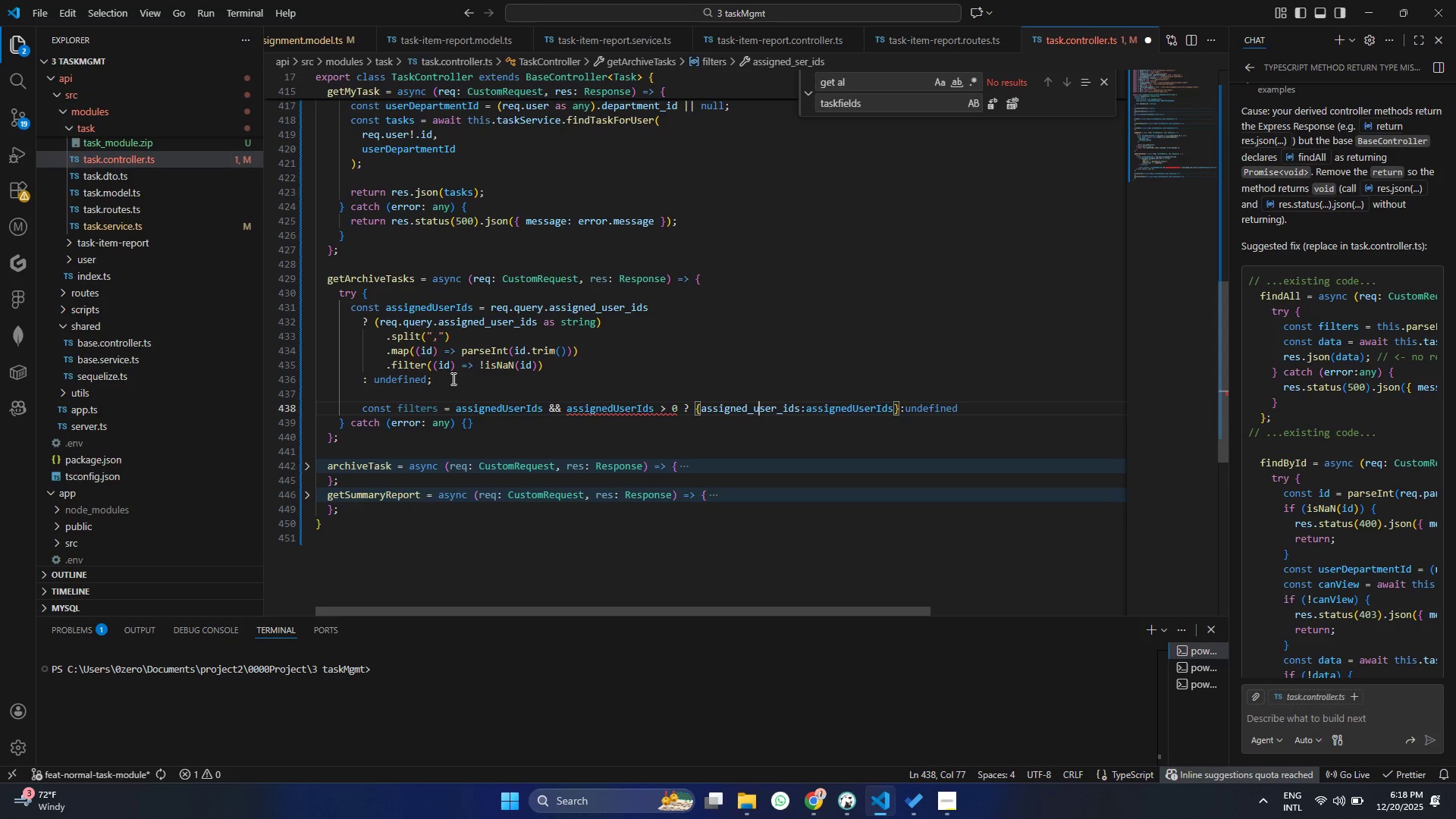 
key(Control+S)
 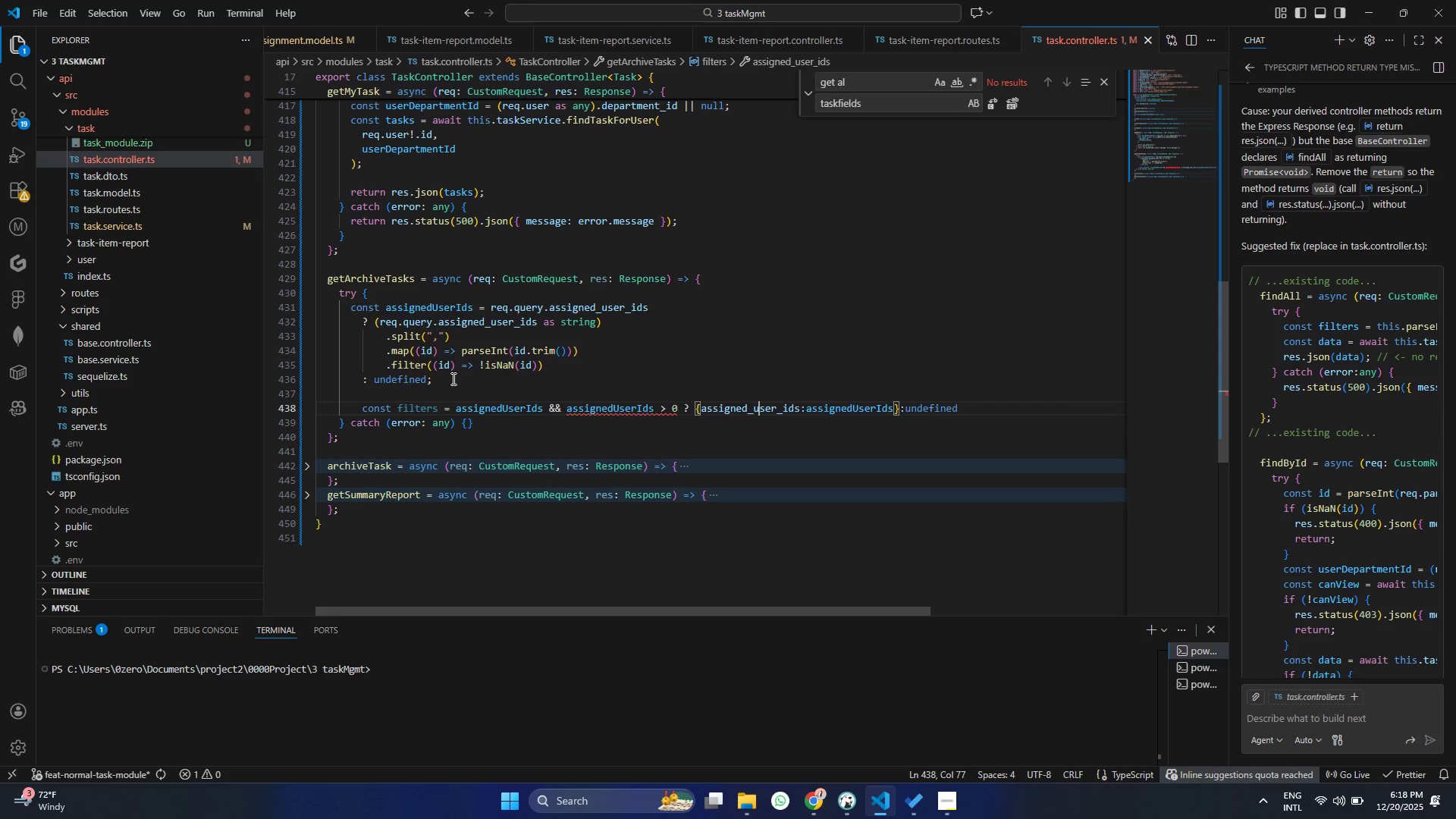 
mouse_move([500, 475])
 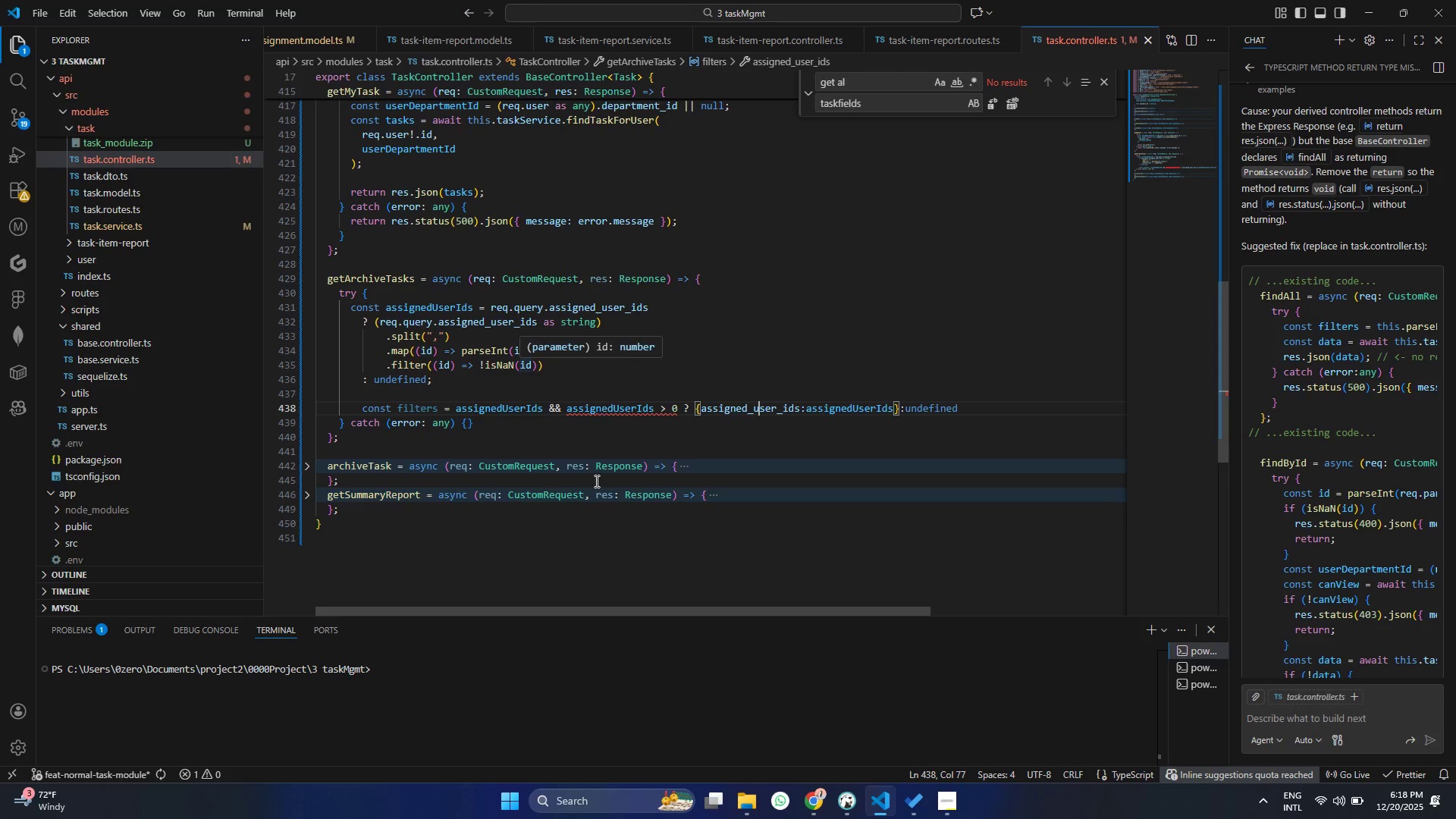 
left_click([546, 444])
 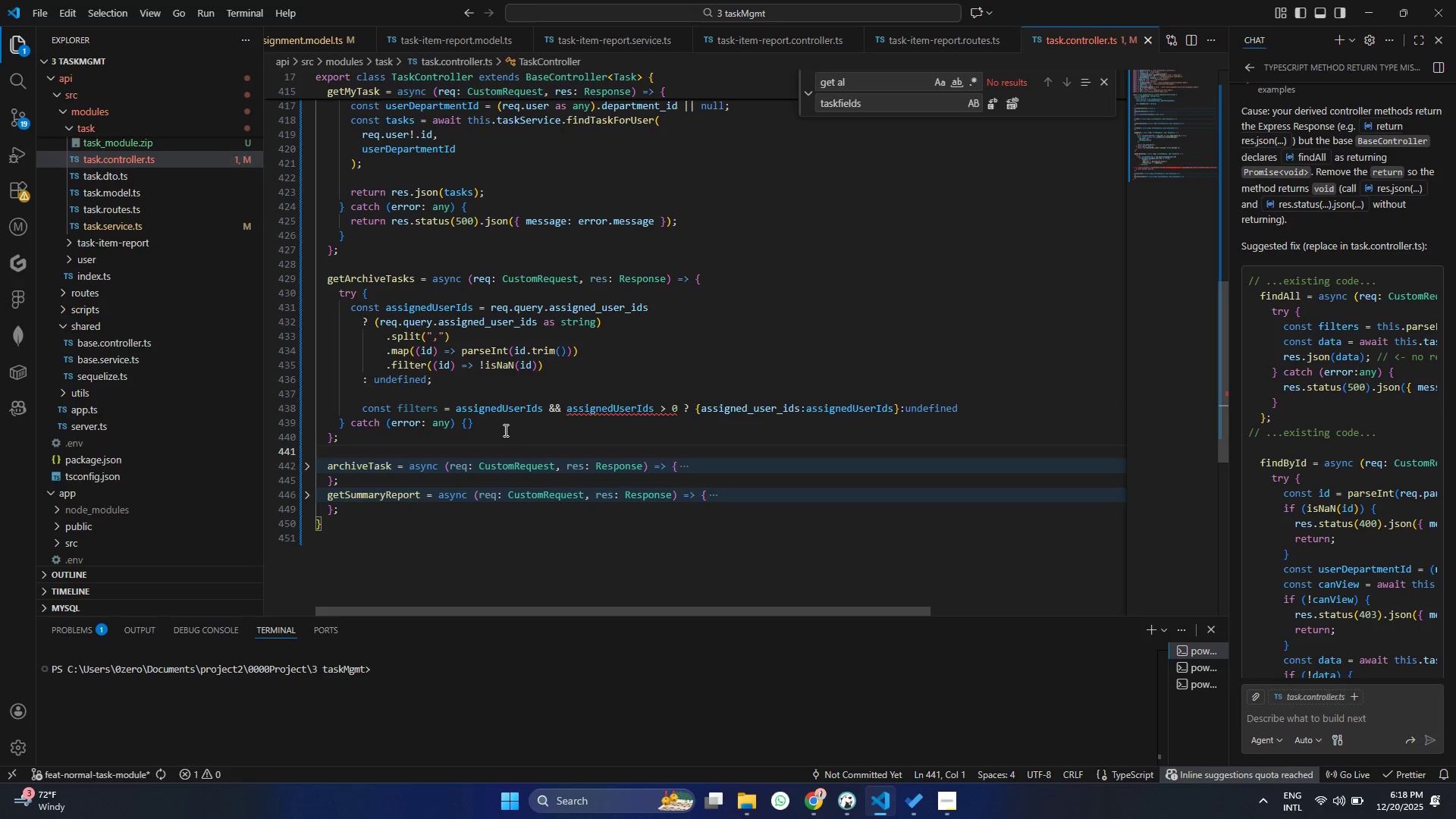 
left_click([507, 425])
 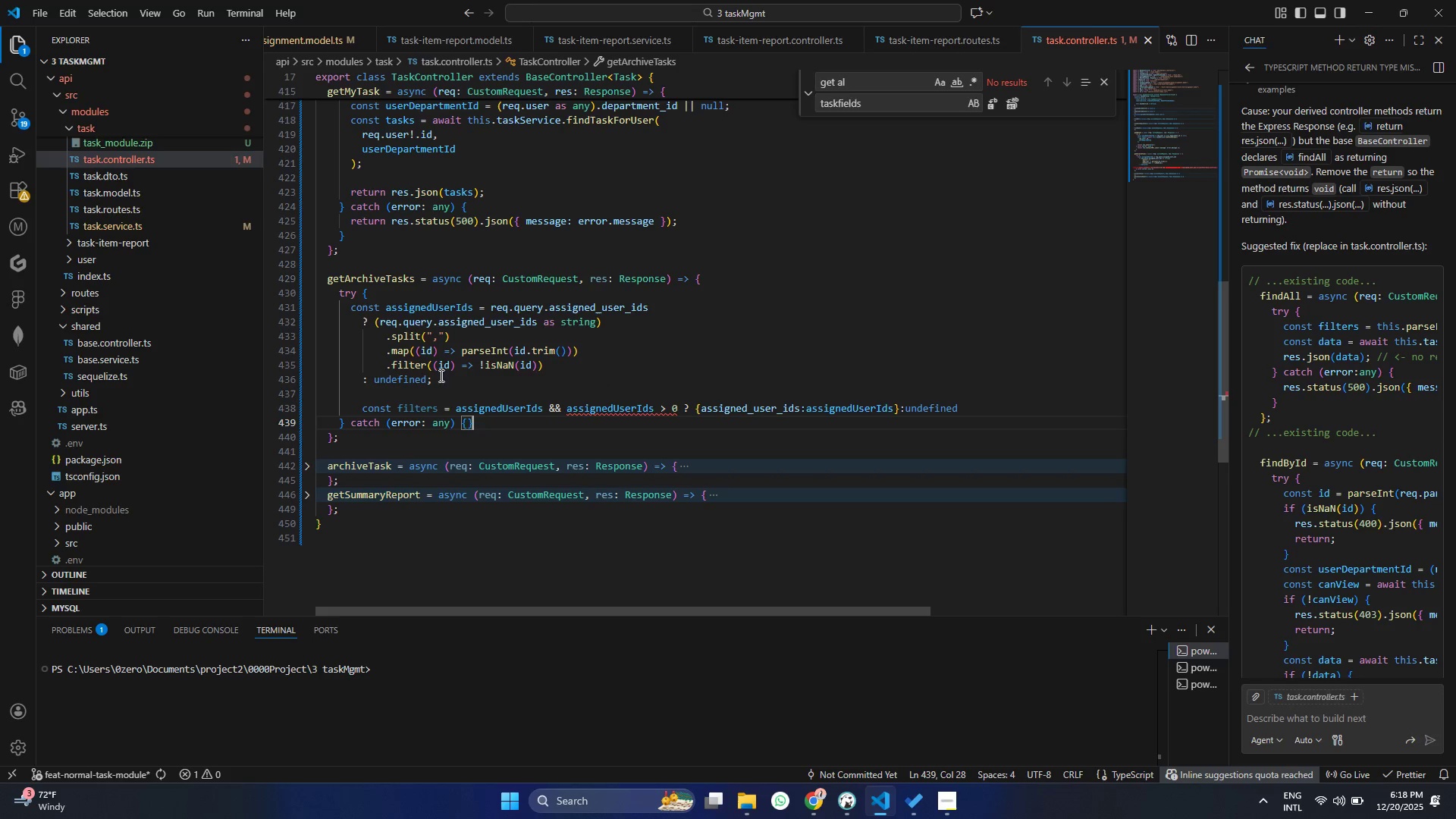 
double_click([436, 364])
 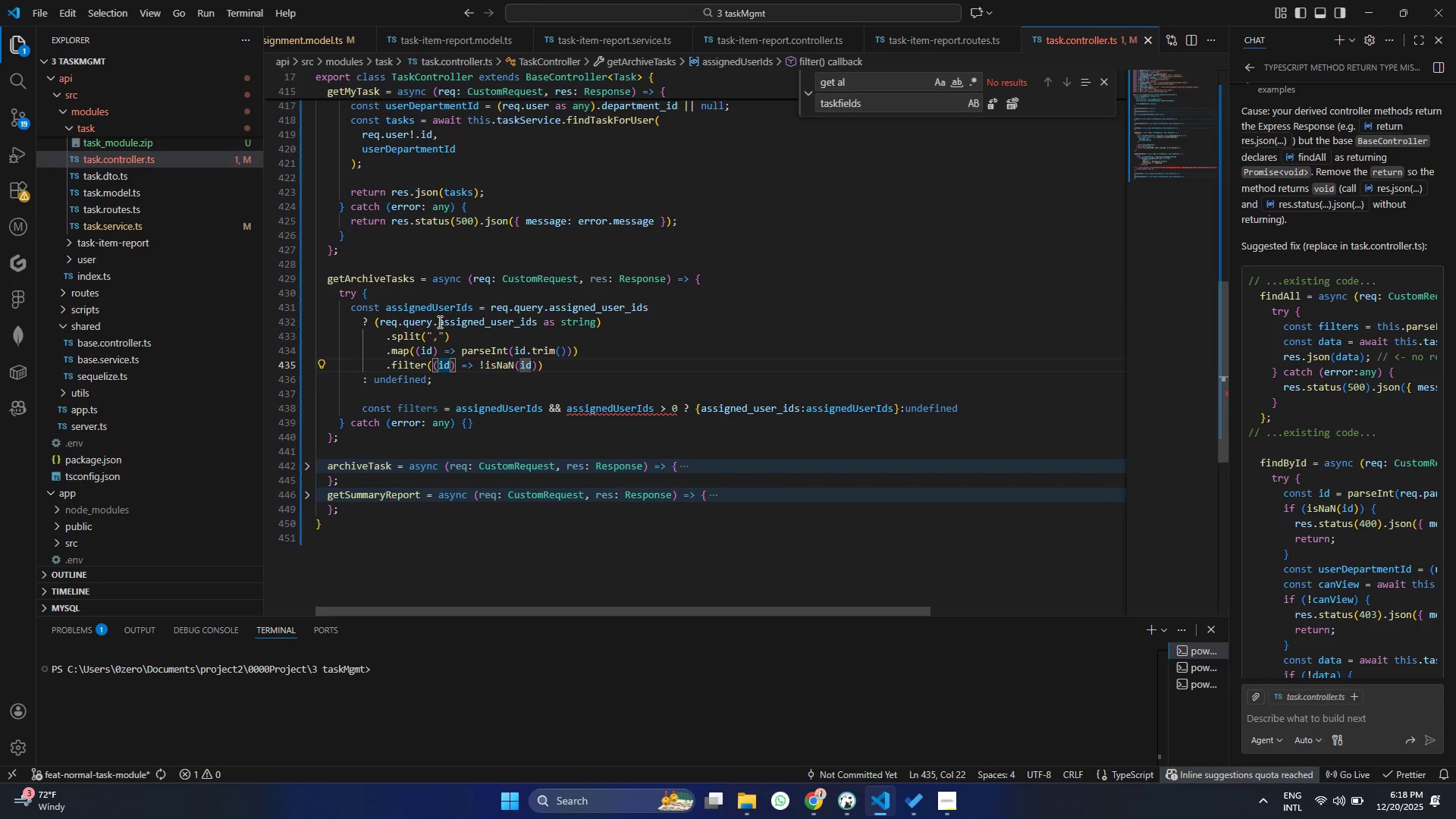 
left_click([438, 322])
 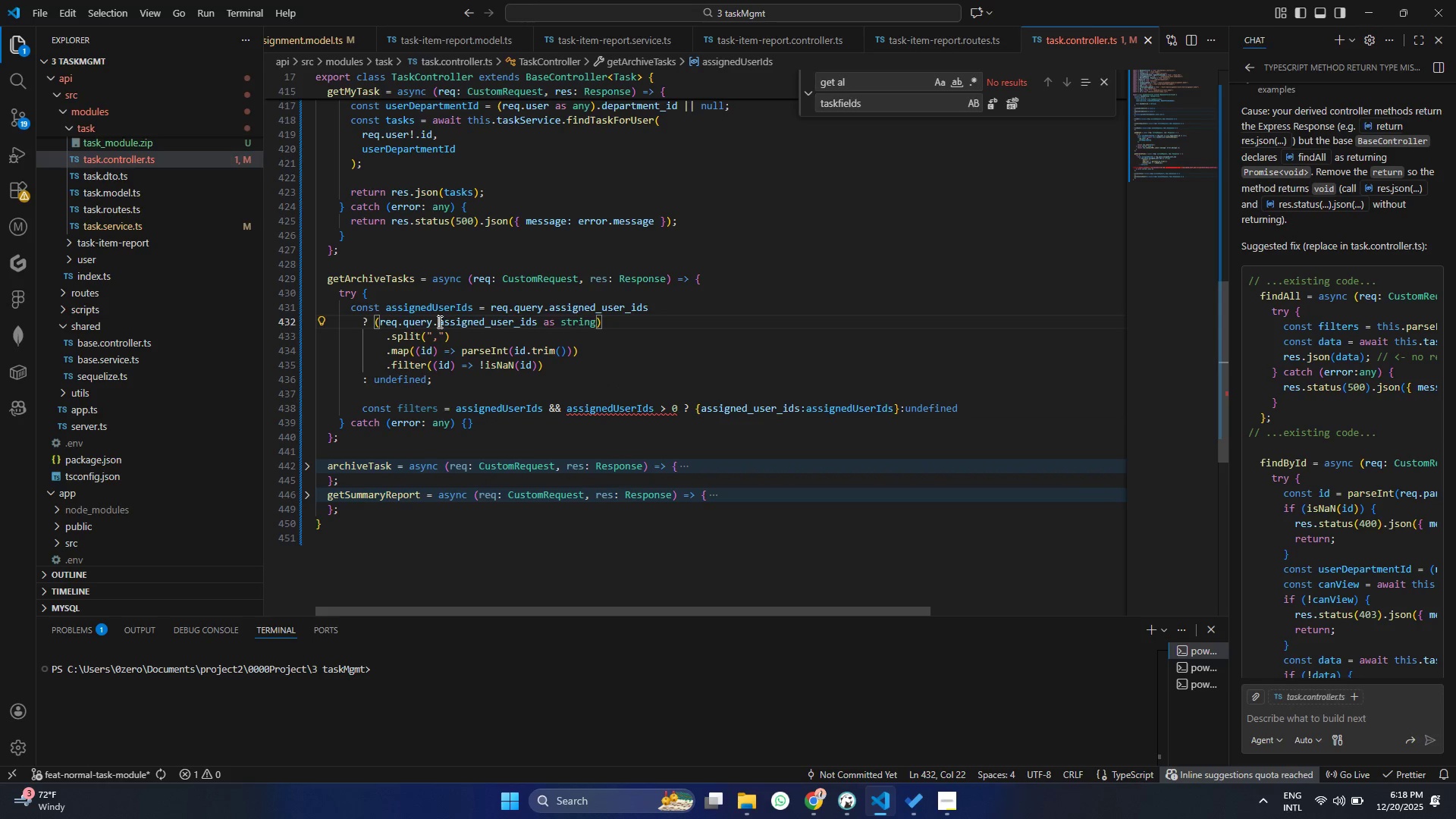 
wait(8.98)
 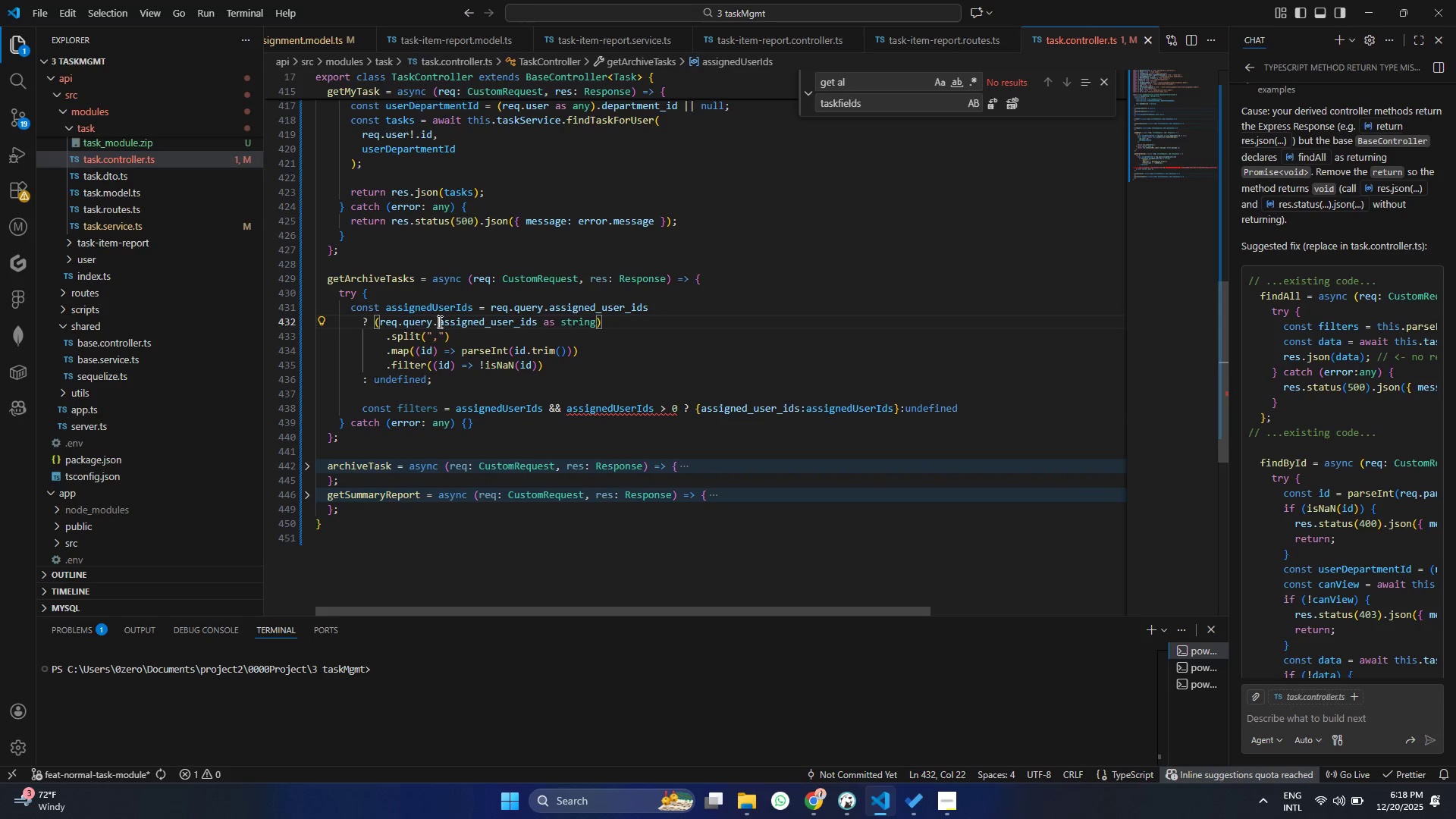 
left_click([435, 337])
 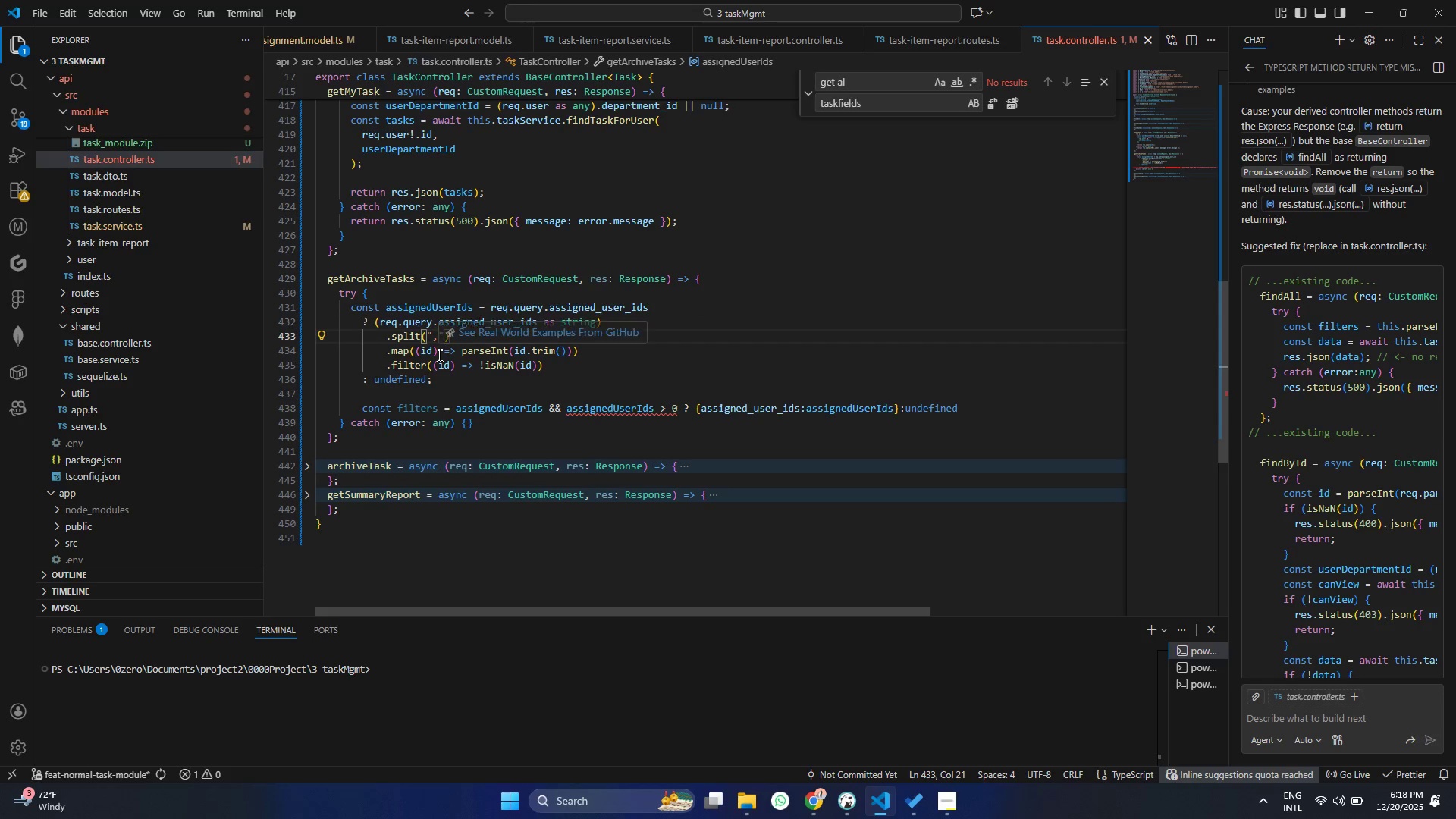 
left_click([438, 355])
 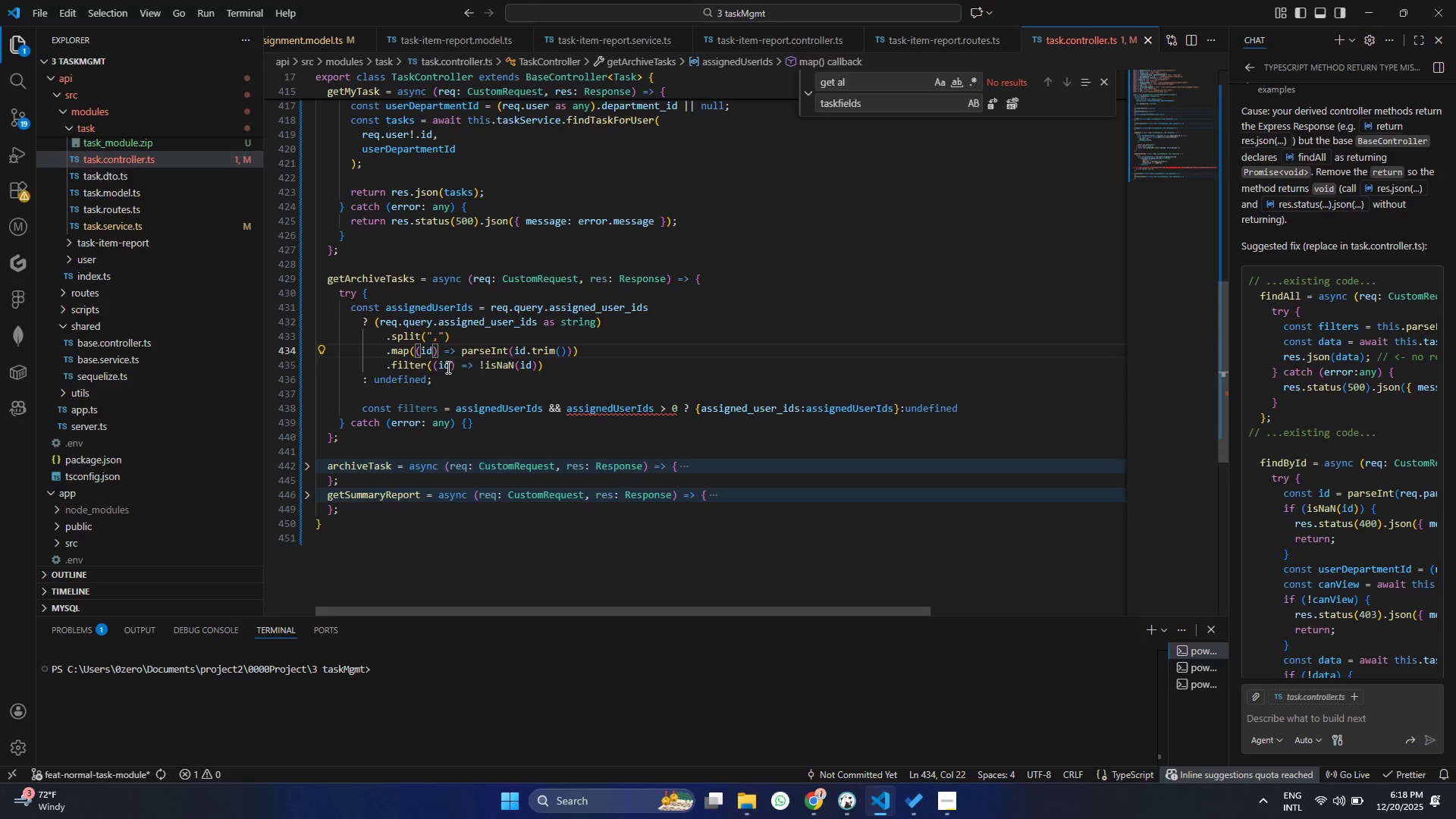 
wait(8.84)
 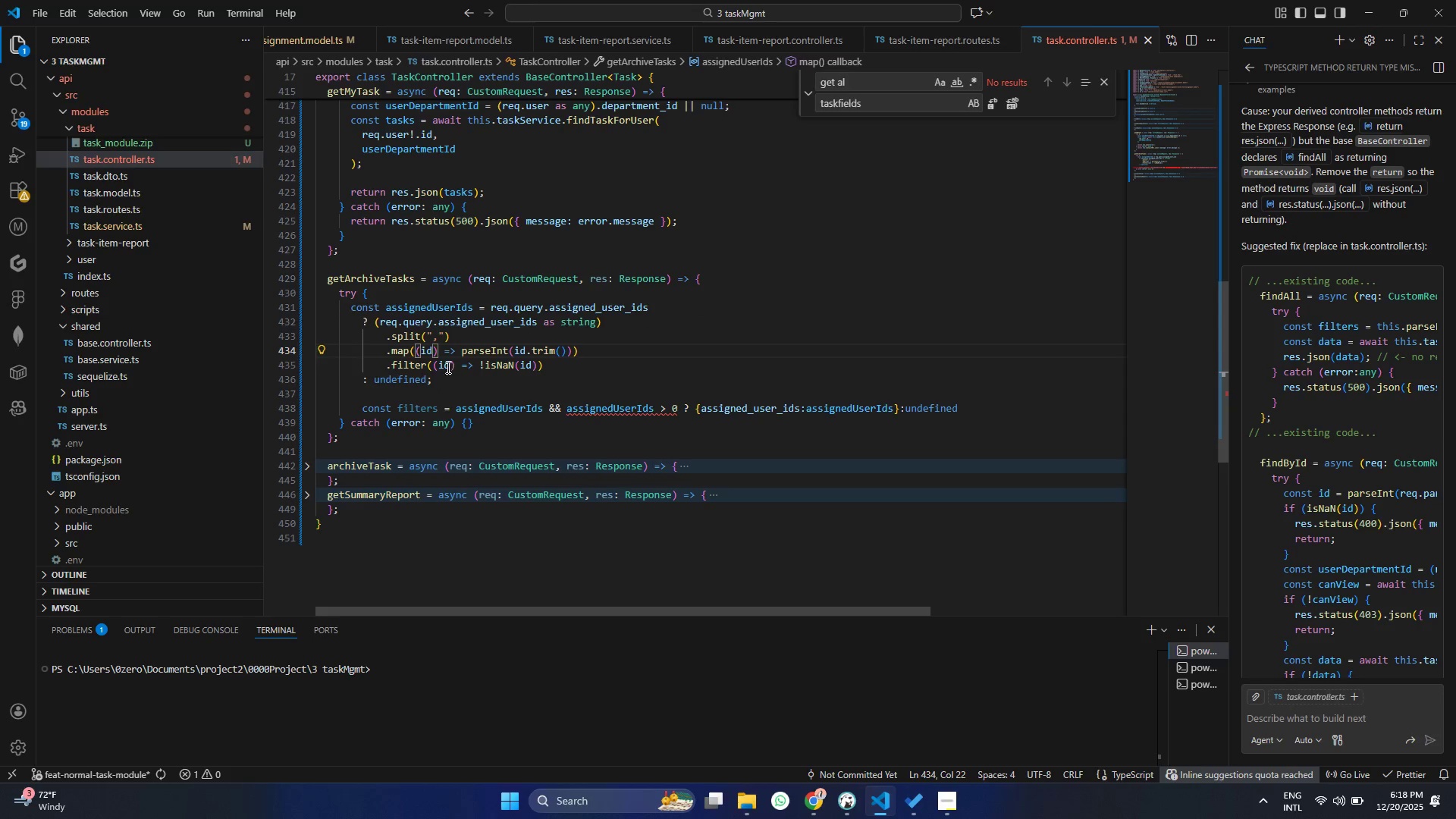 
left_click([408, 379])
 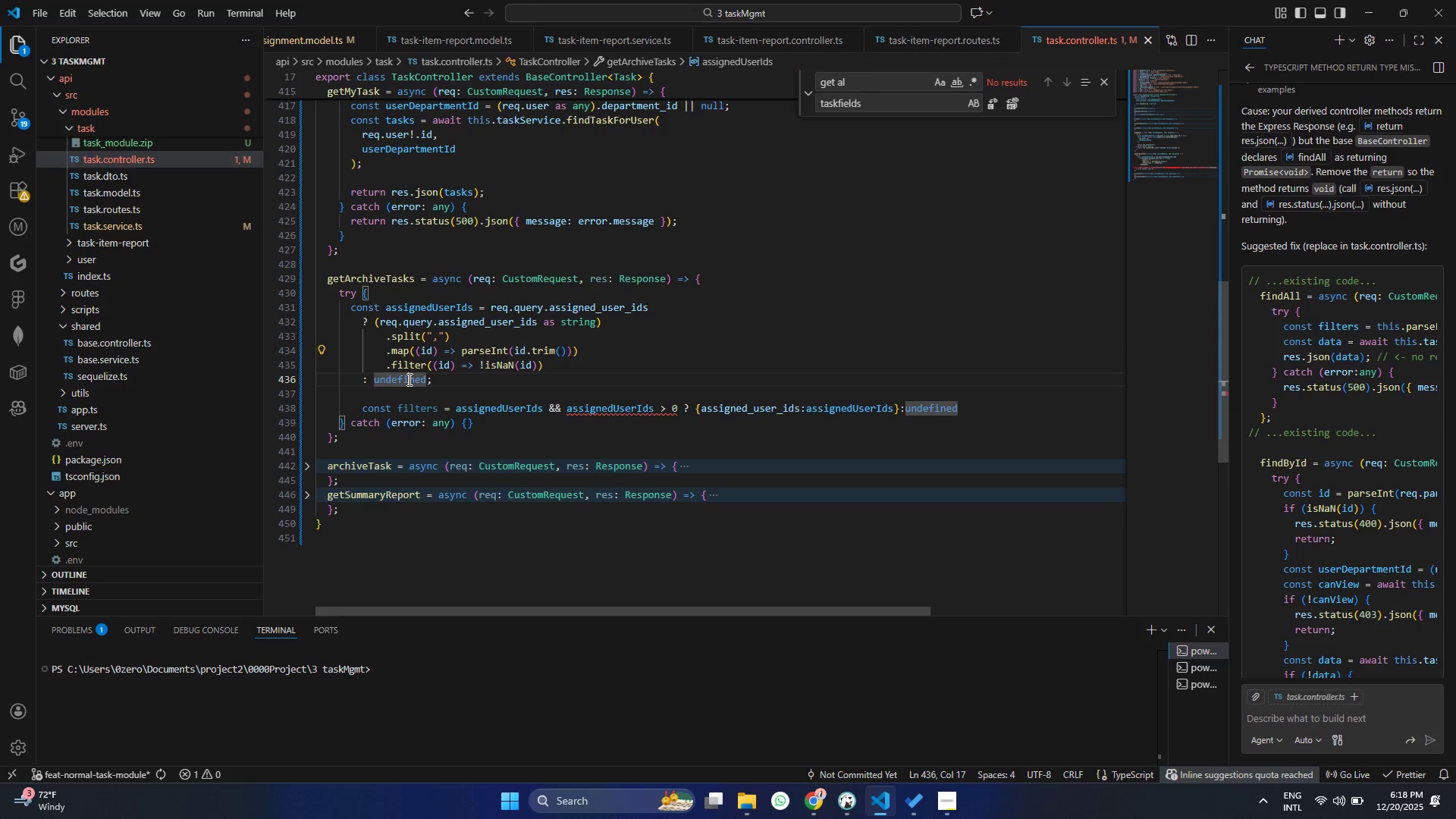 
mouse_move([453, 415])
 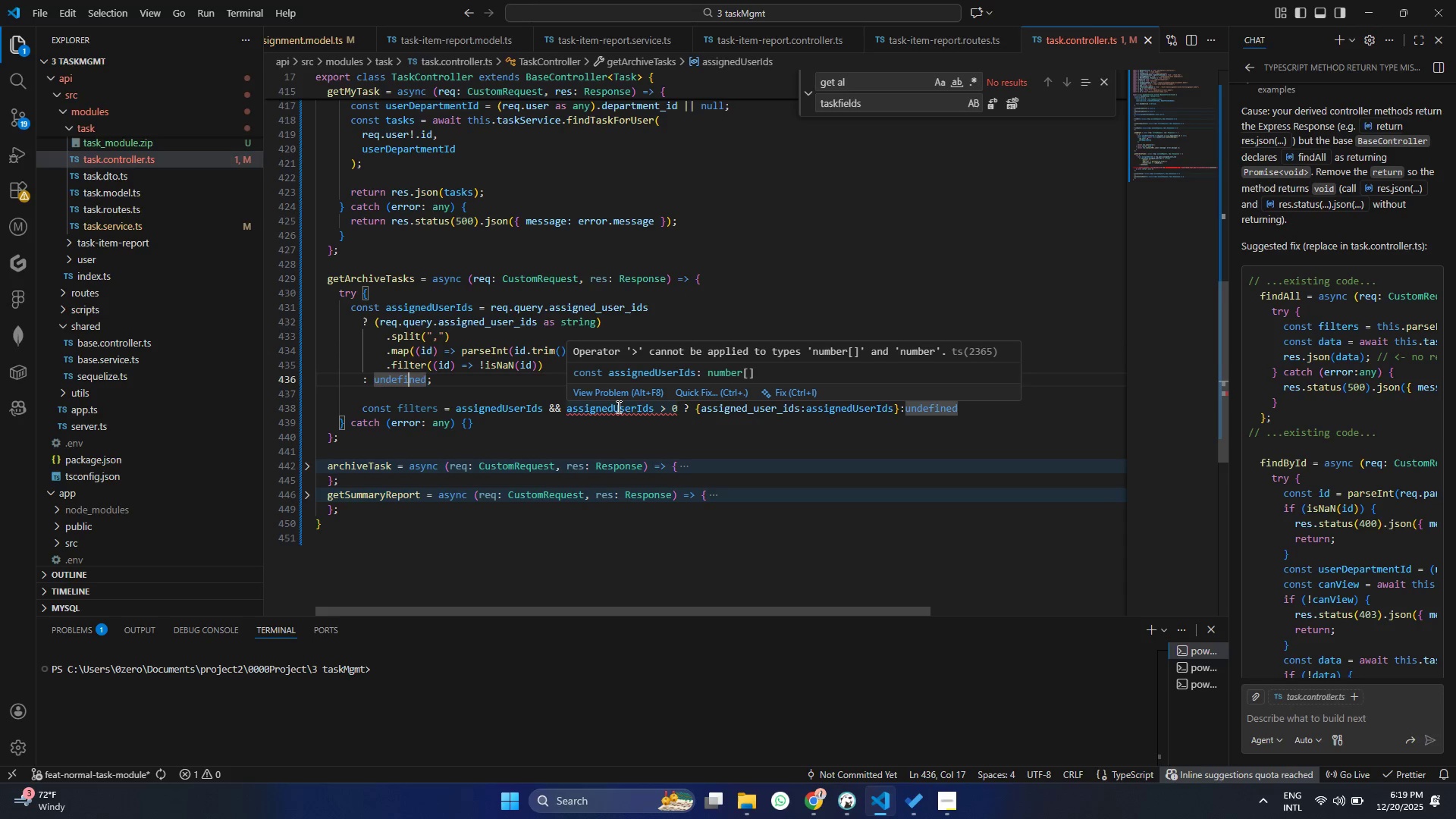 
wait(9.88)
 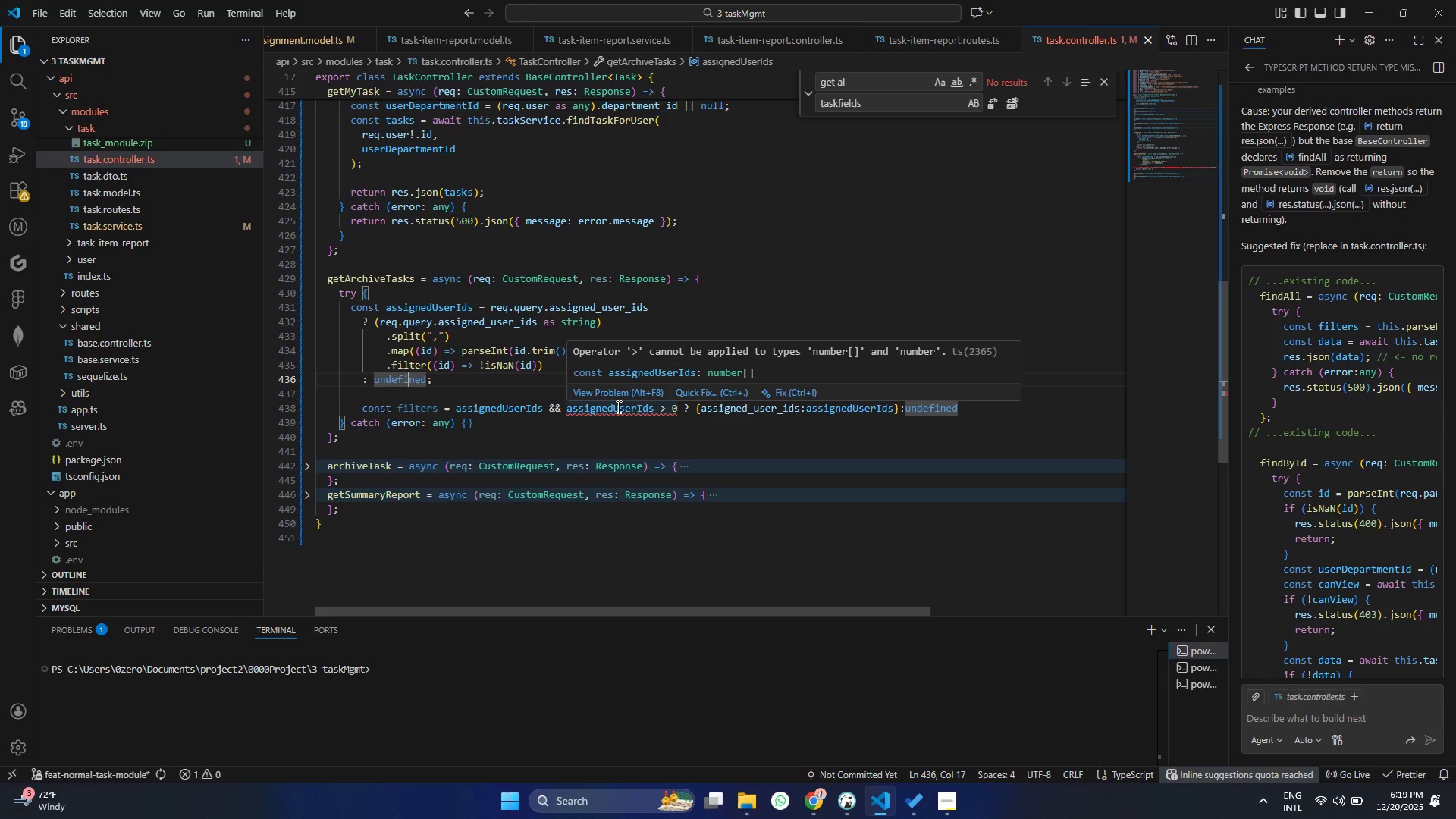 
left_click([617, 406])
 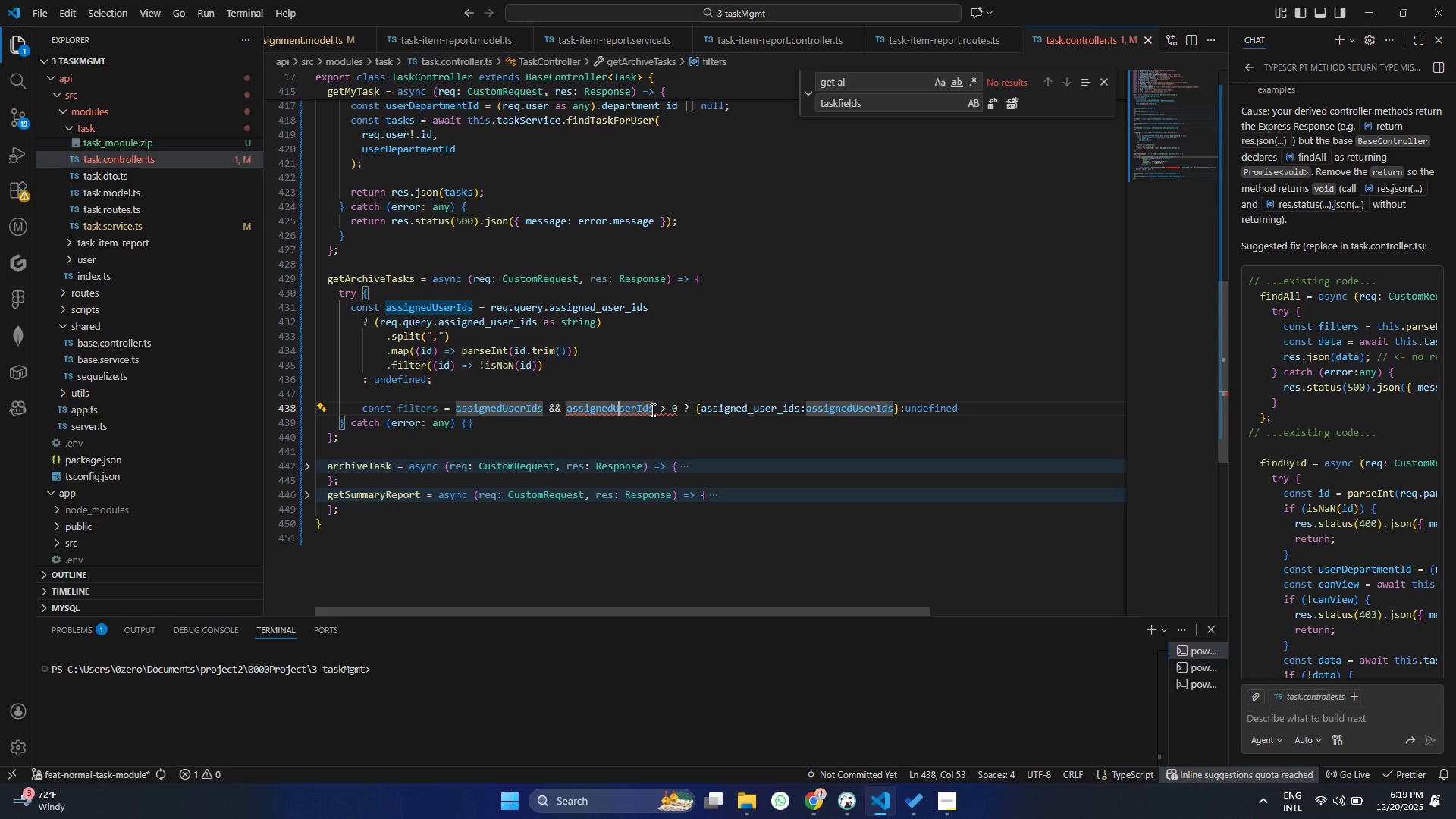 
left_click([651, 408])
 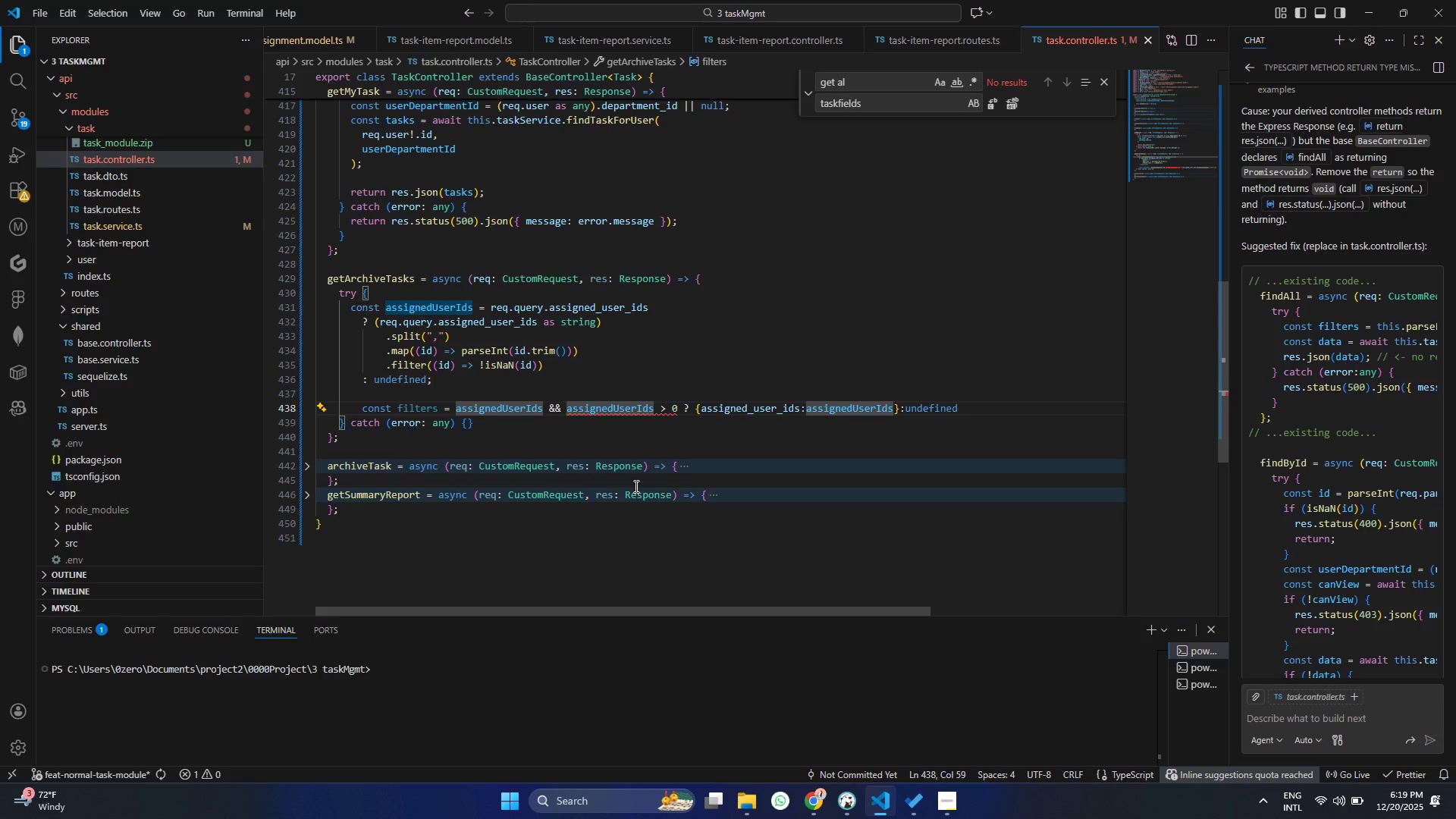 
type(.le)
 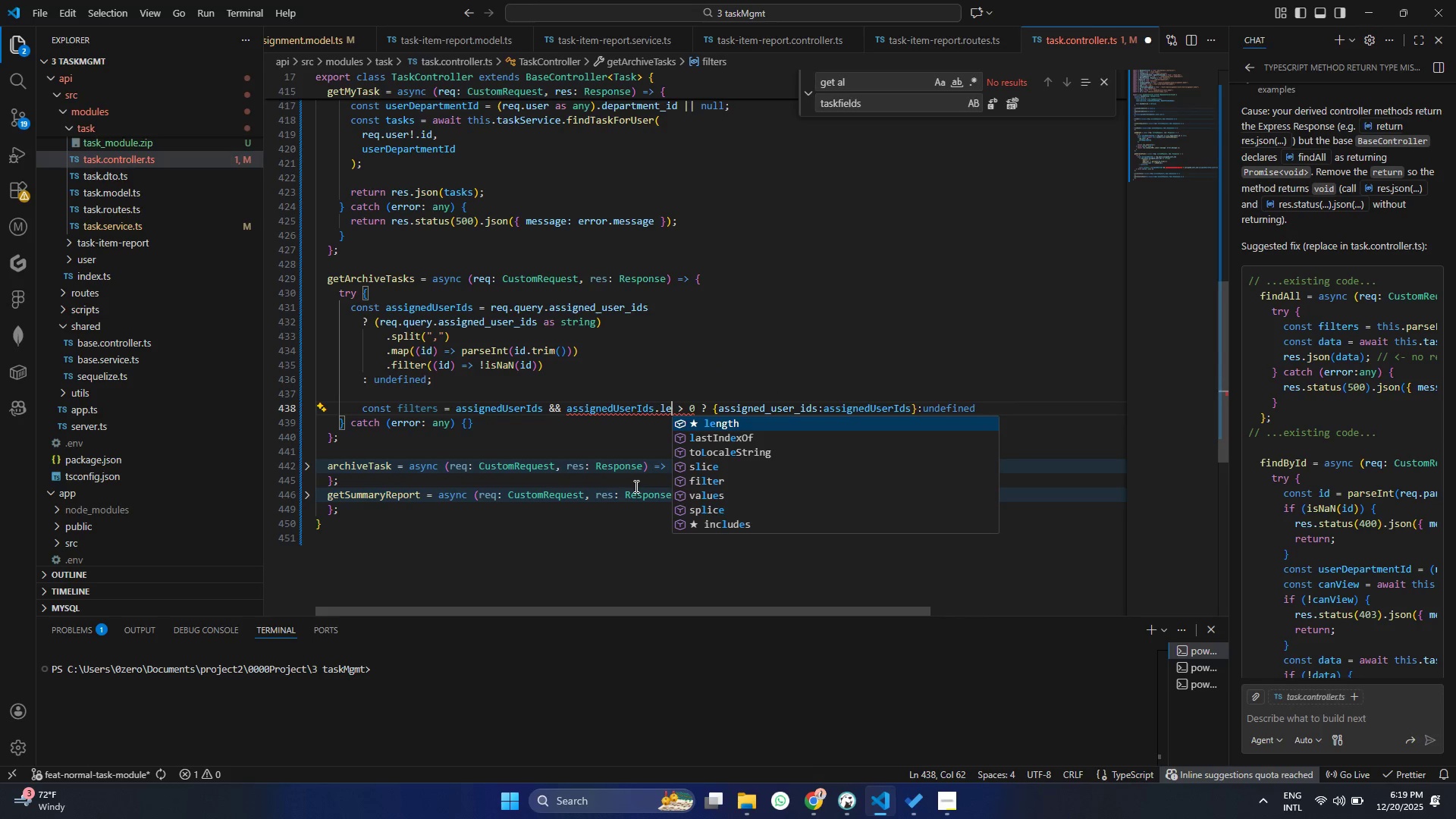 
key(Enter)
 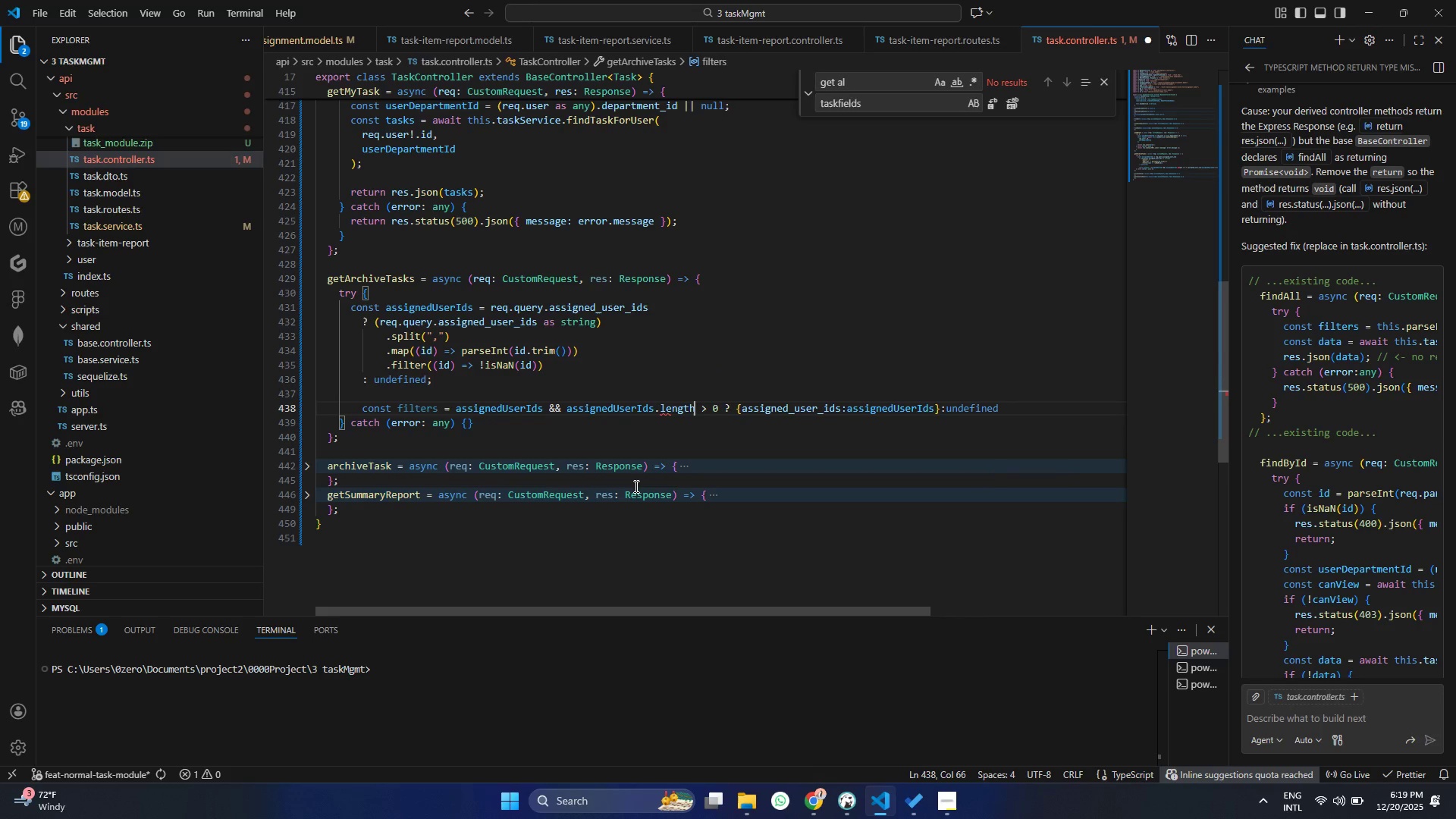 
key(Control+ControlLeft)
 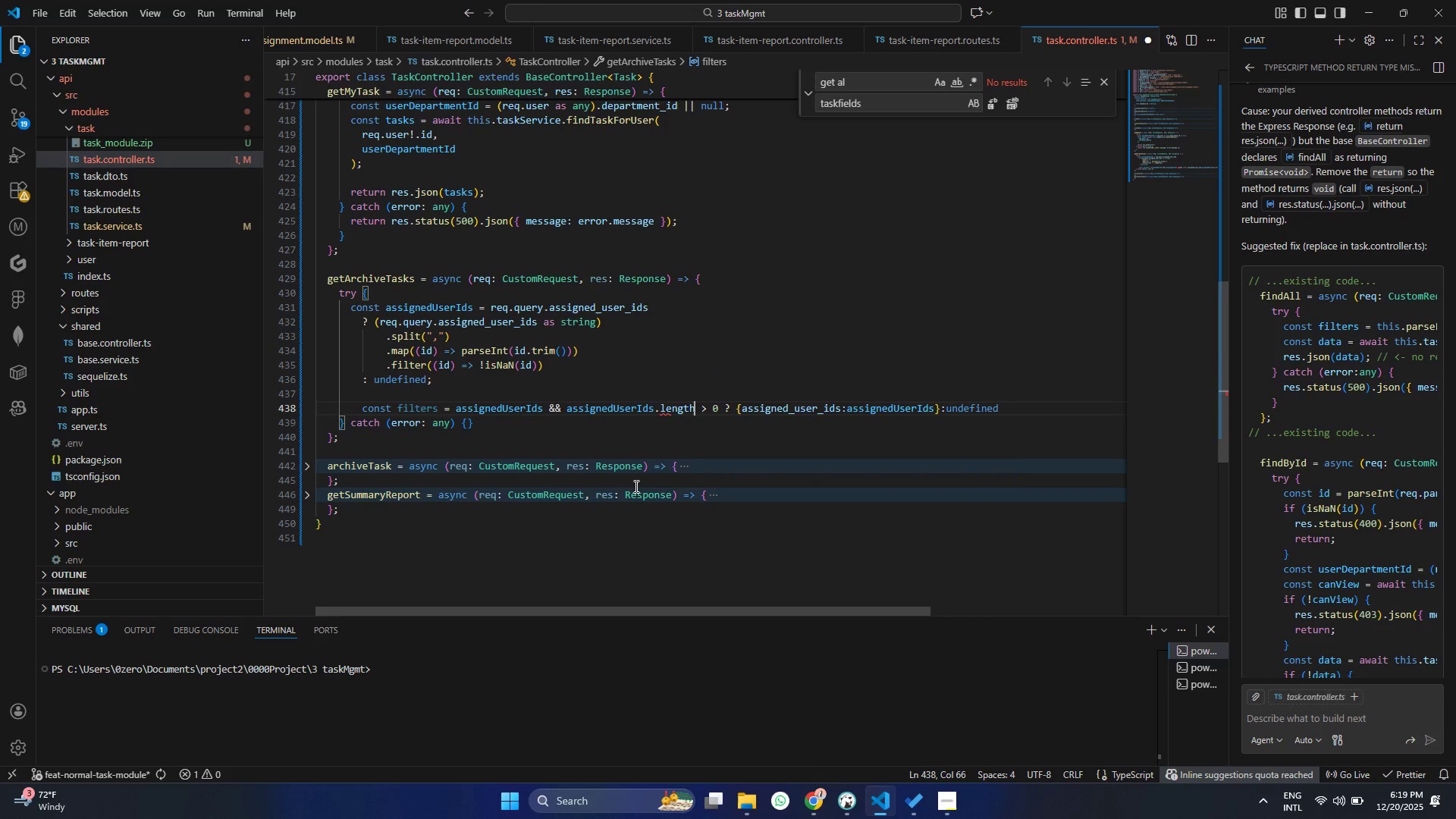 
key(Control+S)
 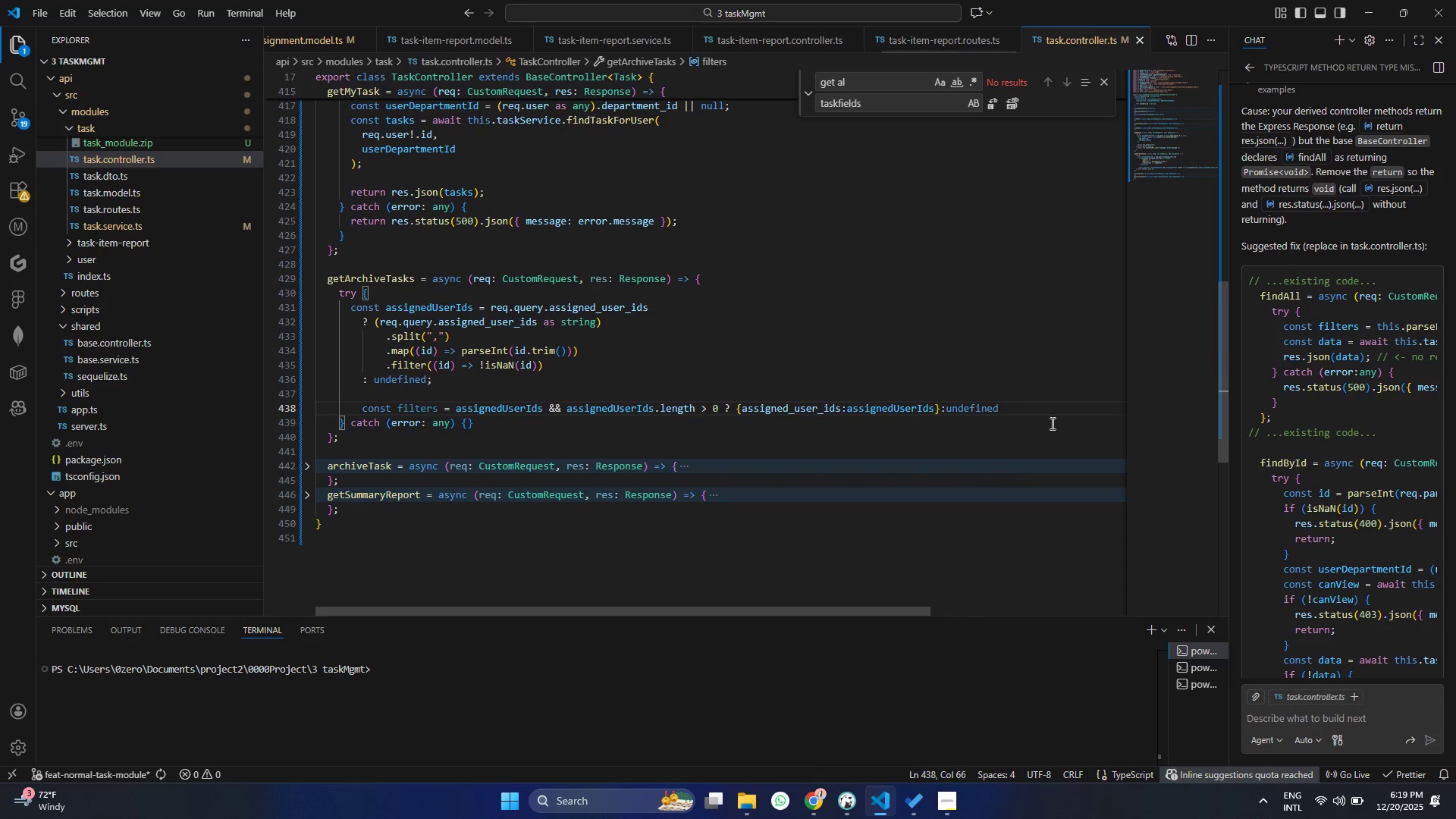 
left_click([1012, 404])
 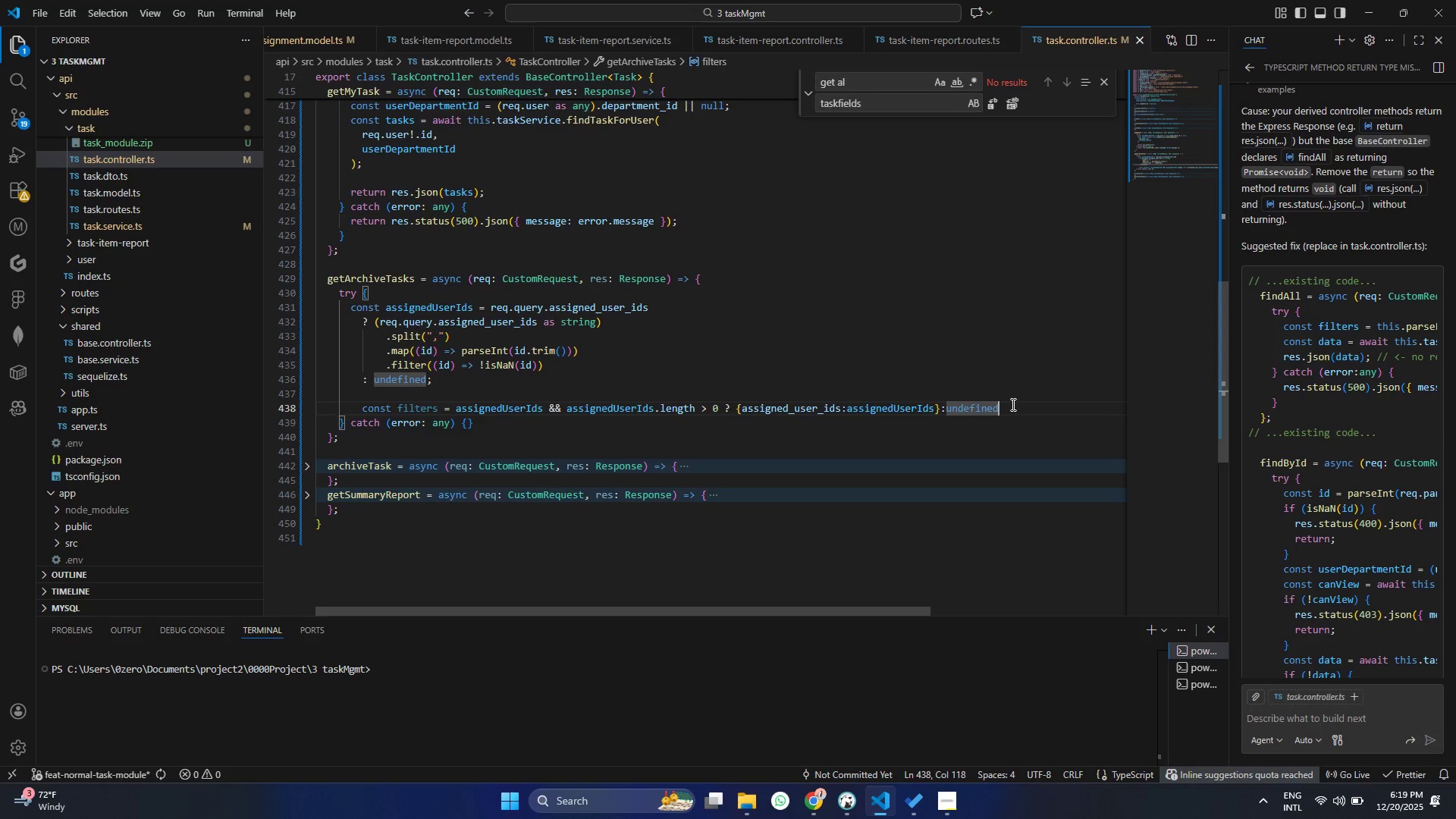 
key(Enter)
 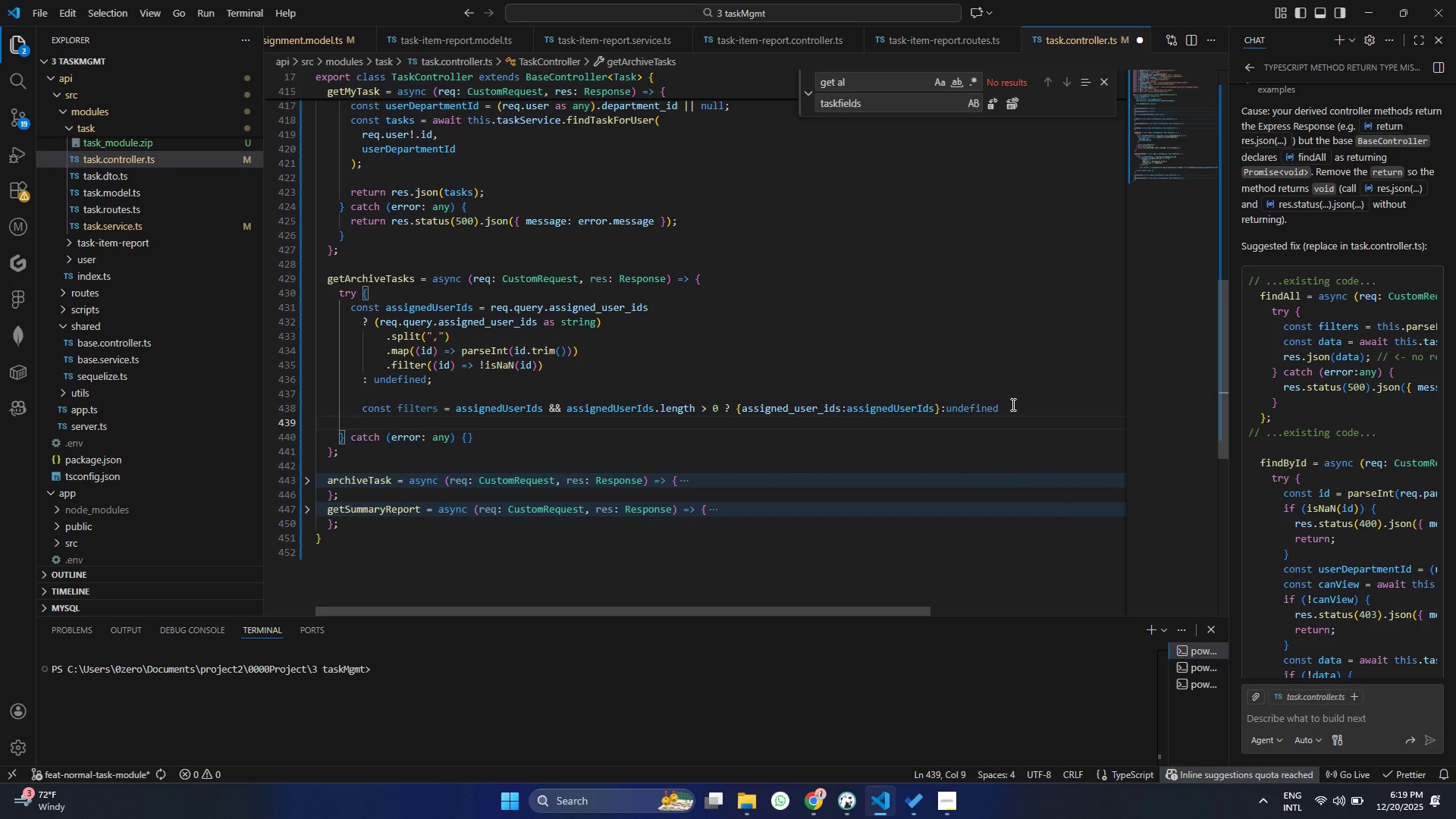 
type(cons t)
key(Backspace)
key(Backspace)
type(t tasks = awa)
 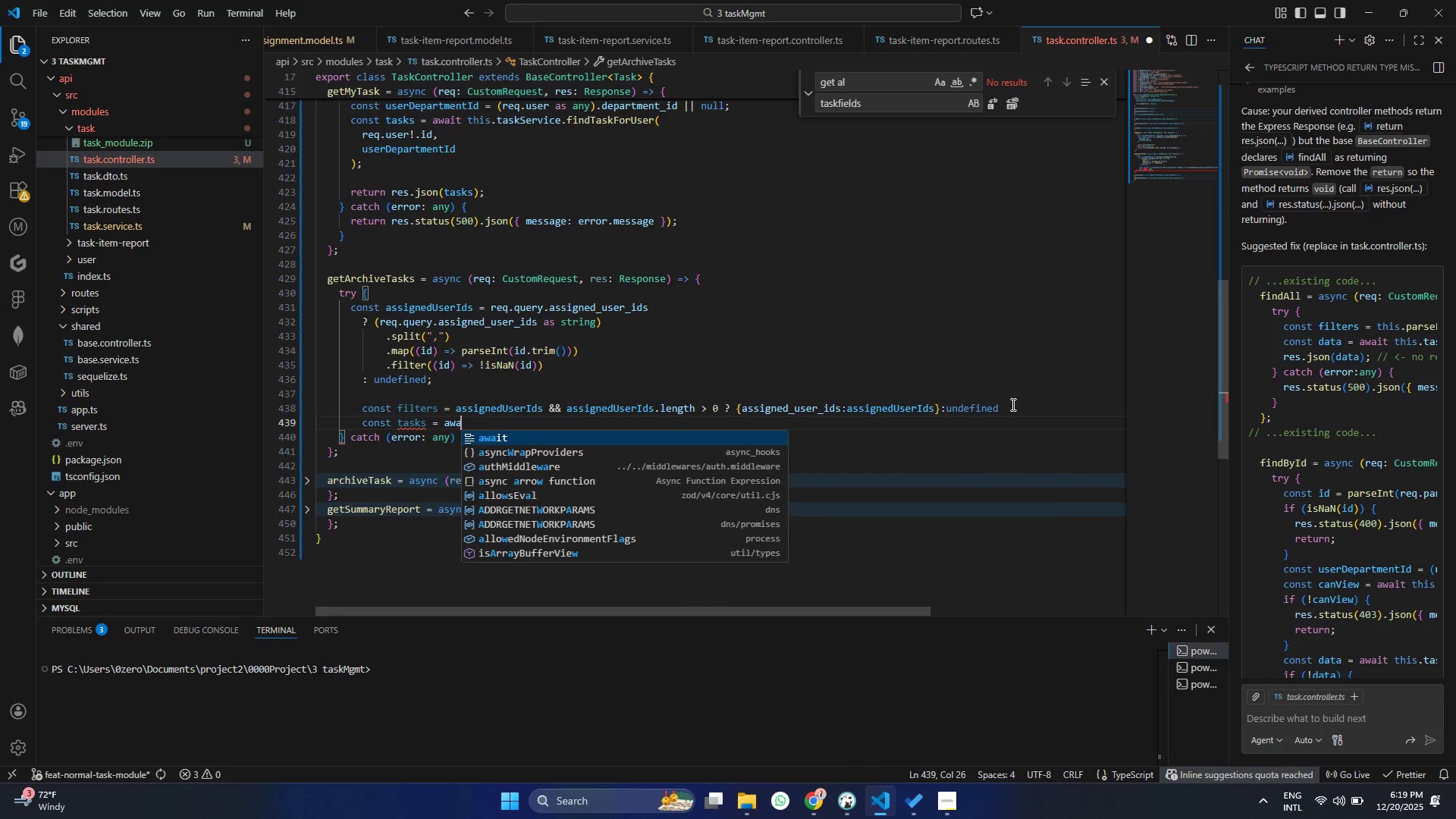 
key(Enter)
 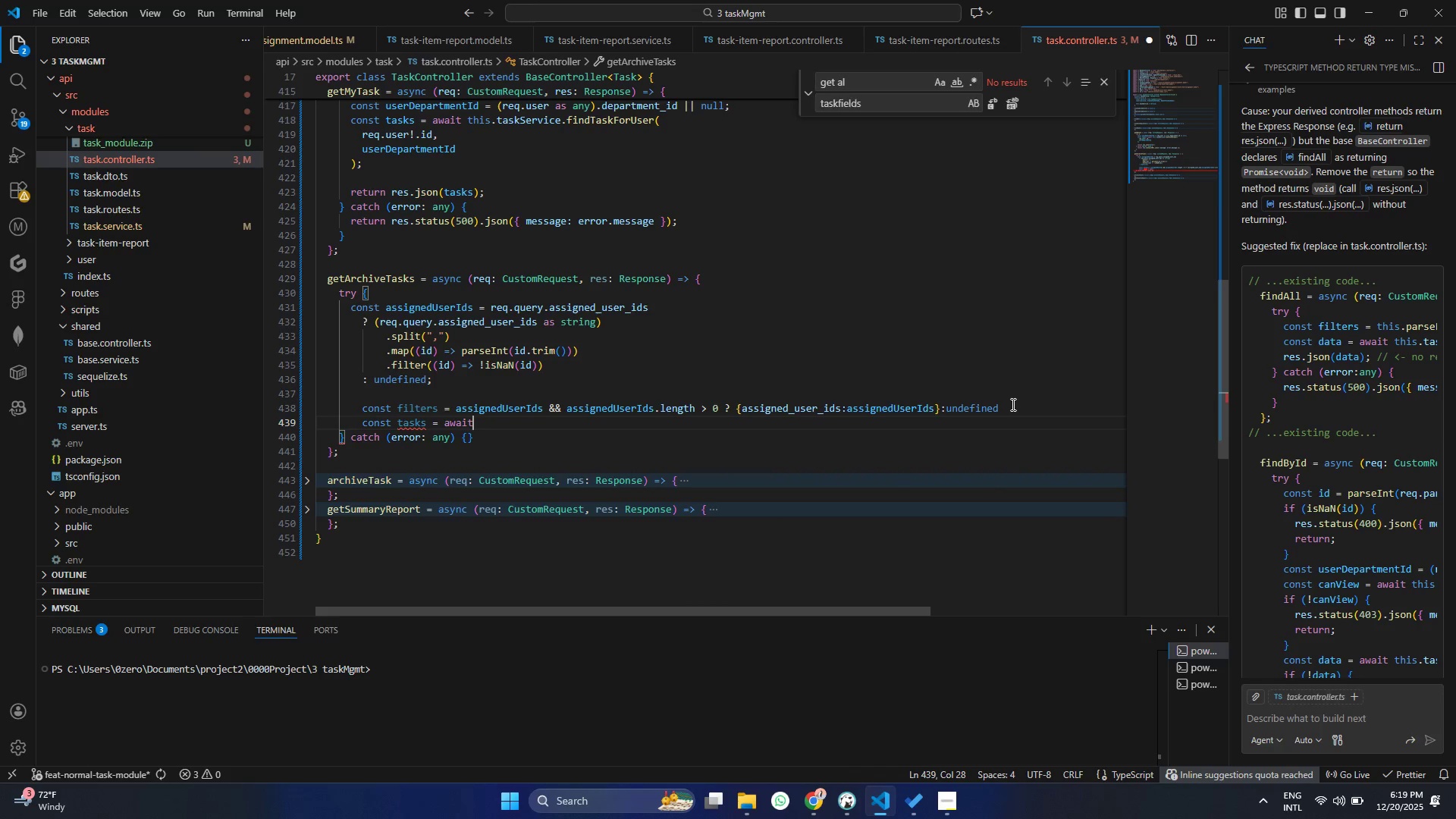 
type( this.s)
key(Backspace)
type(ta)
 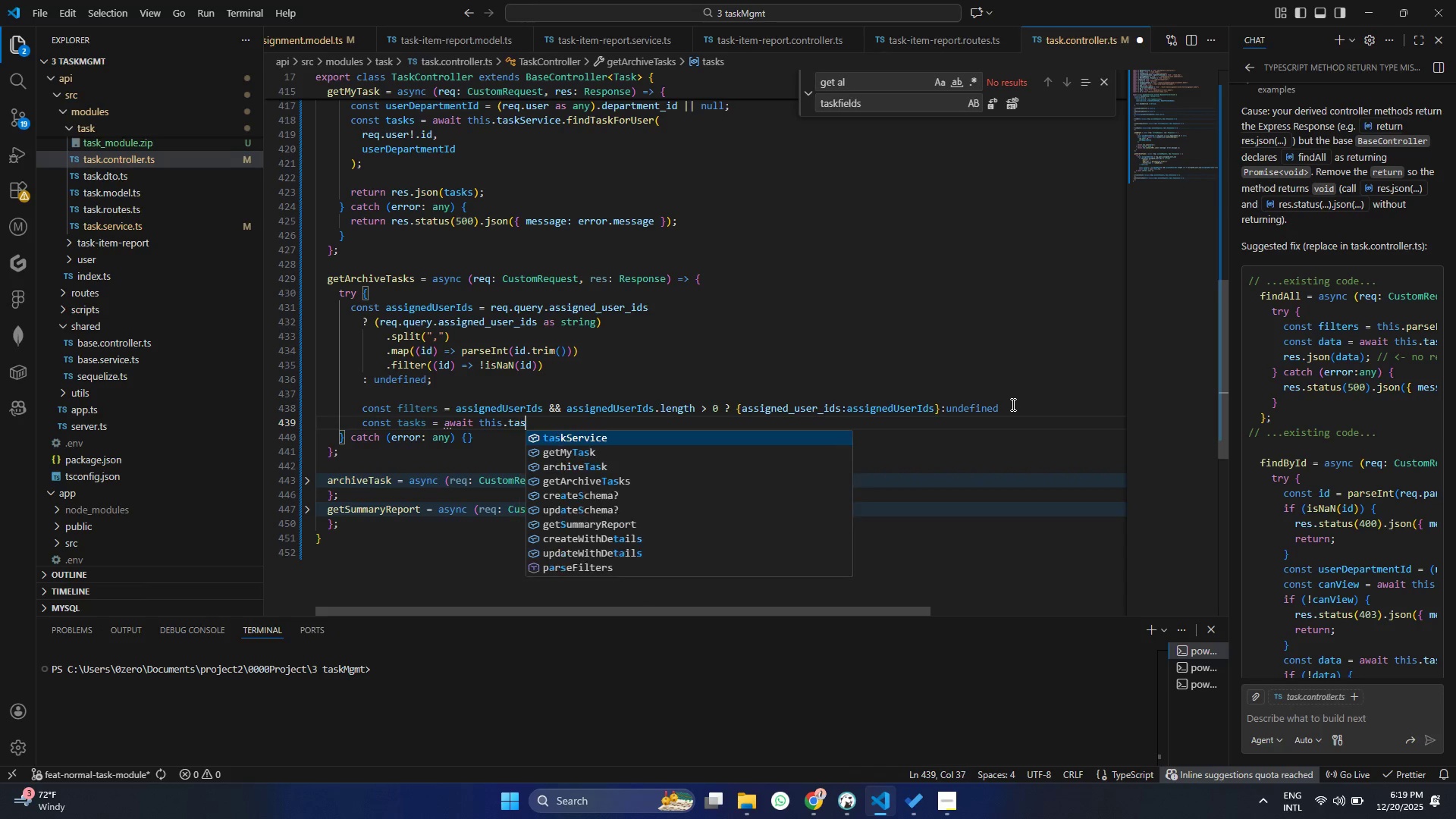 
key(Enter)
 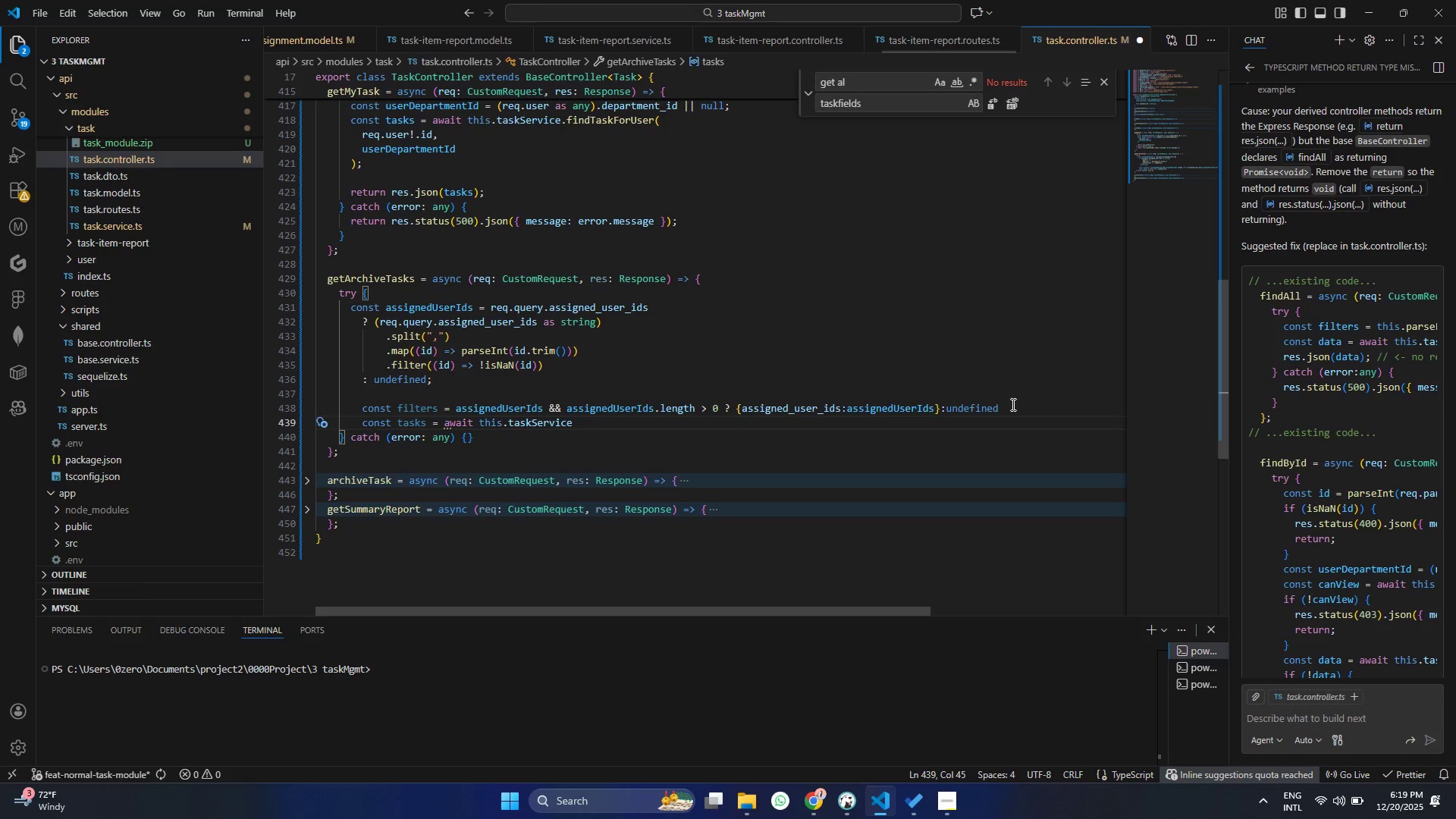 
type(.get)
 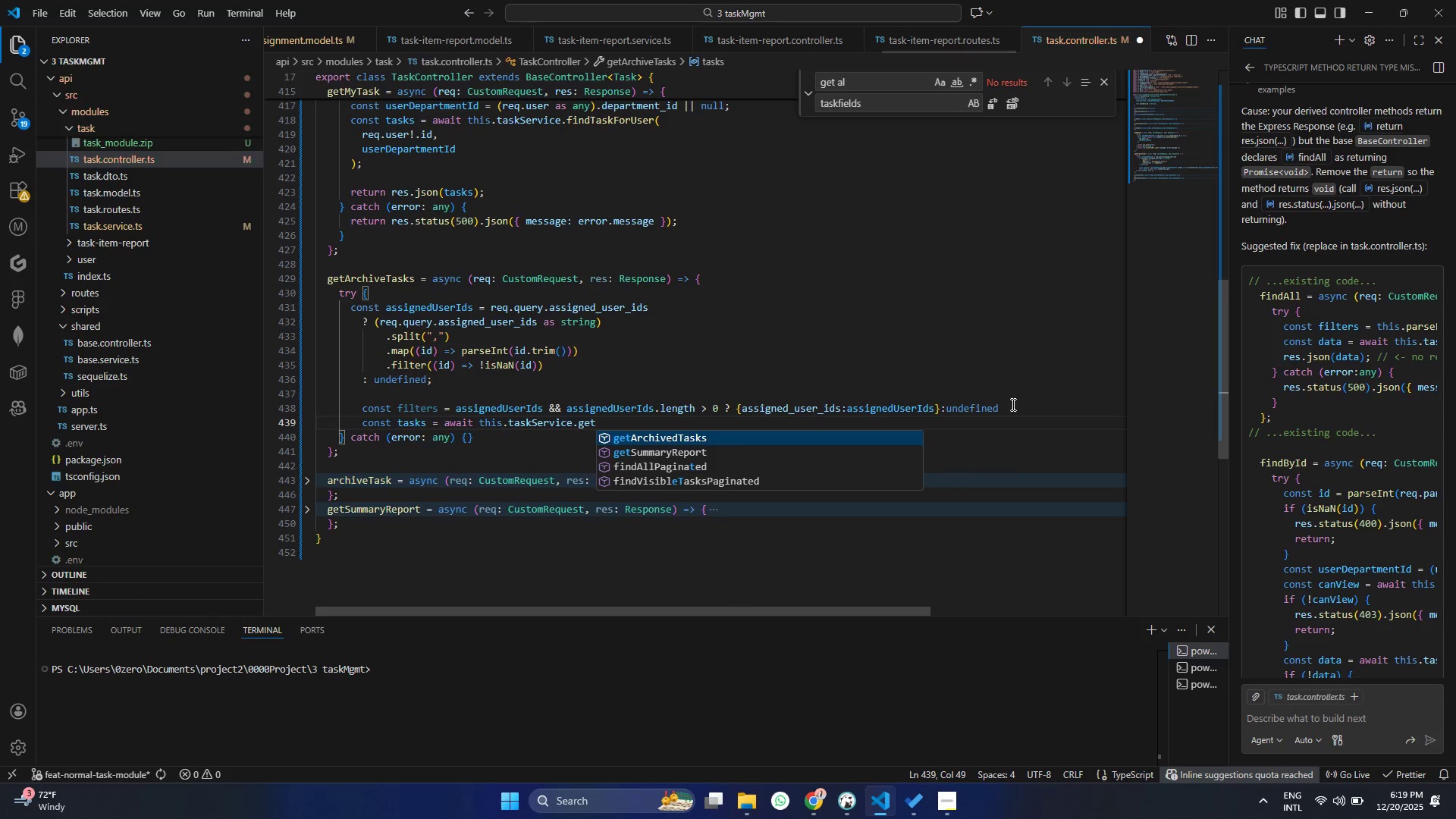 
key(Enter)
 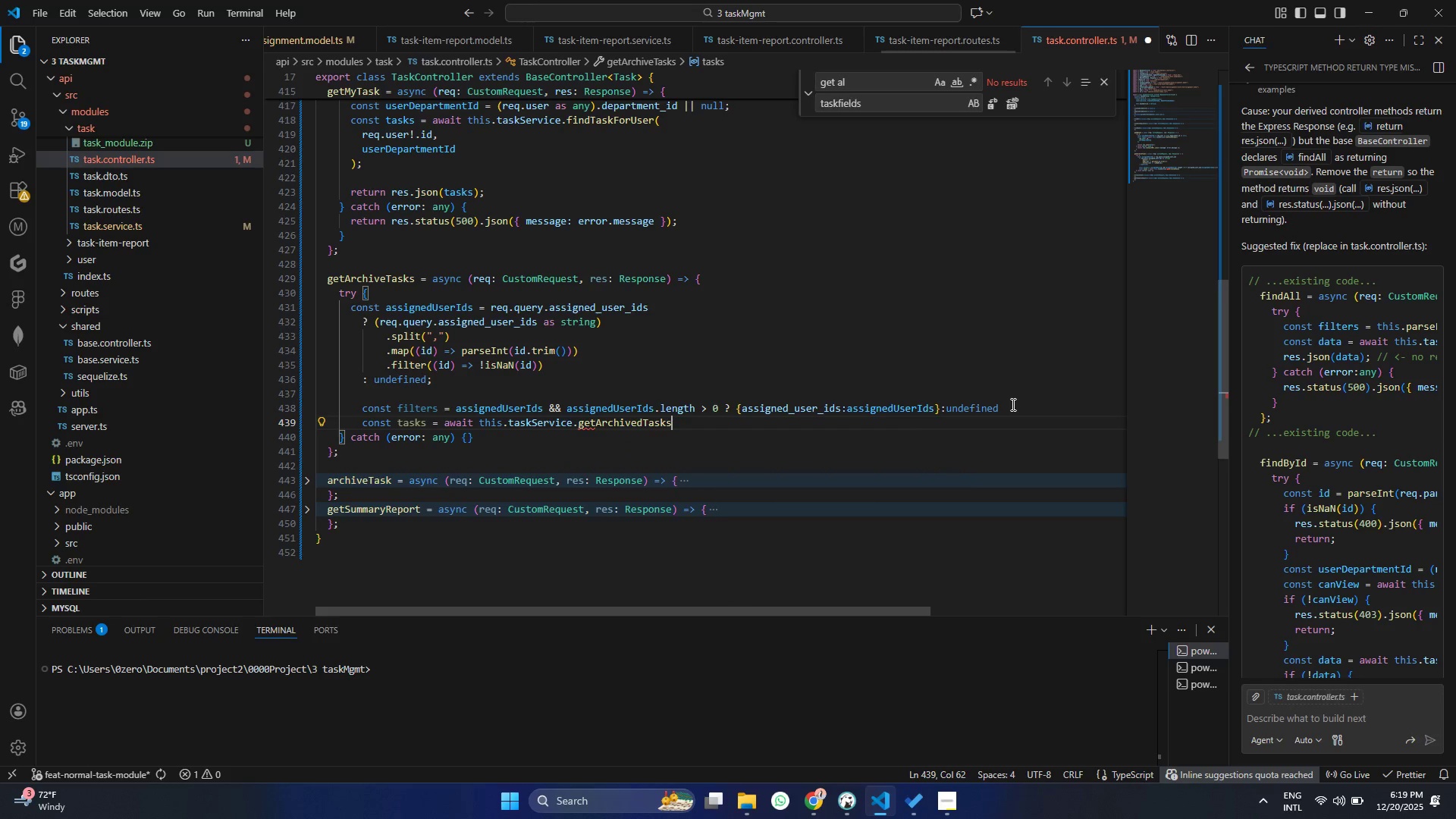 
key(Shift+9)
 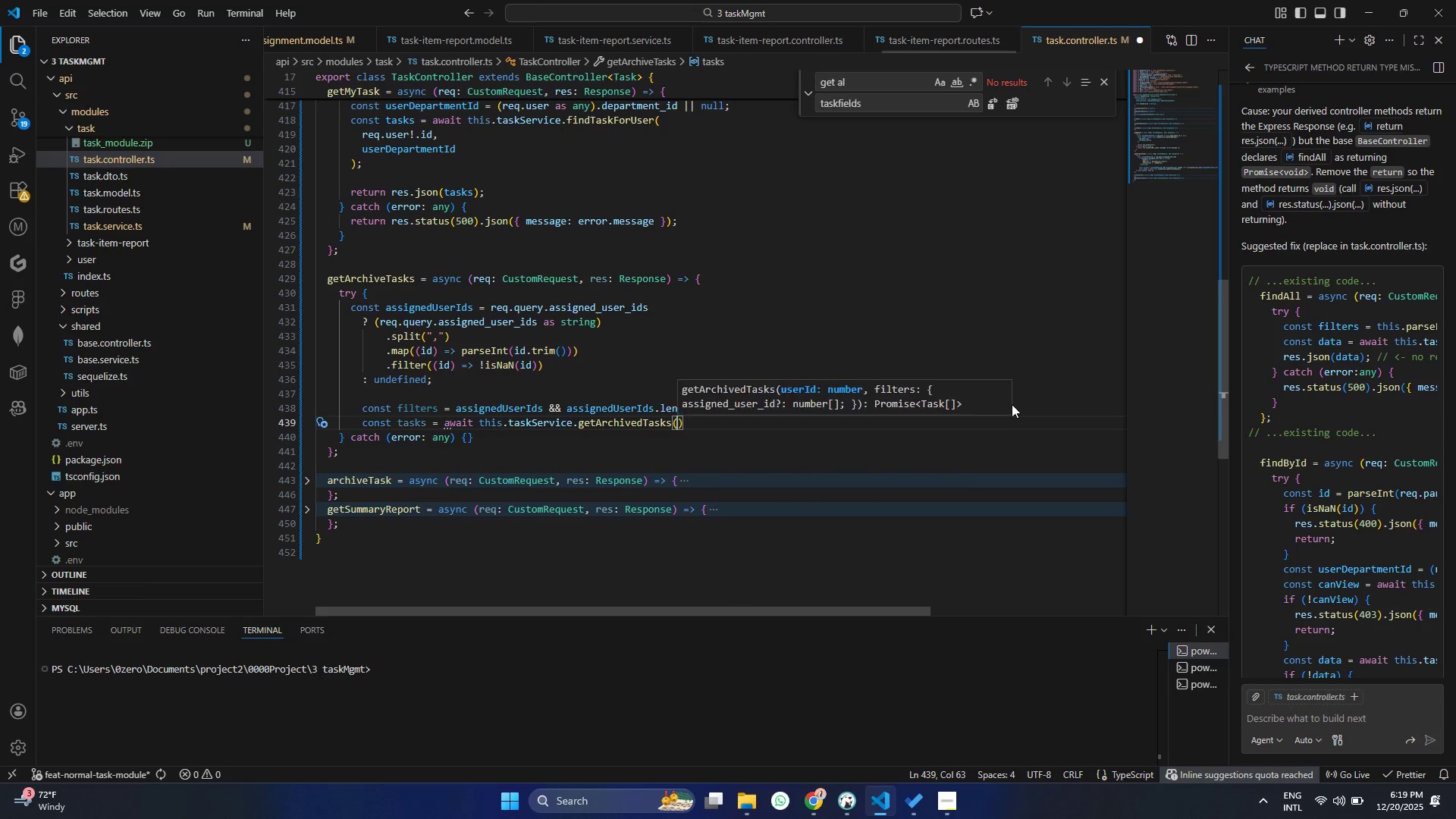 
hold_key(key=ControlLeft, duration=1.5)
 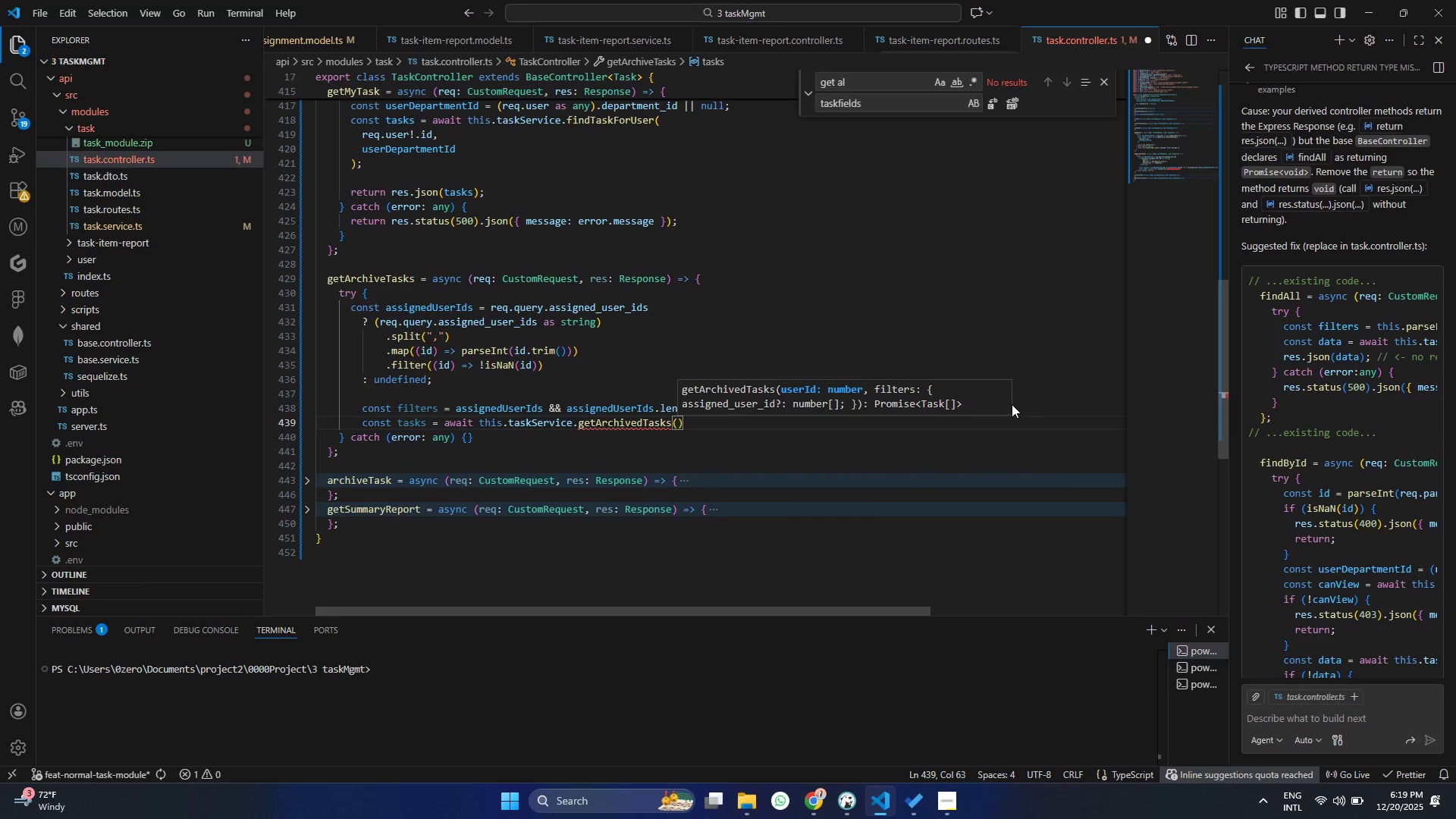 
key(Control+ControlLeft)
 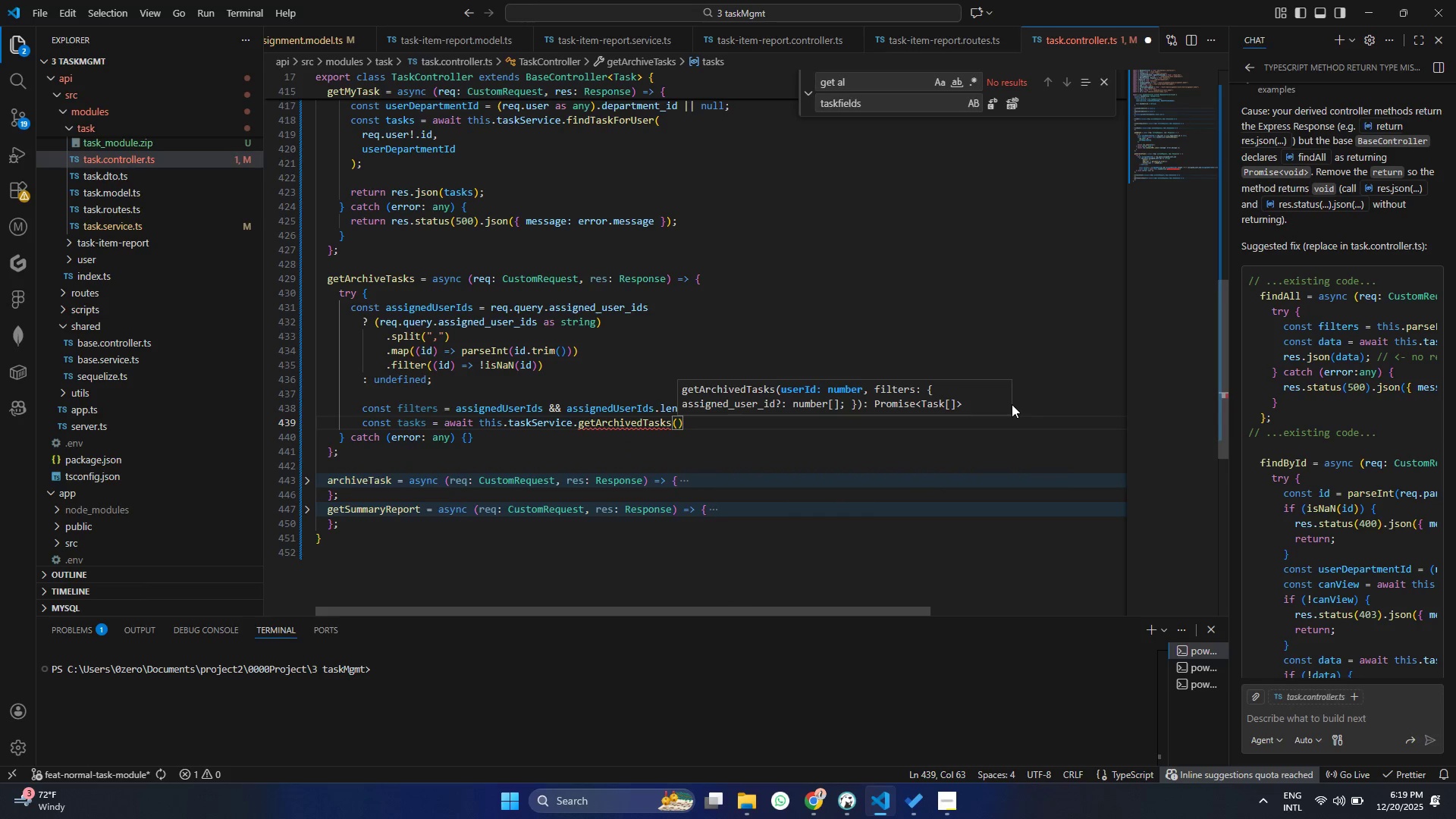 
key(Control+ControlLeft)
 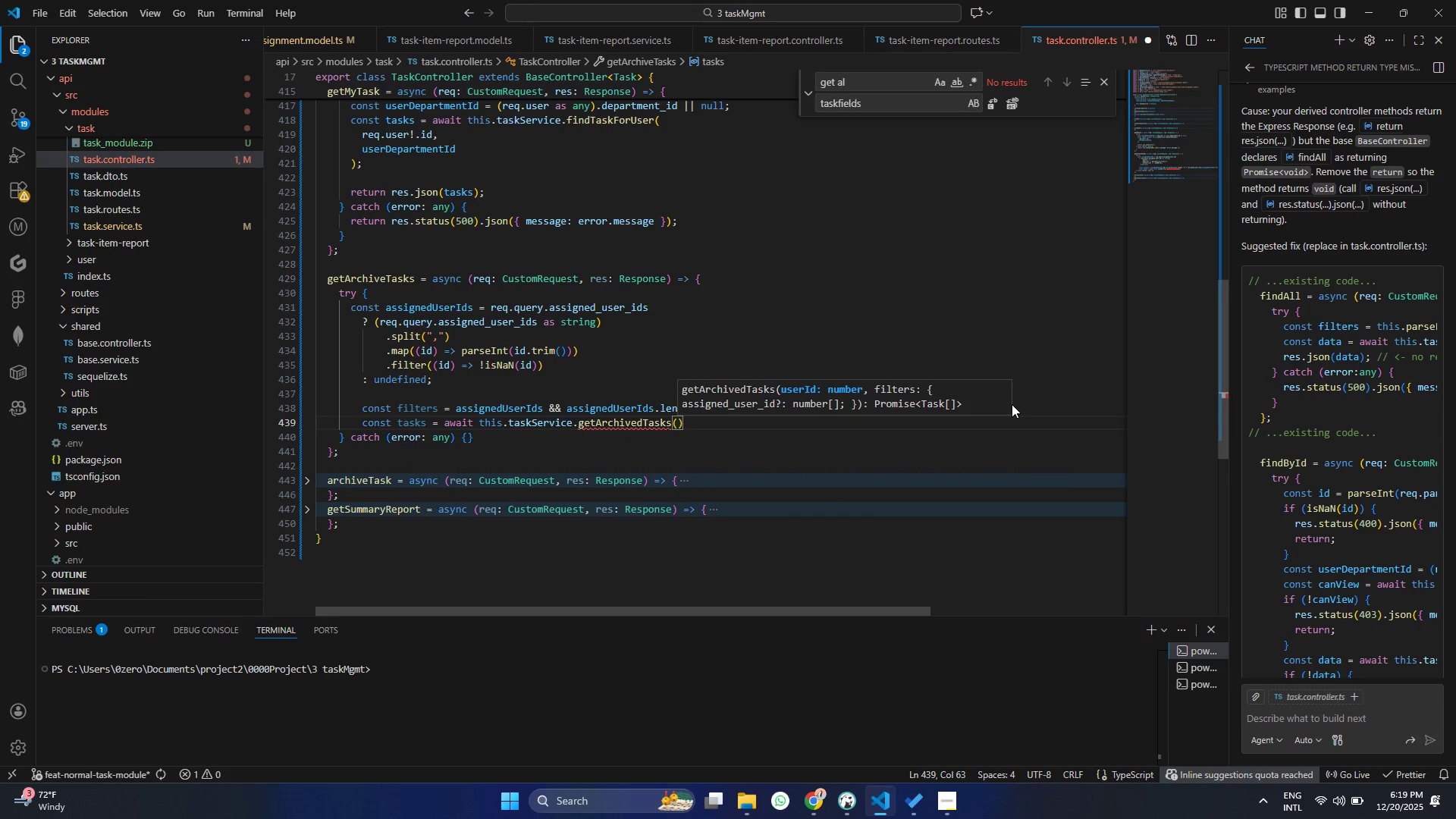 
key(Control+ControlLeft)
 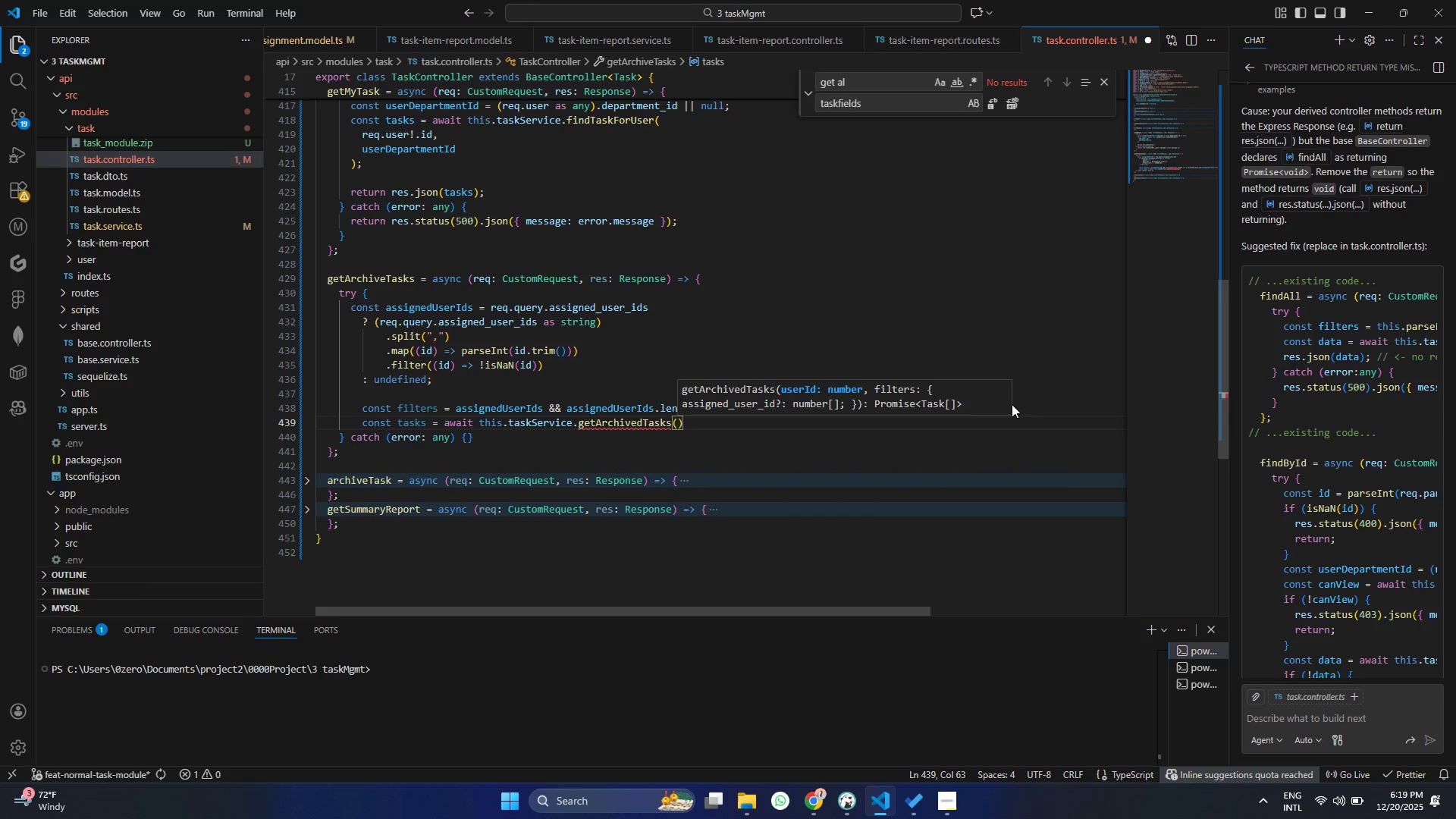 
key(Control+ControlLeft)
 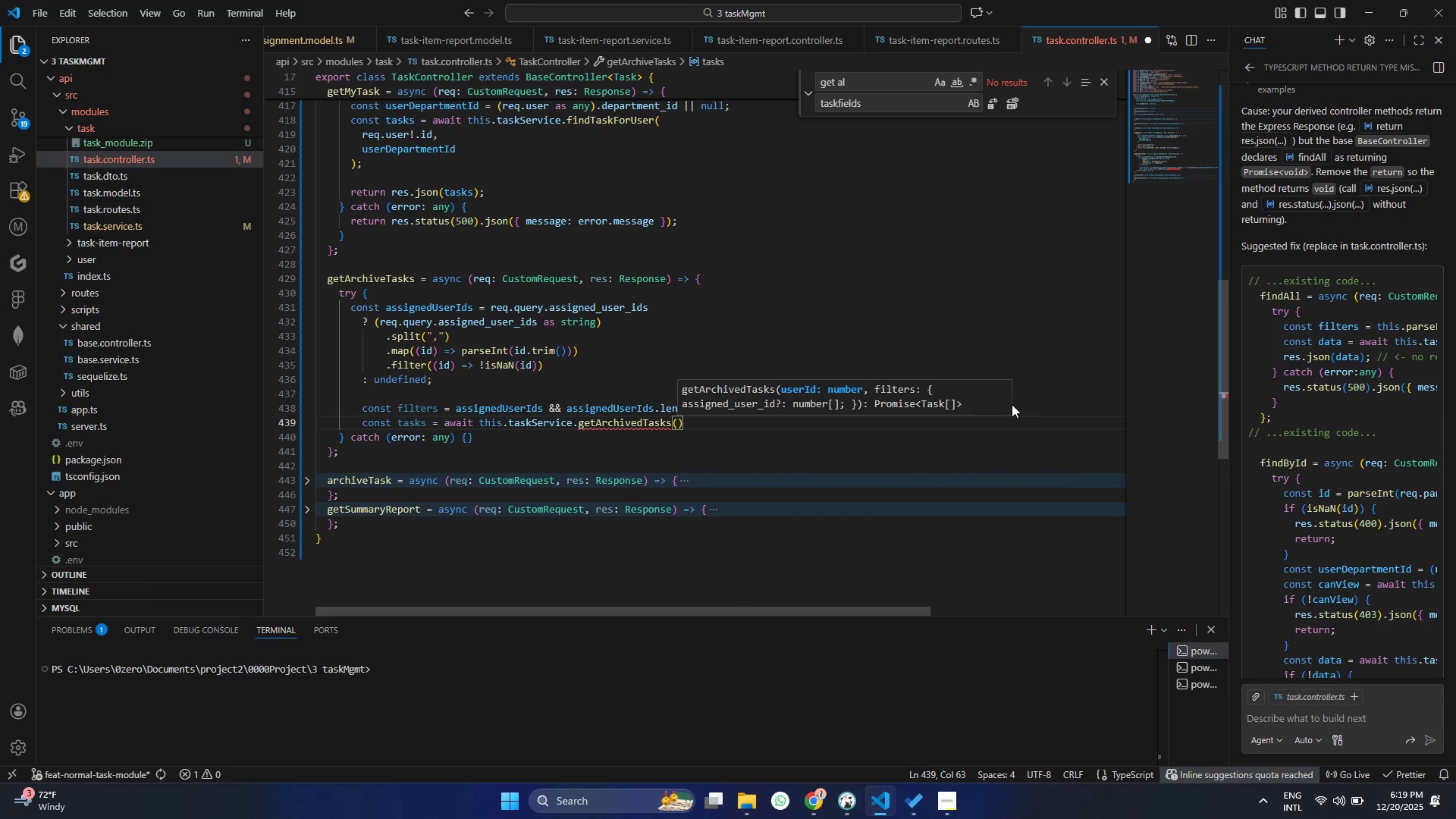 
key(Control+ControlLeft)
 